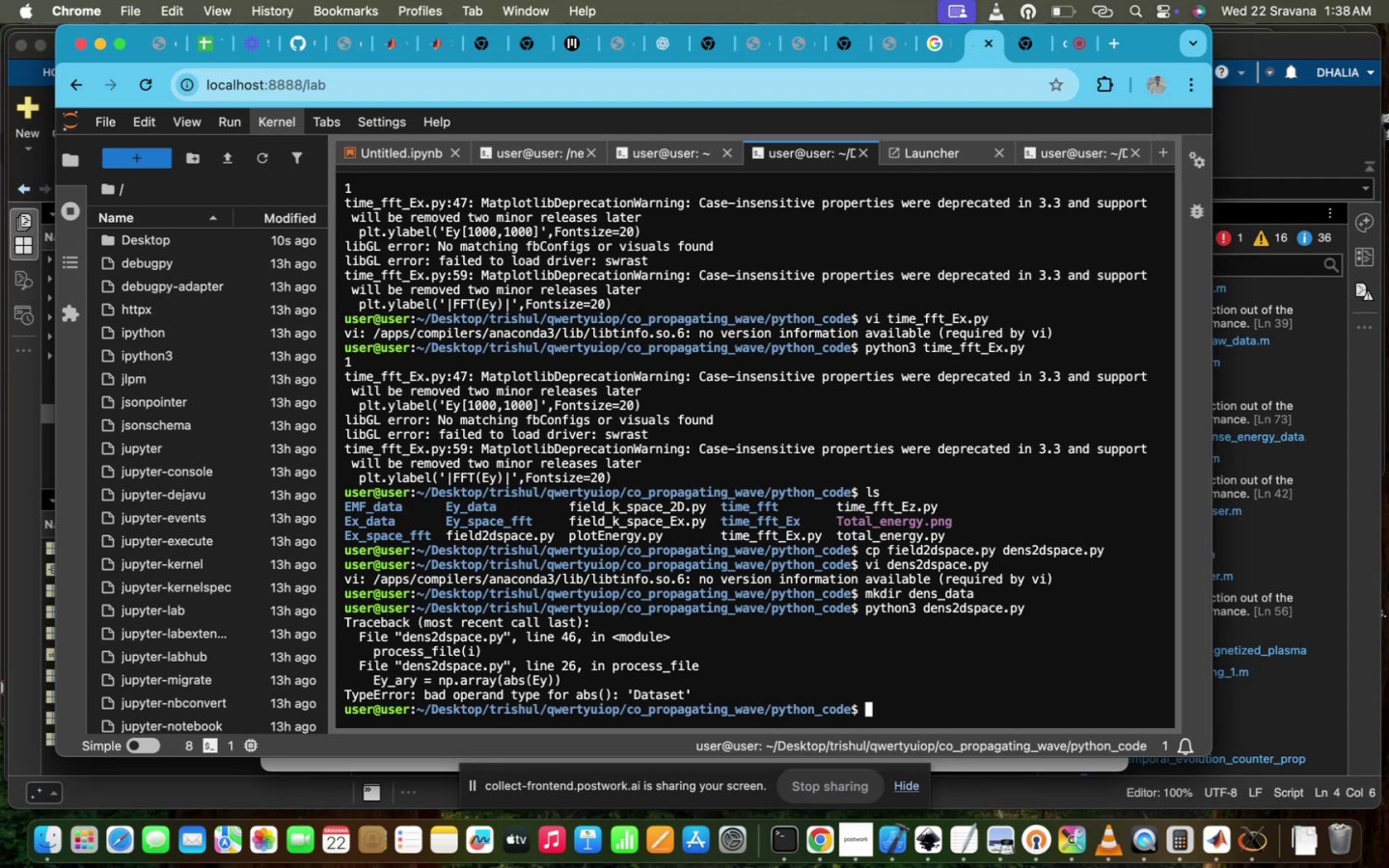 
key(ArrowUp)
 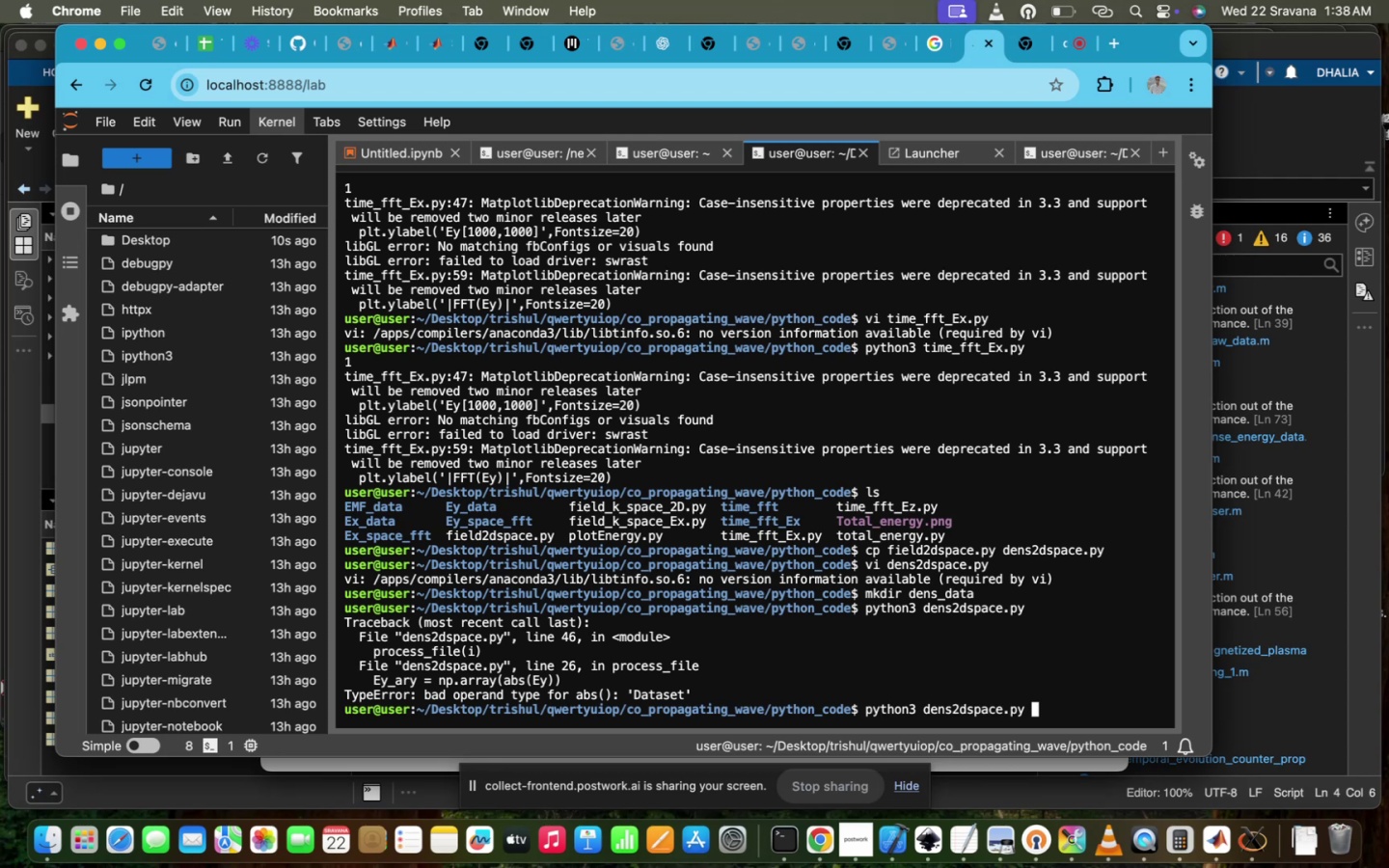 
key(ArrowUp)
 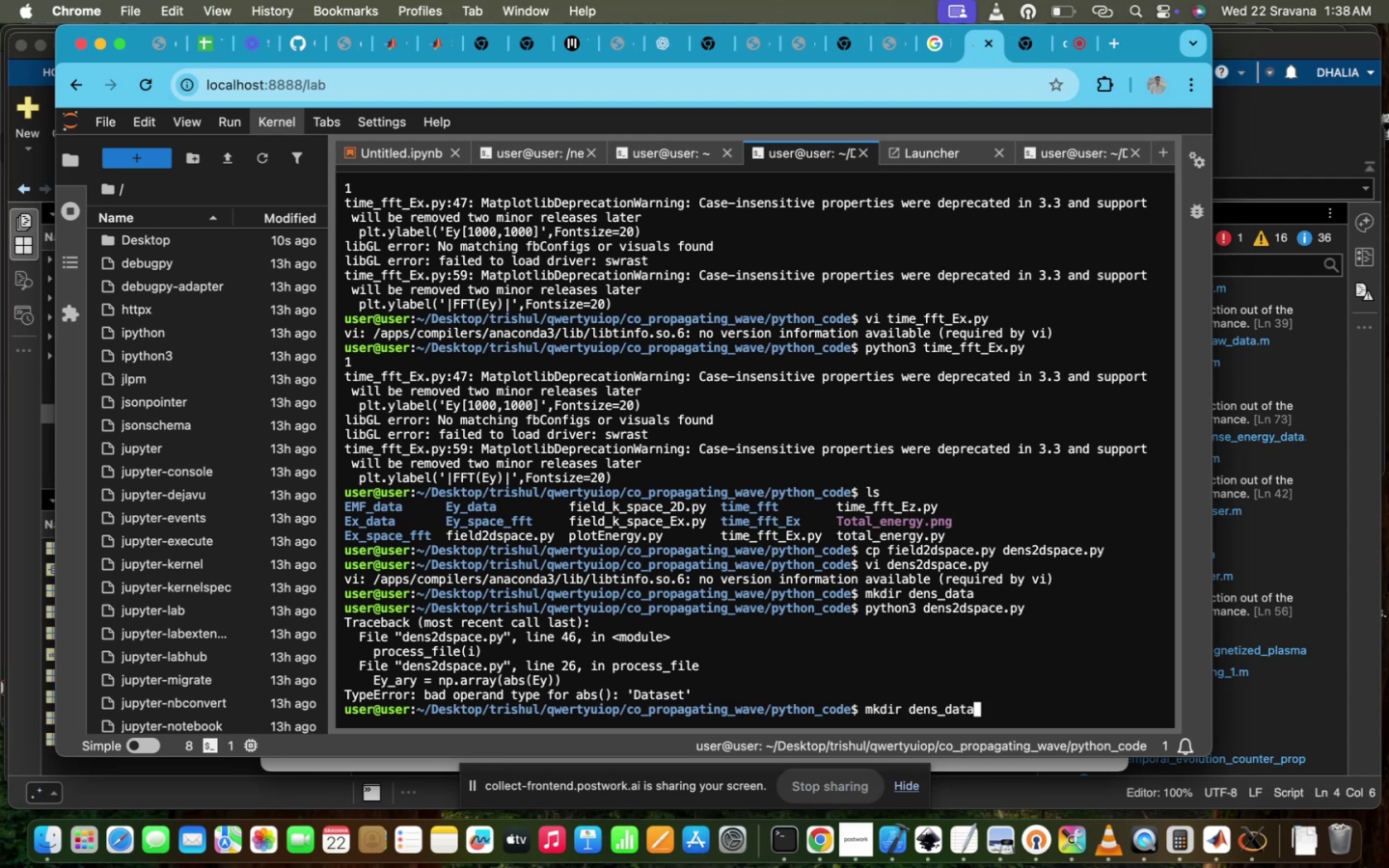 
hold_key(key=ArrowUp, duration=0.37)
 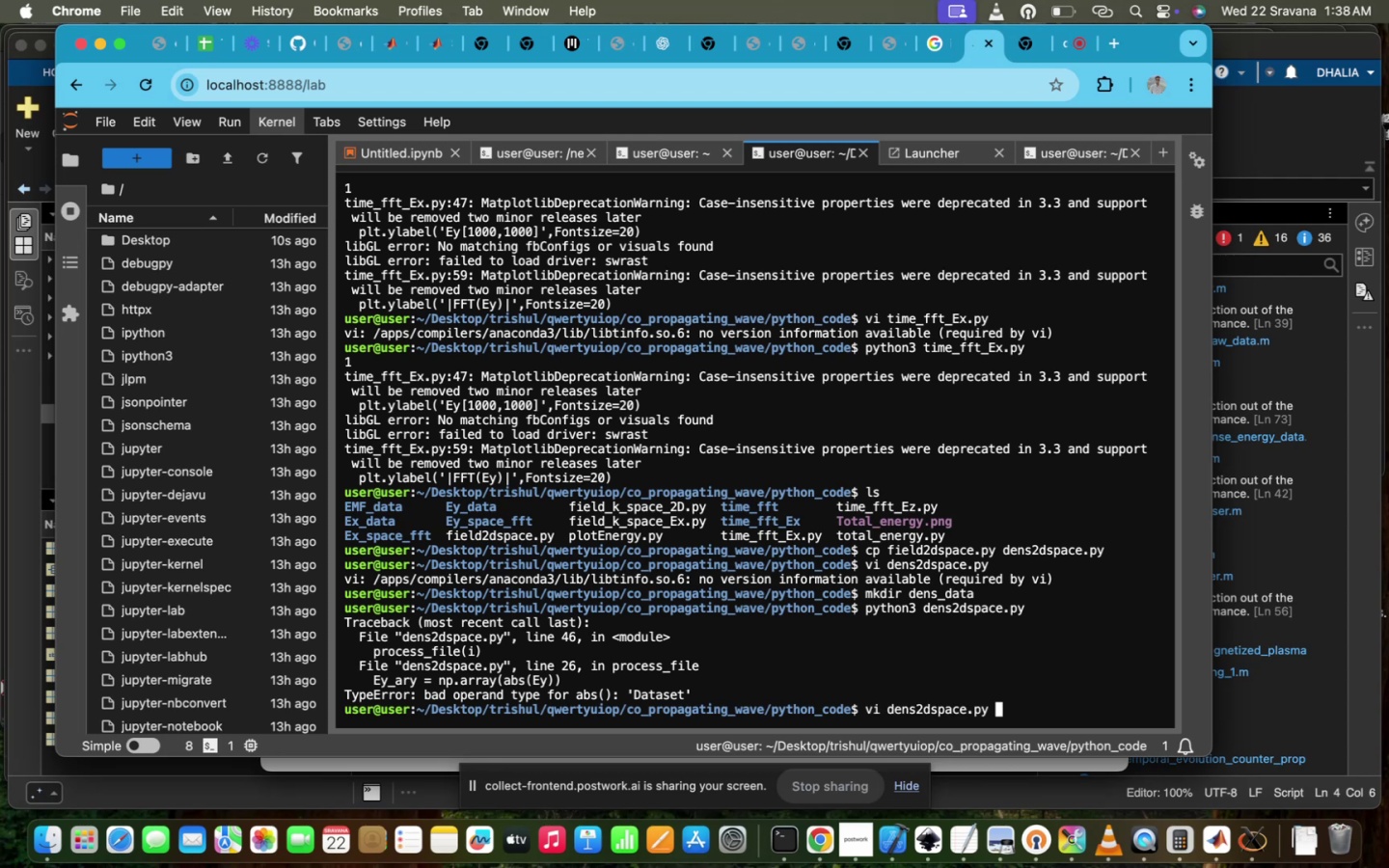 
hold_key(key=Enter, duration=0.62)
 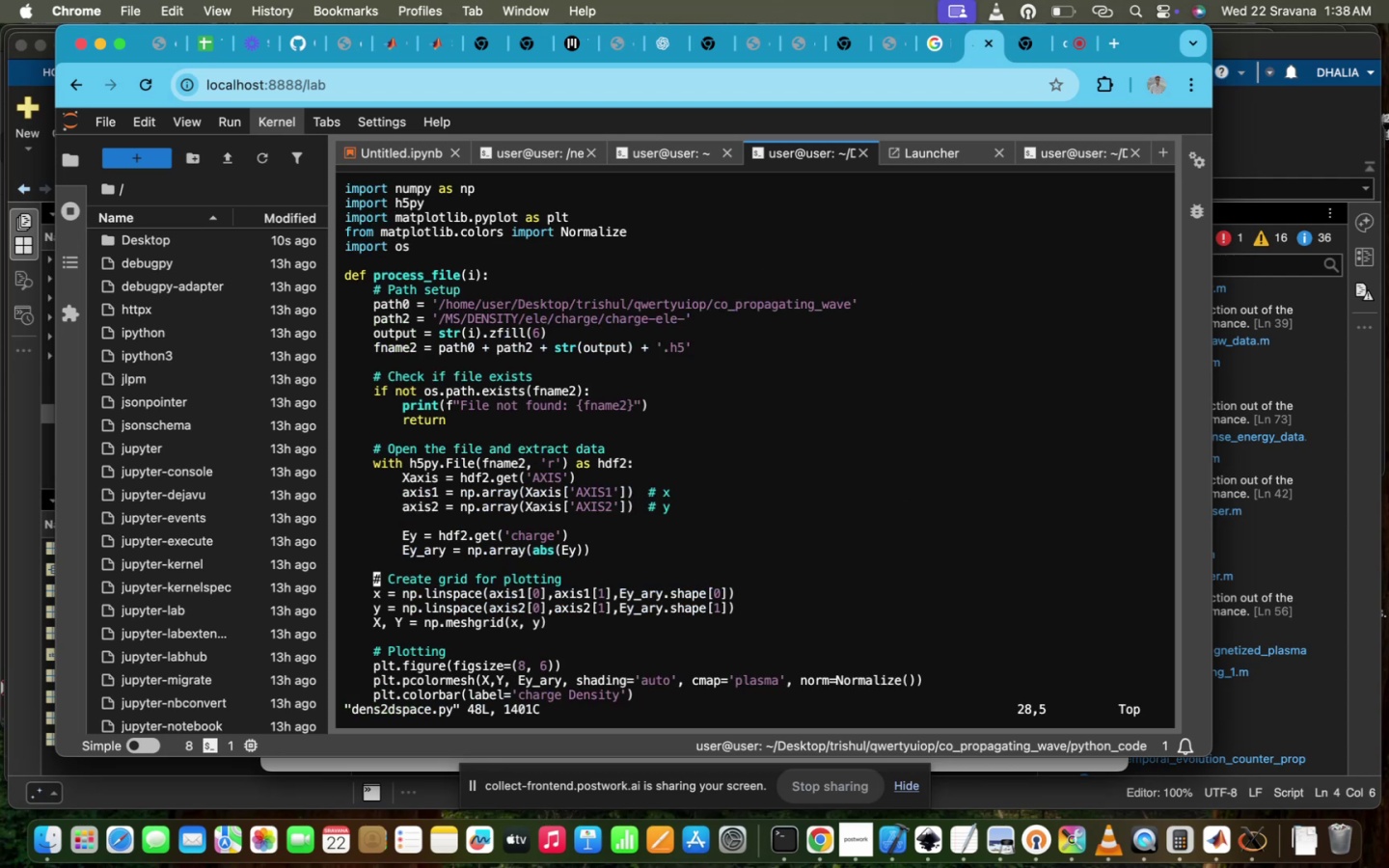 
scroll: coordinate [726, 531], scroll_direction: up, amount: 7.0
 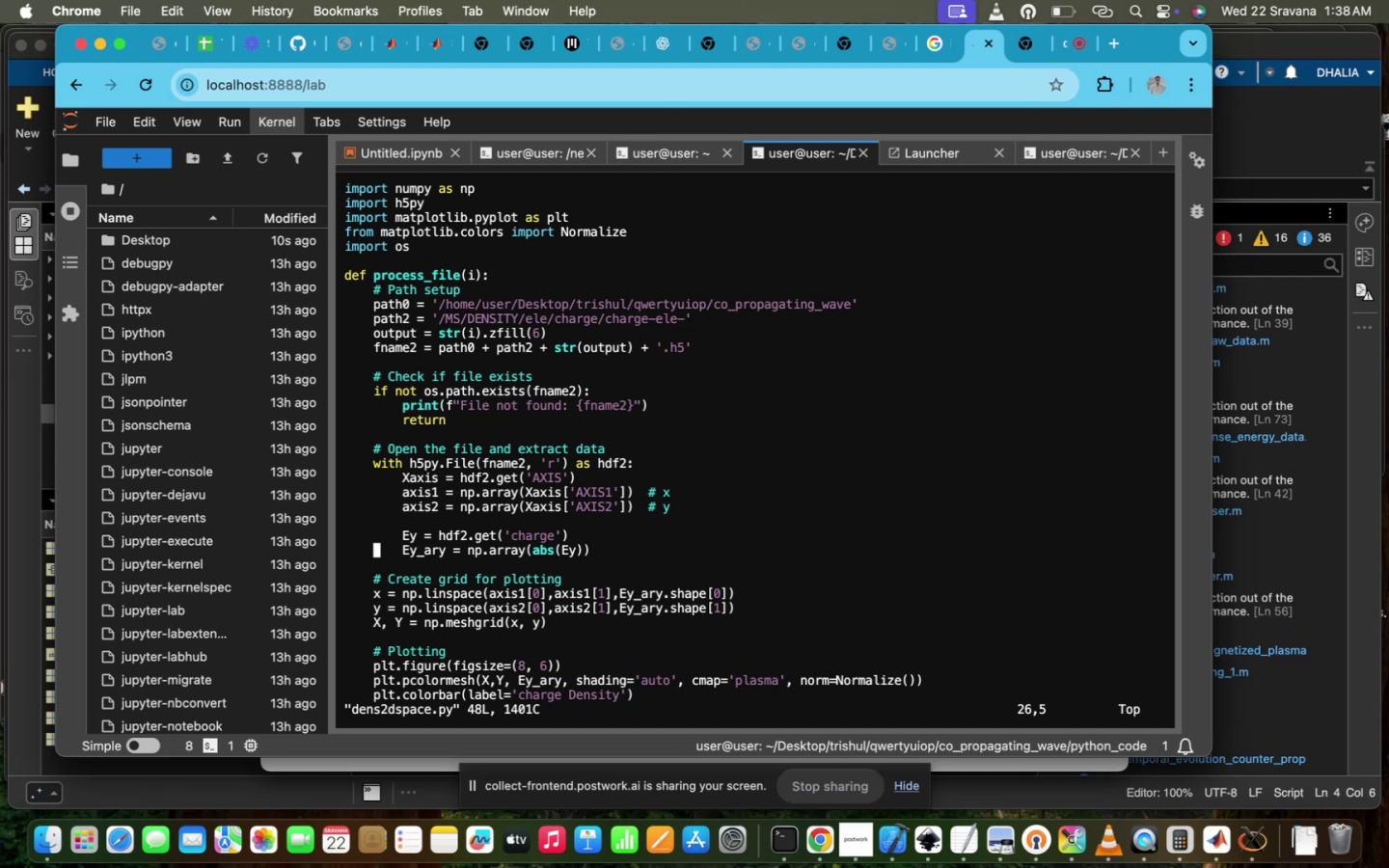 
hold_key(key=ArrowRight, duration=1.58)
 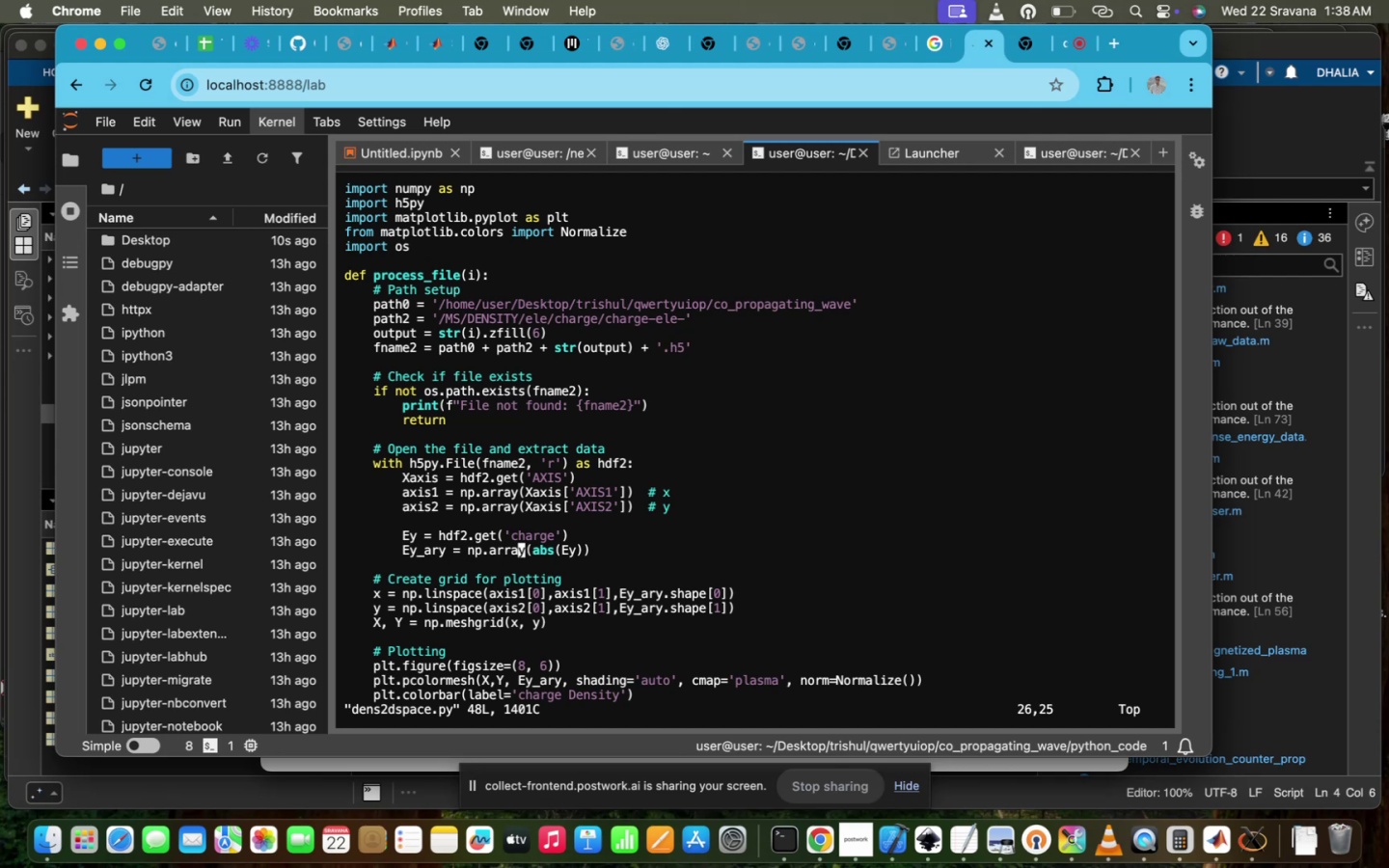 
hold_key(key=ArrowRight, duration=0.58)
 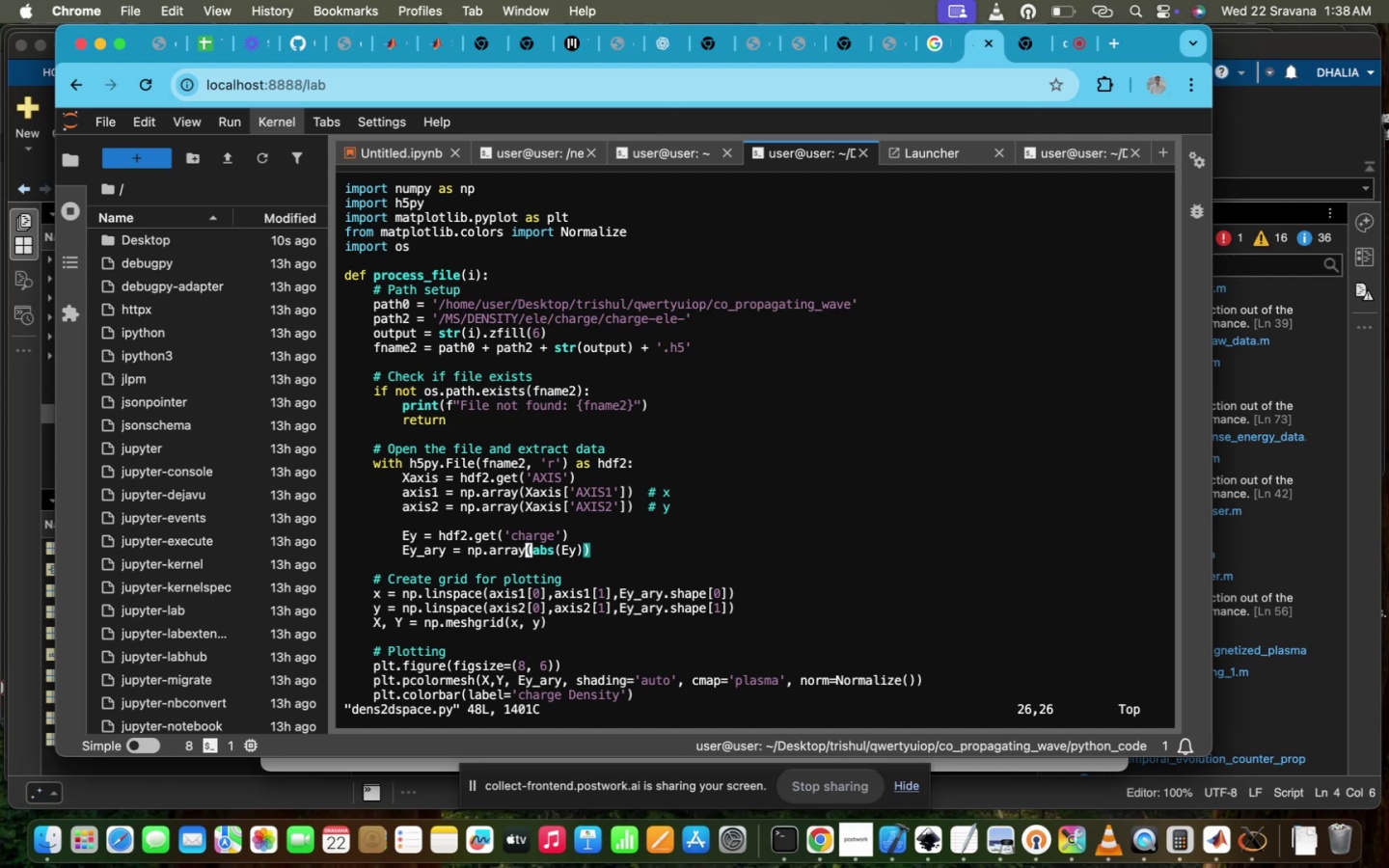 
key(ArrowRight)
 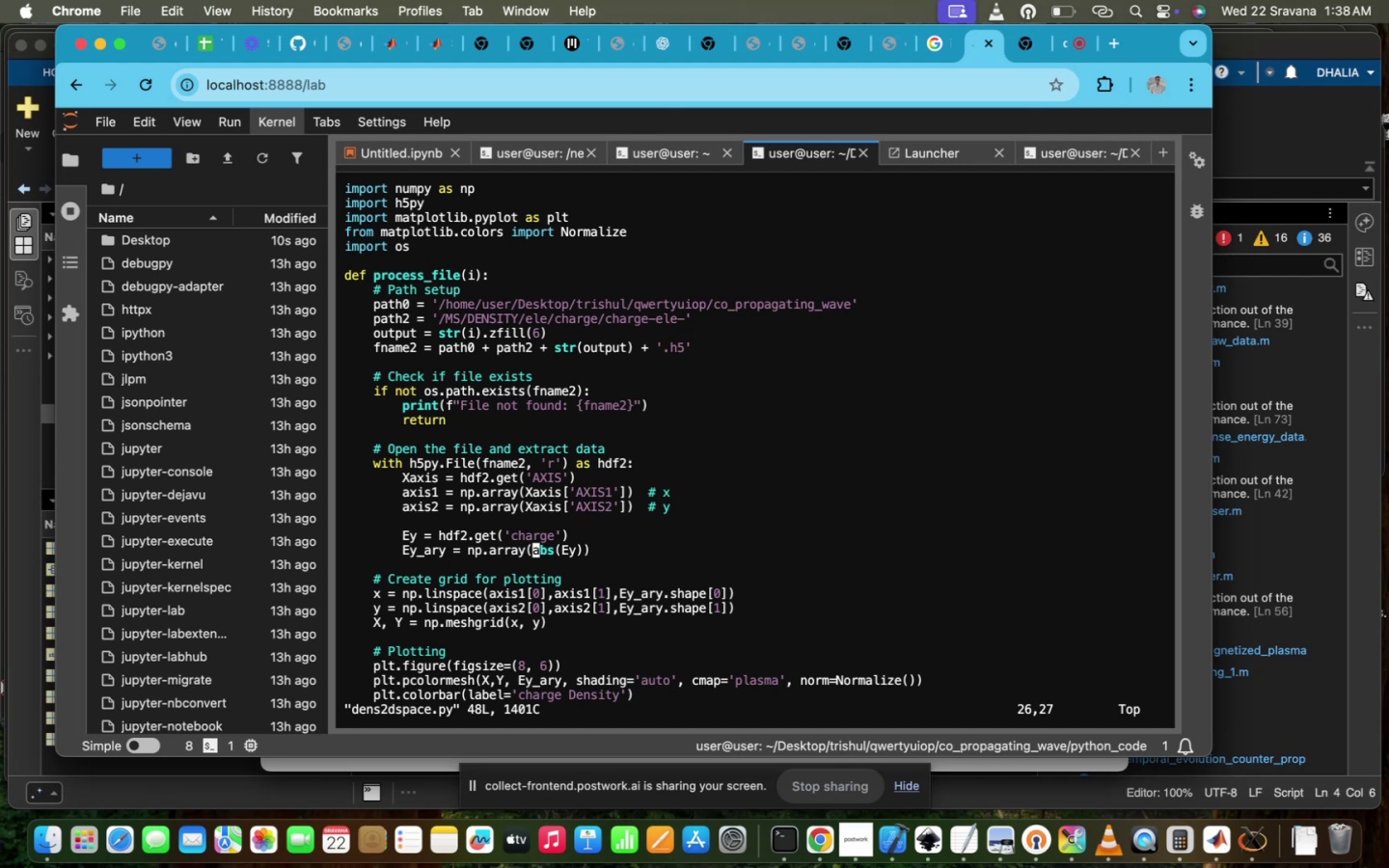 
type(inp.)
key(Escape)
type(:wq!)
 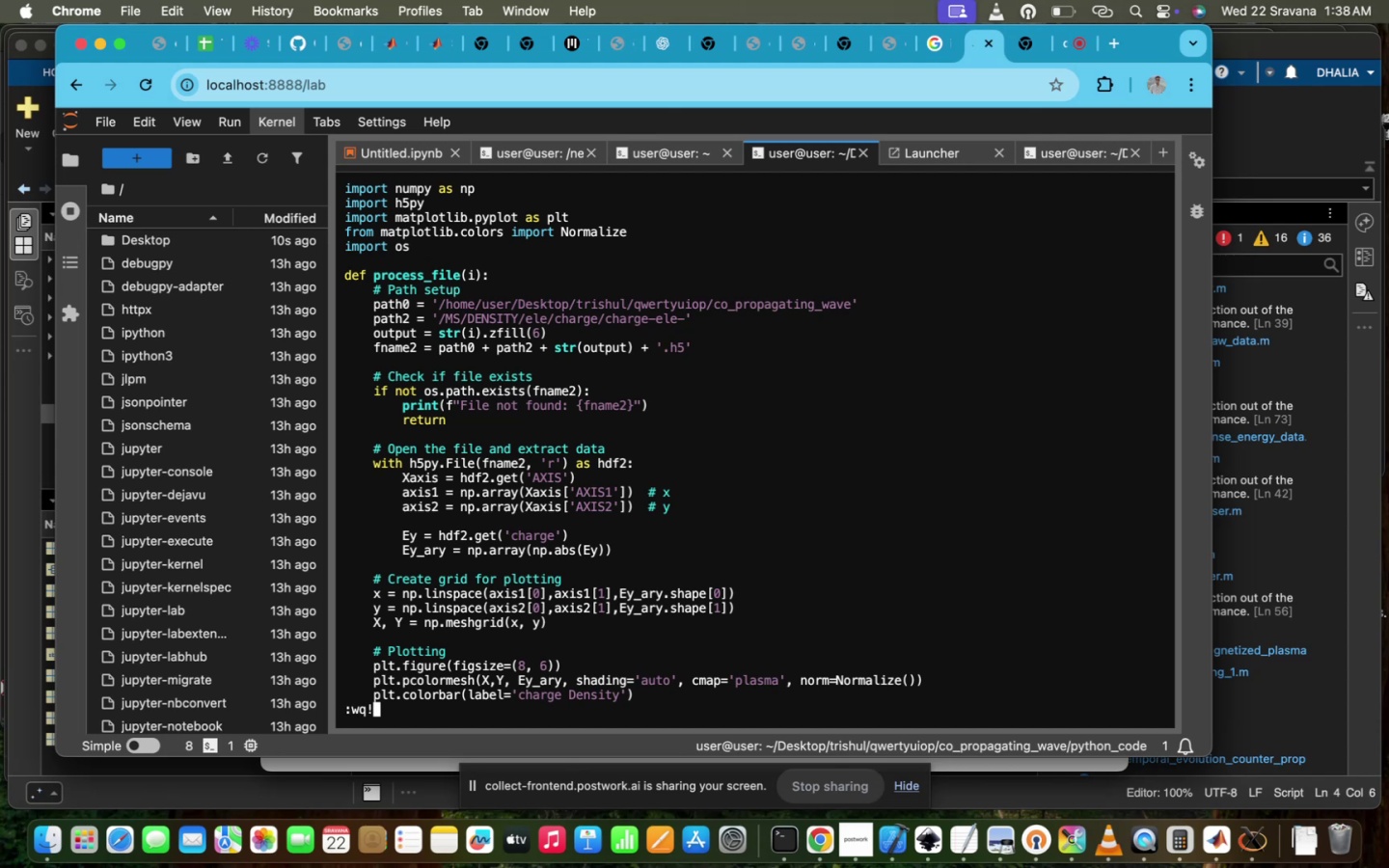 
key(Enter)
 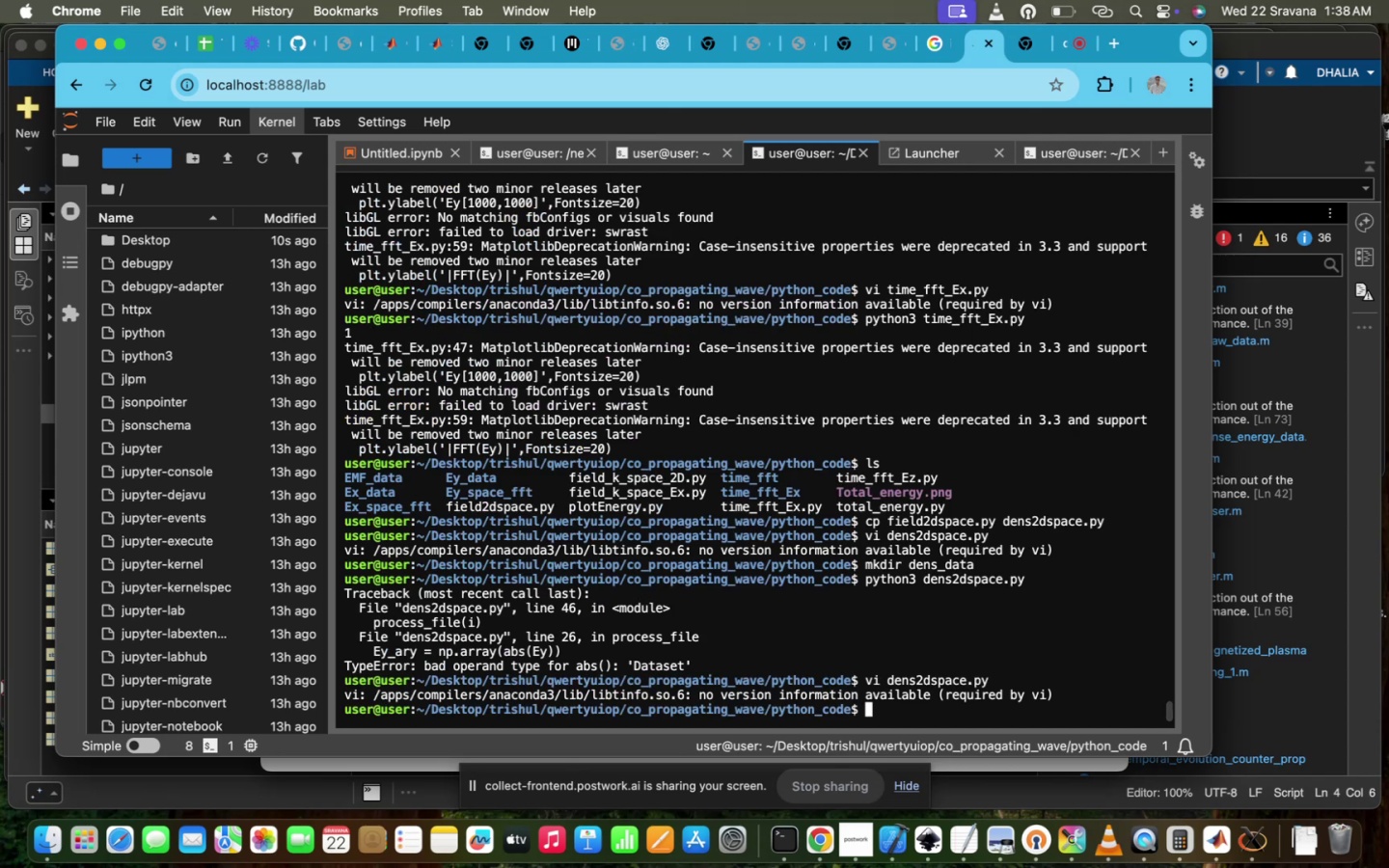 
key(ArrowUp)
 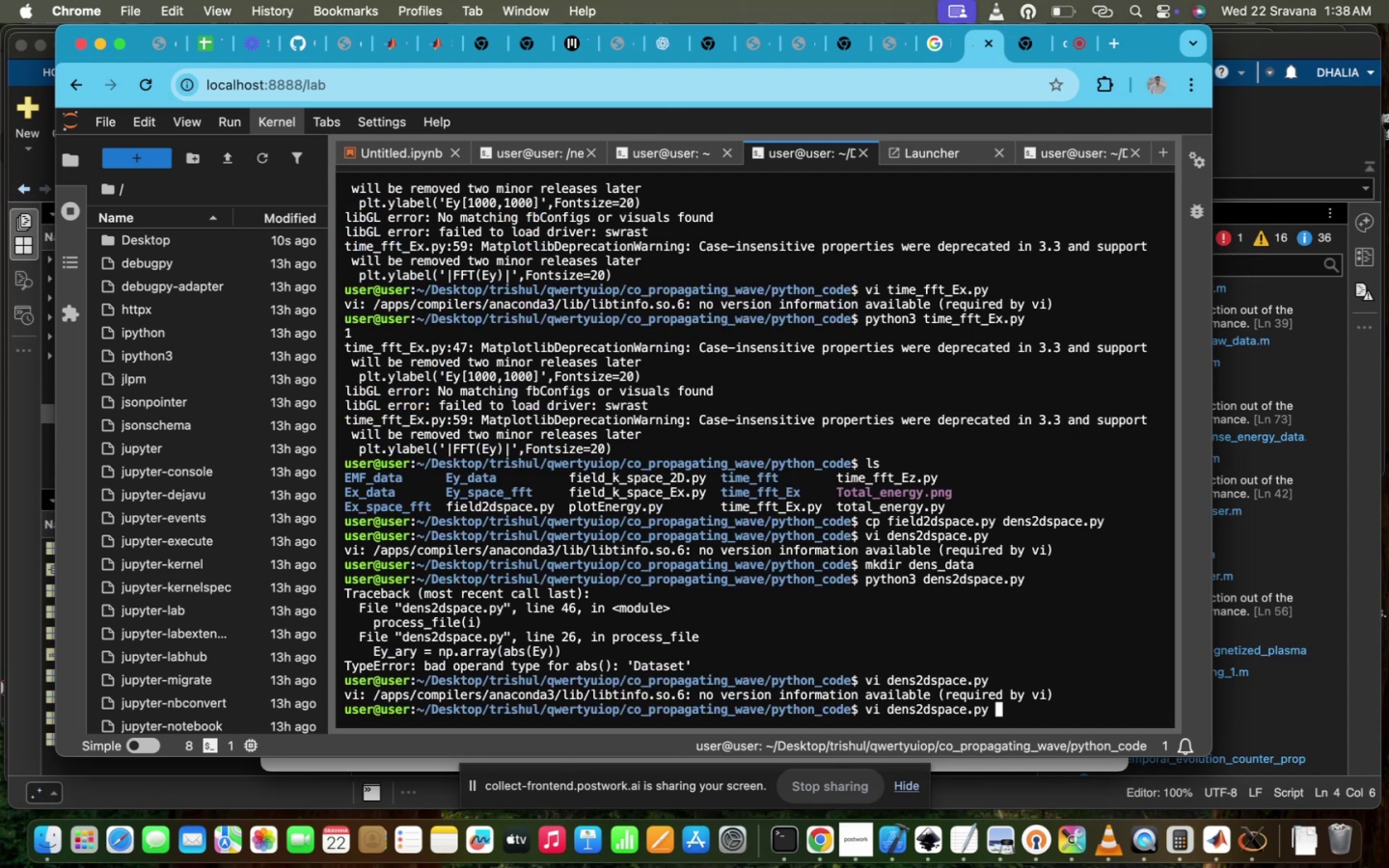 
key(ArrowUp)
 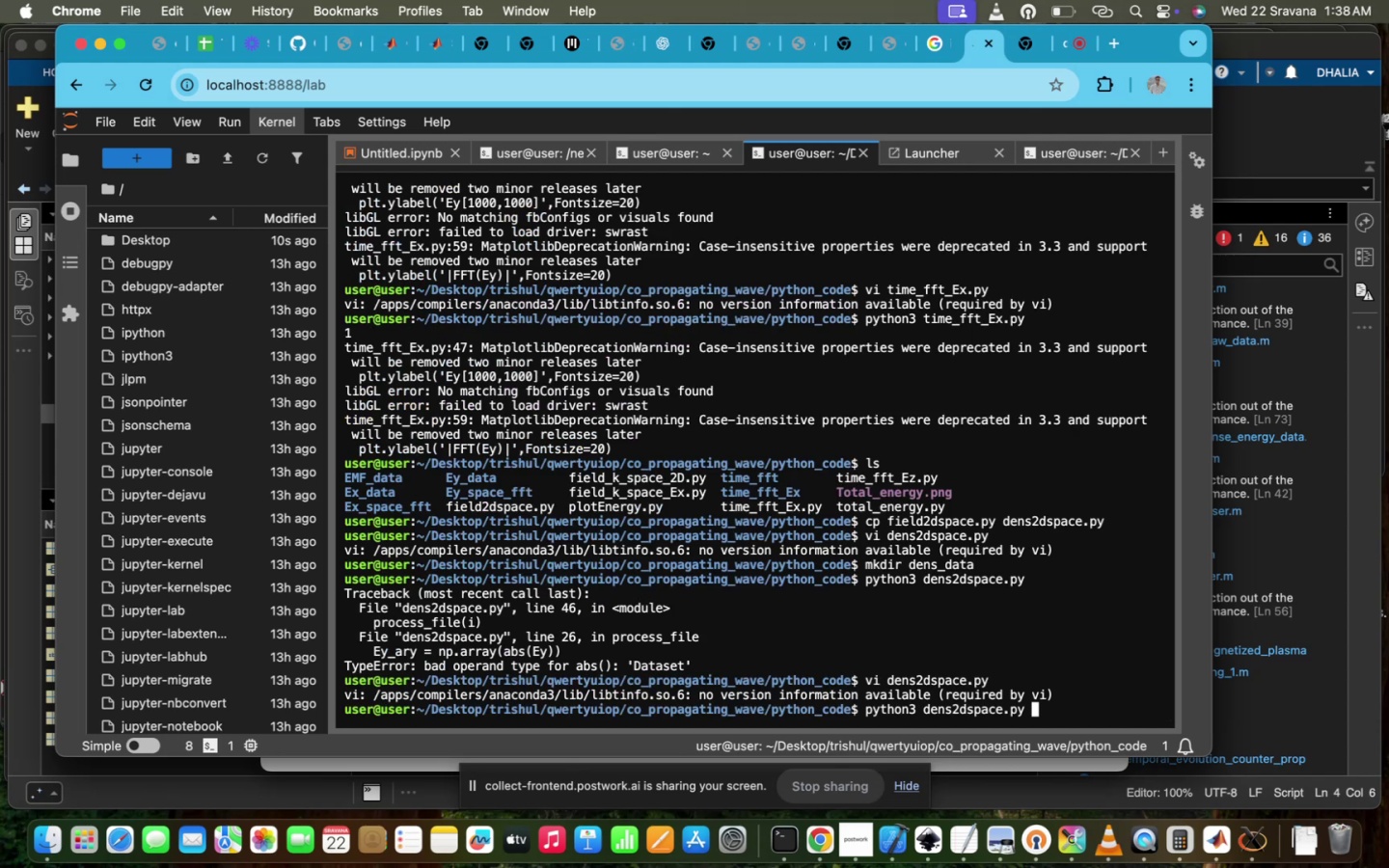 
key(Enter)
 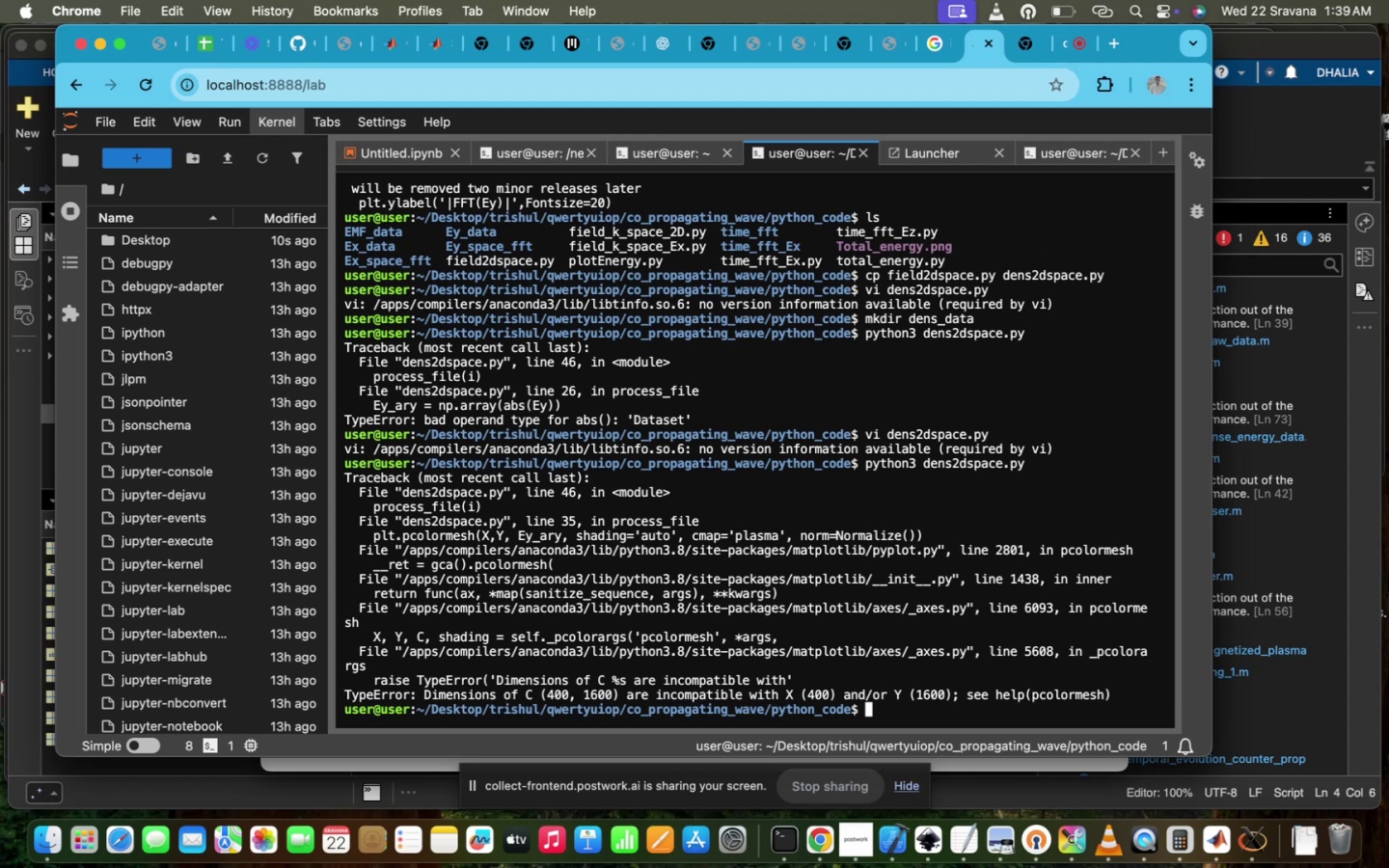 
wait(22.74)
 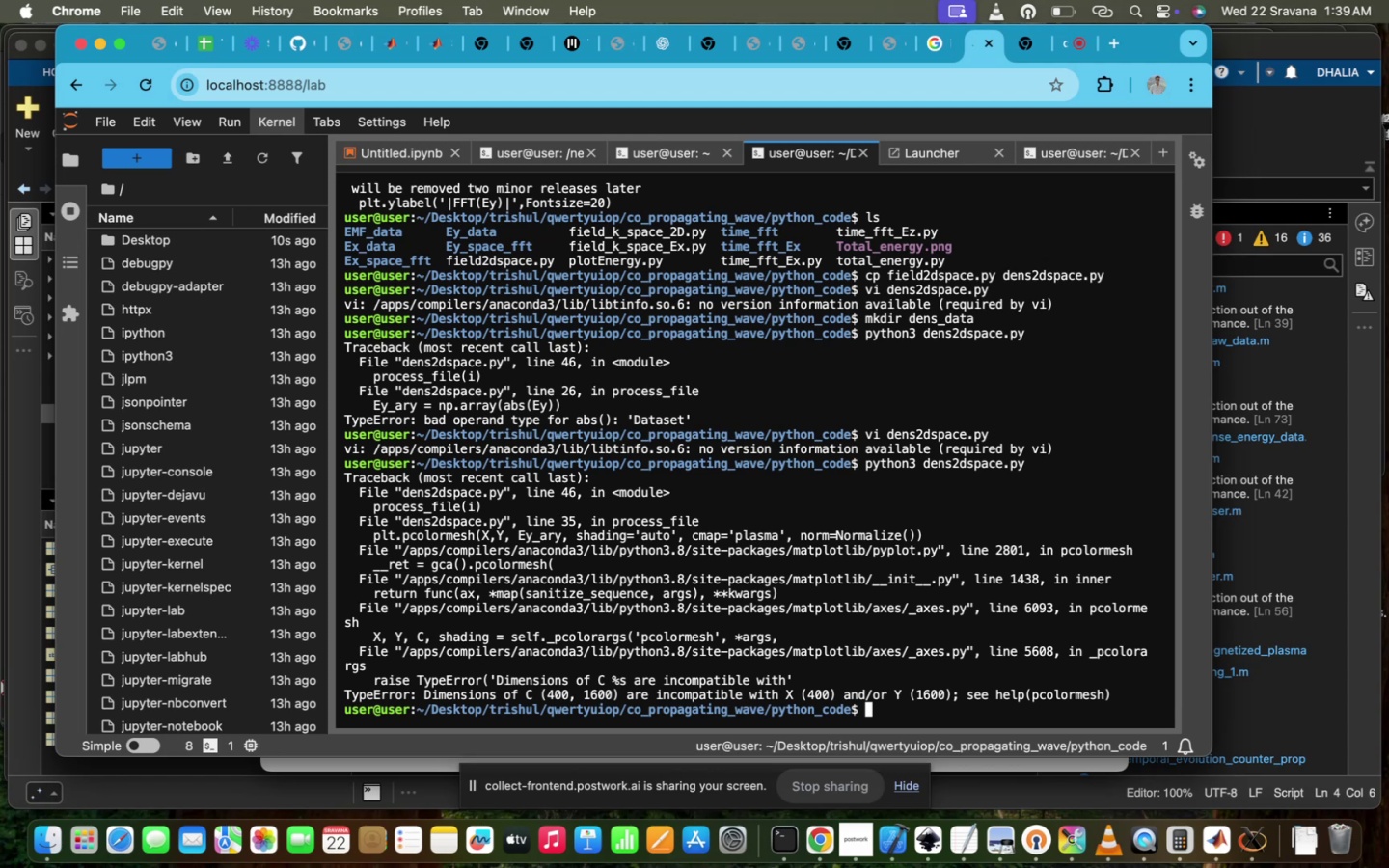 
scroll: coordinate [726, 531], scroll_direction: down, amount: 19.0
 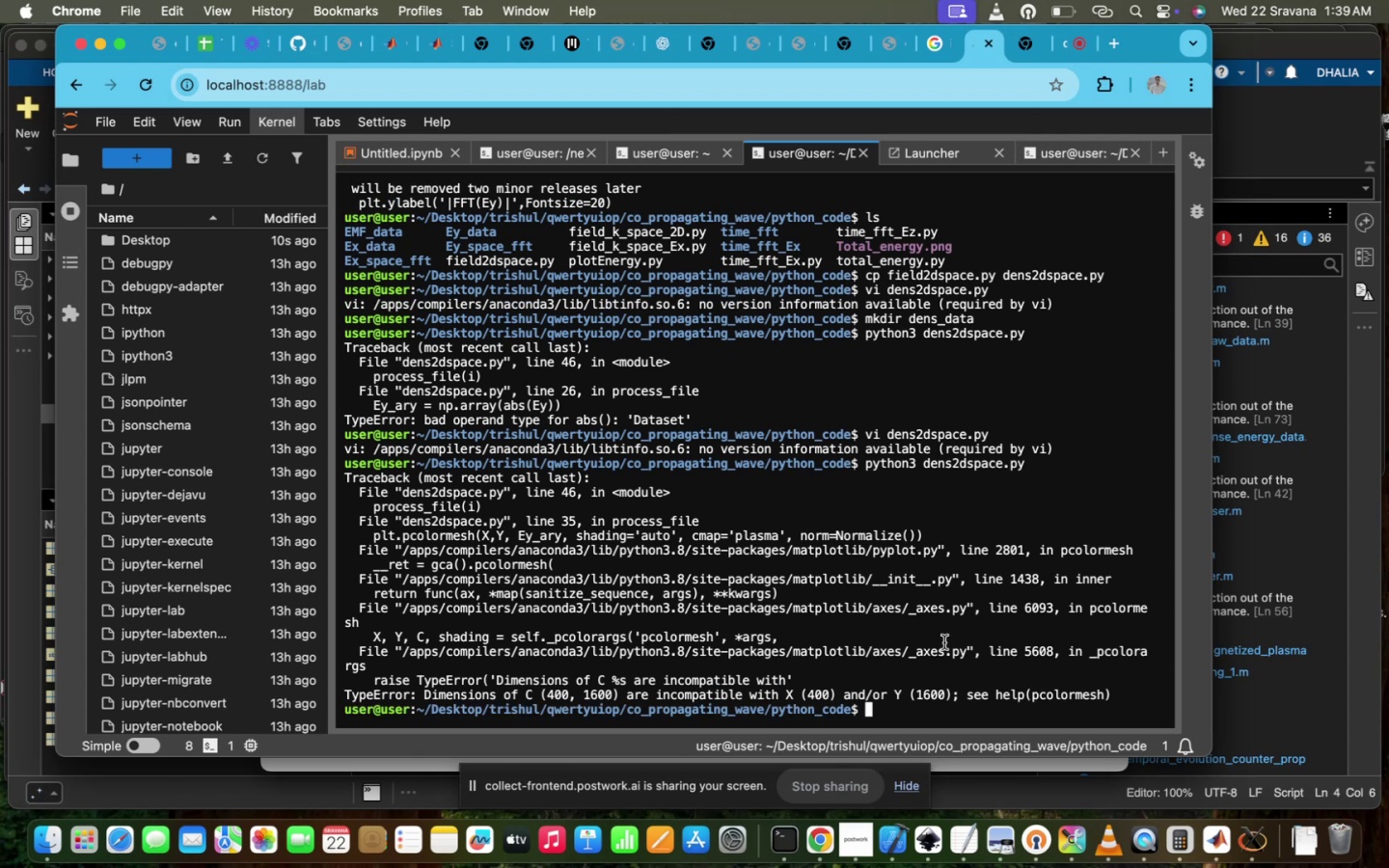 
key(ArrowUp)
 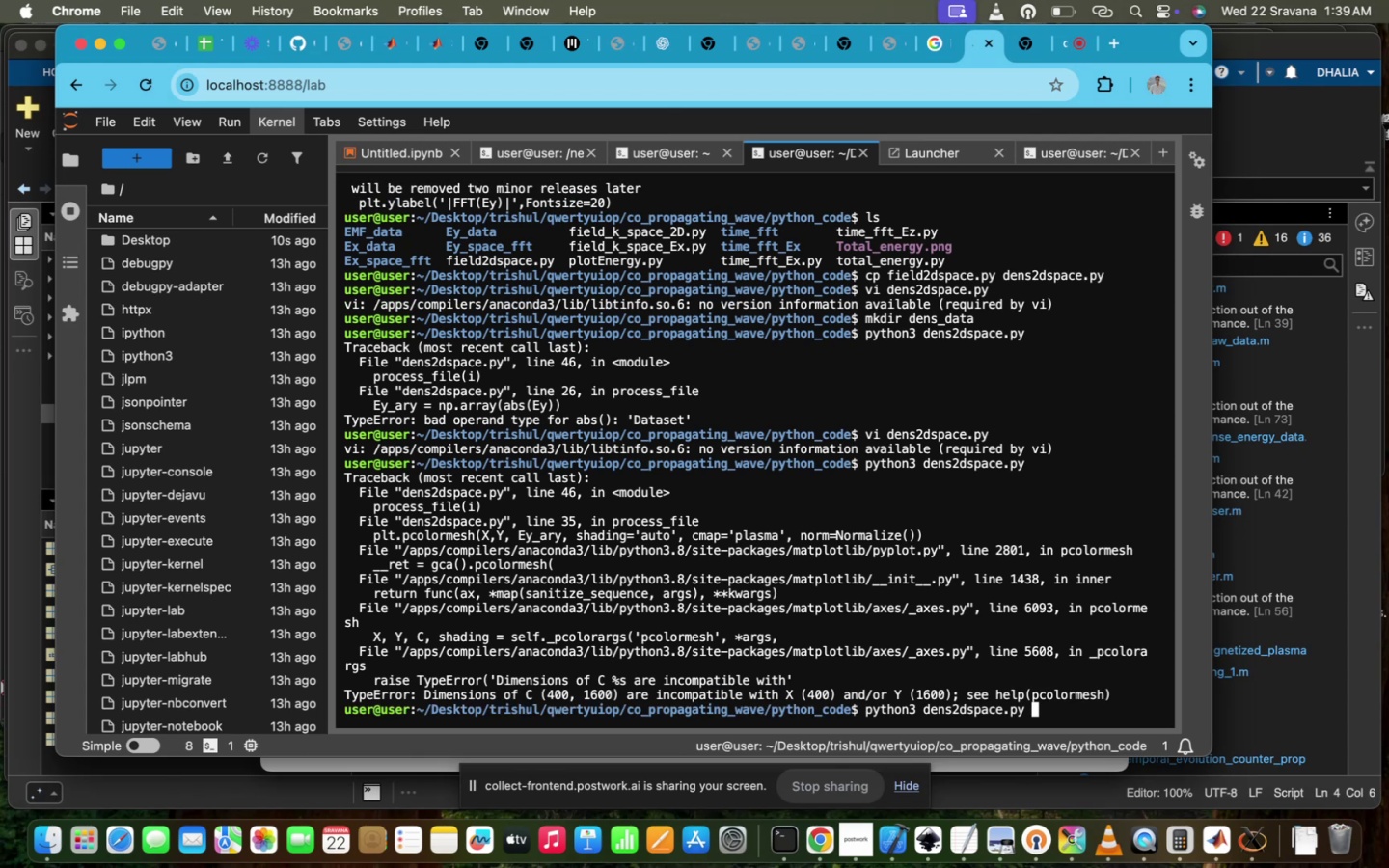 
key(ArrowUp)
 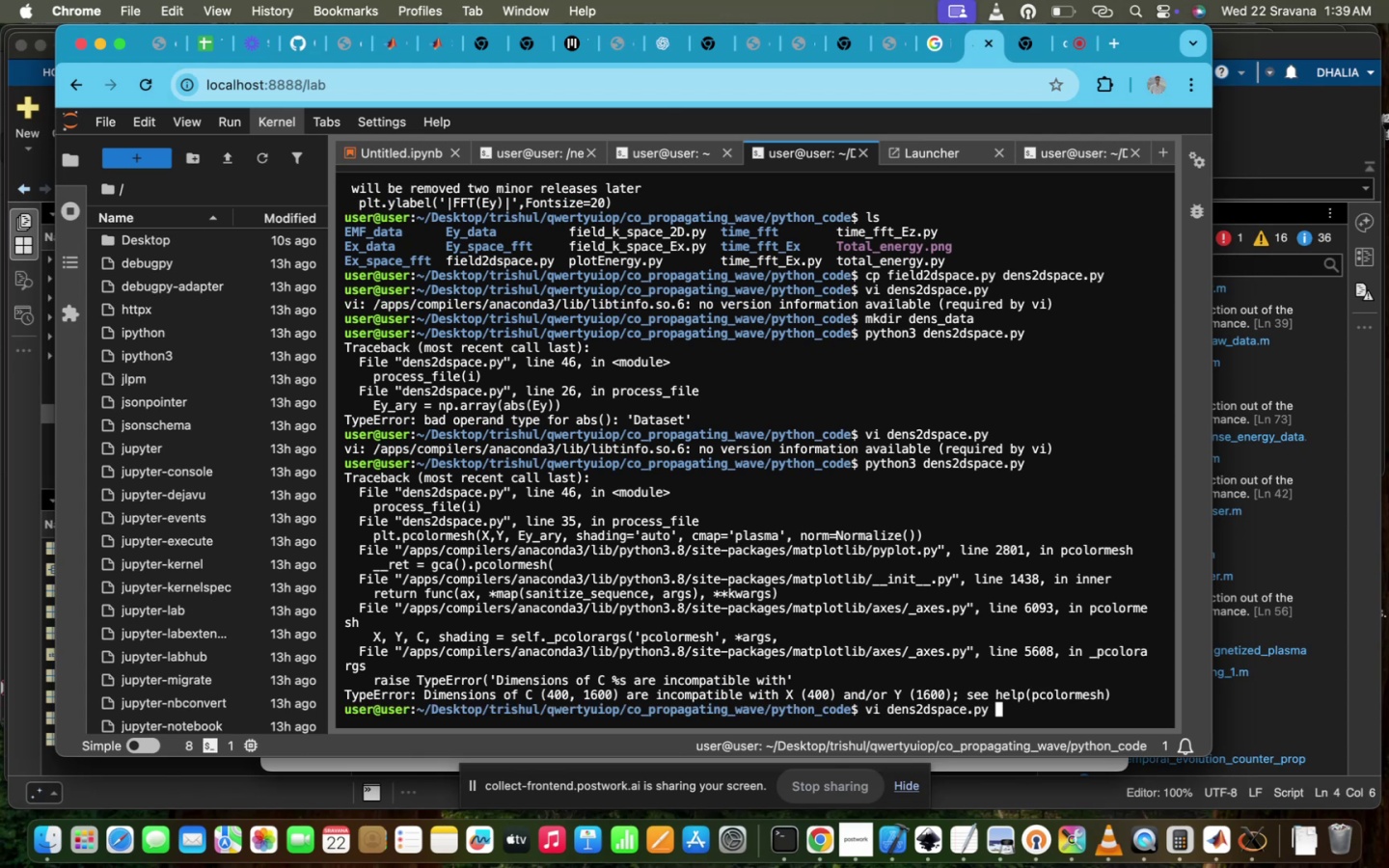 
hold_key(key=Enter, duration=0.9)
 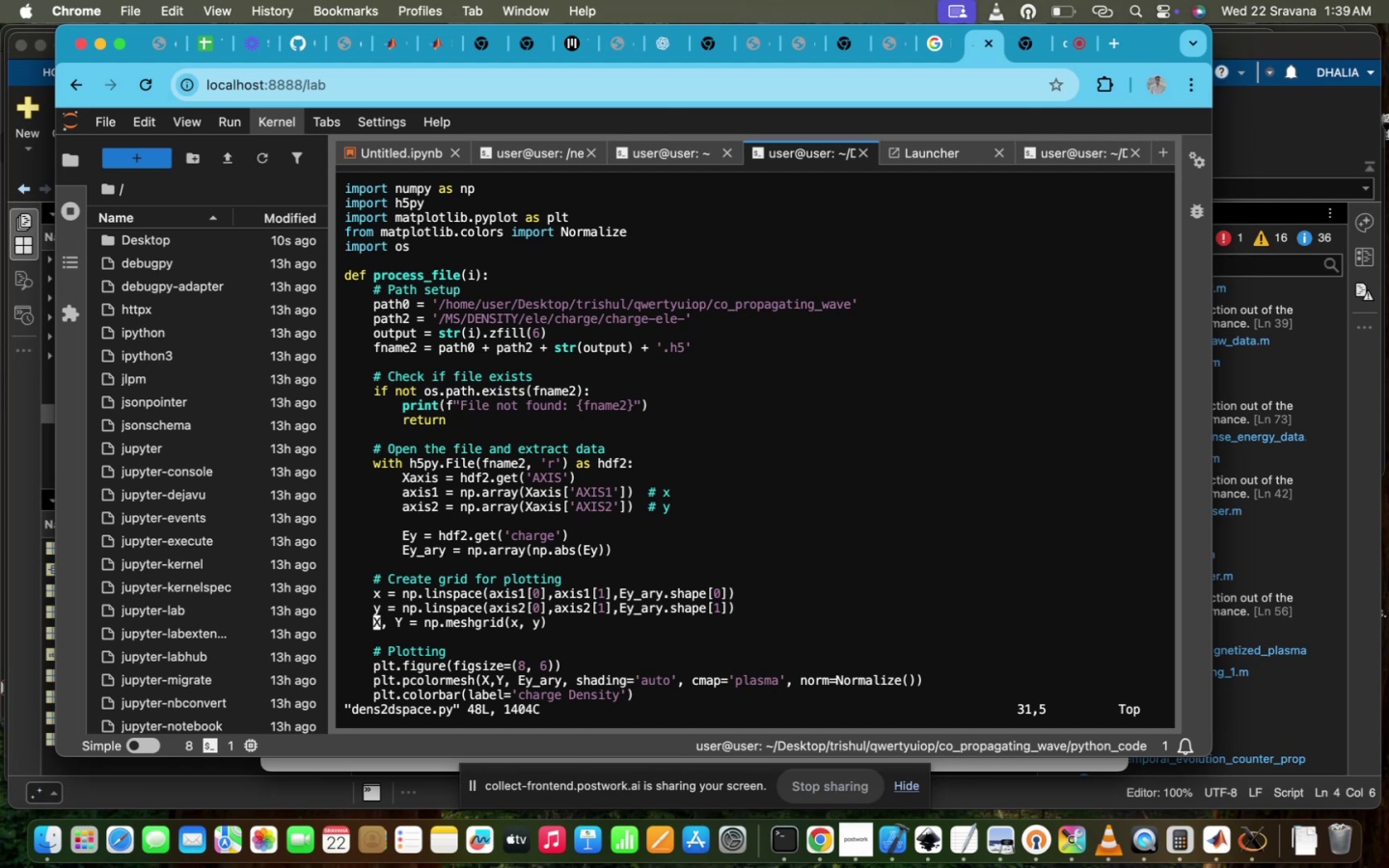 
wait(10.07)
 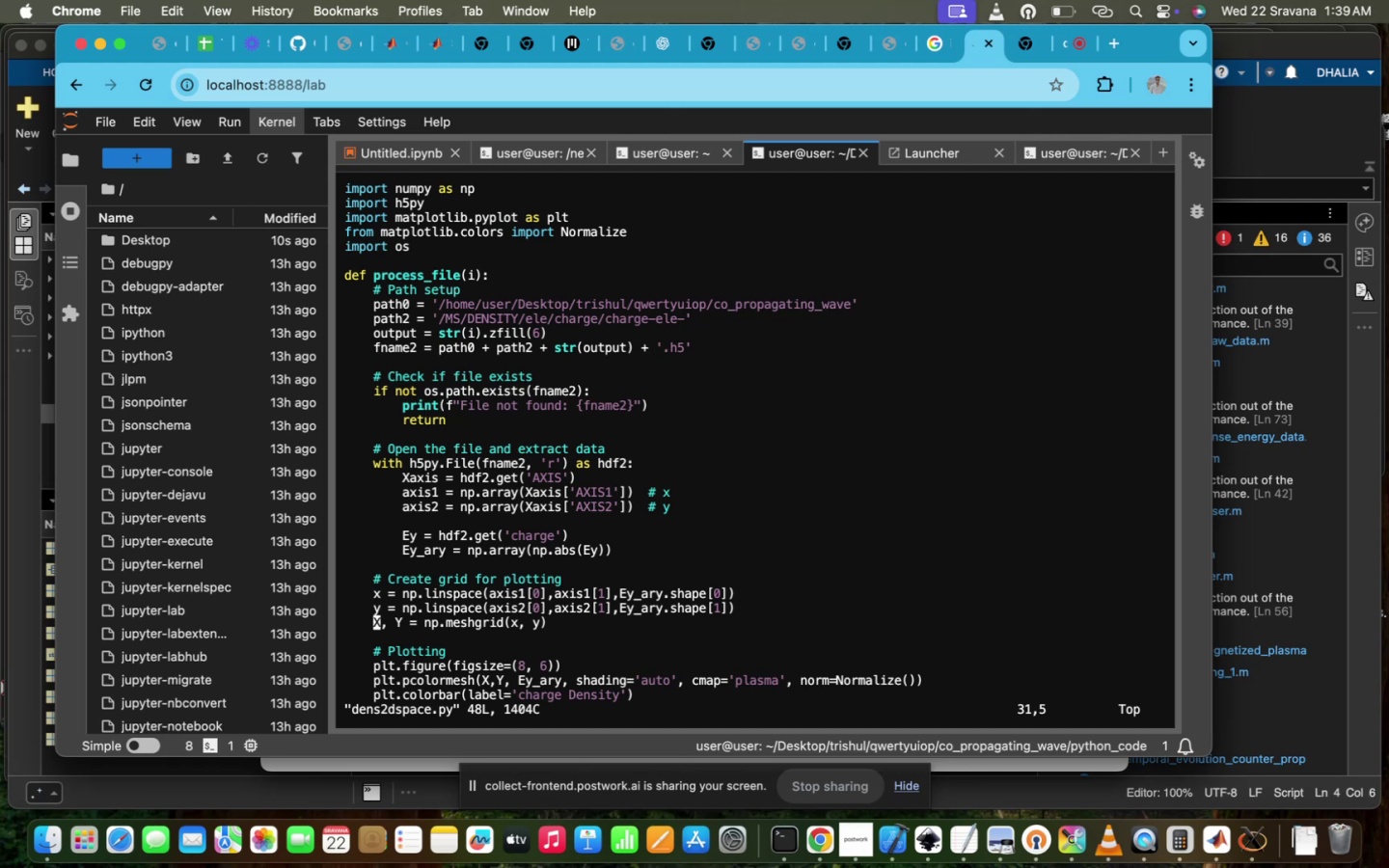 
scroll: coordinate [944, 642], scroll_direction: down, amount: 14.0
 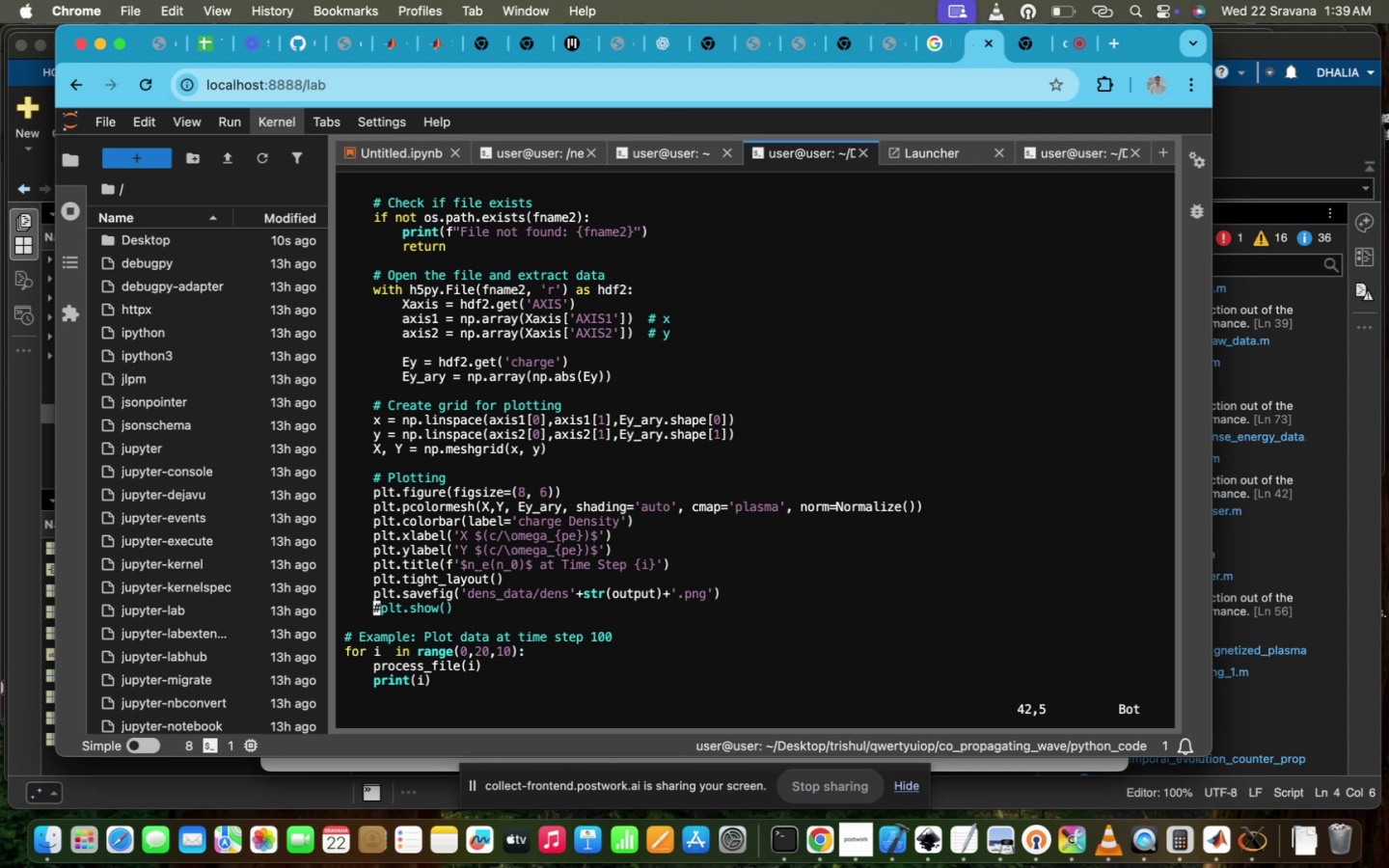 
wait(9.75)
 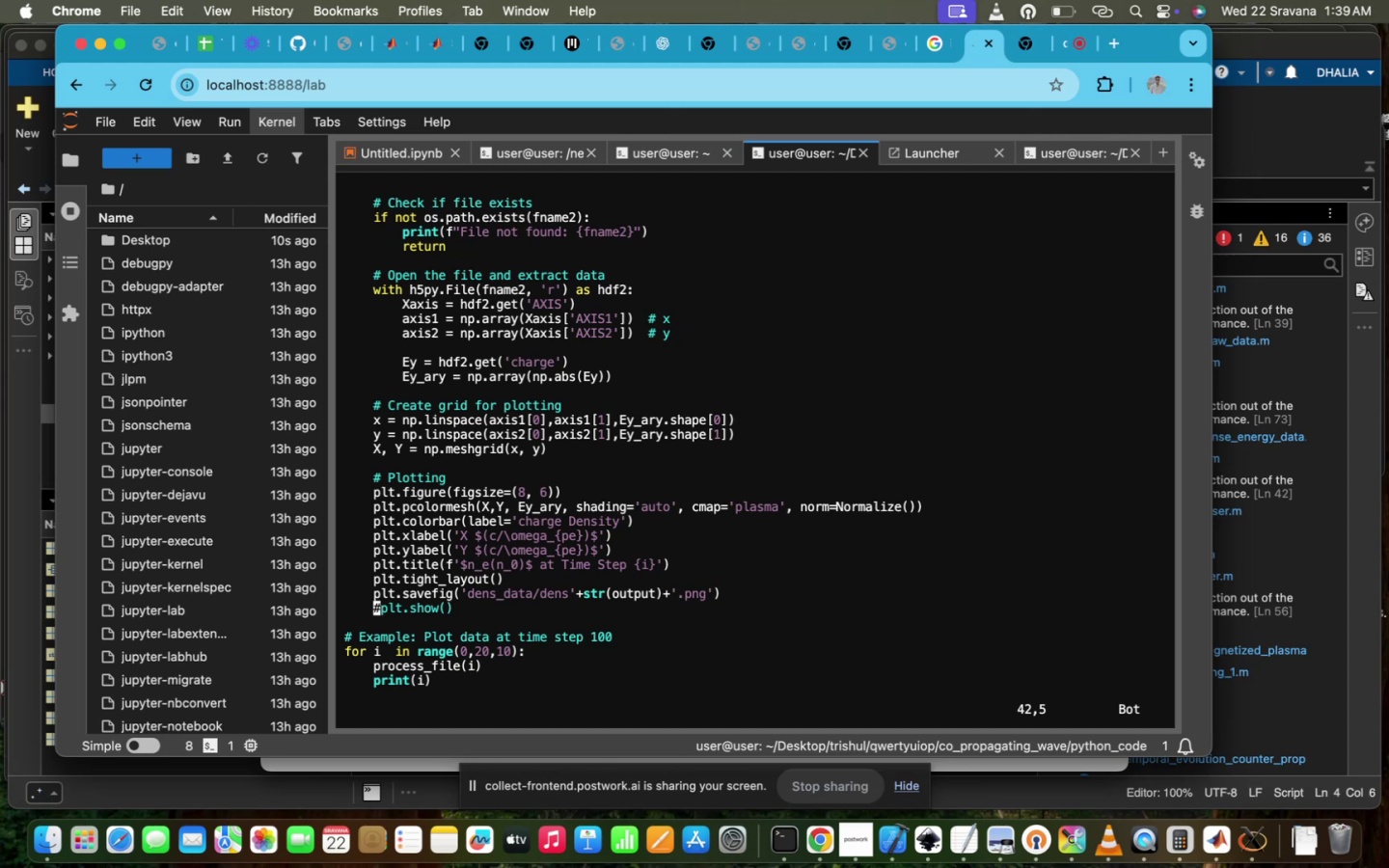 
scroll: coordinate [944, 642], scroll_direction: up, amount: 9.0
 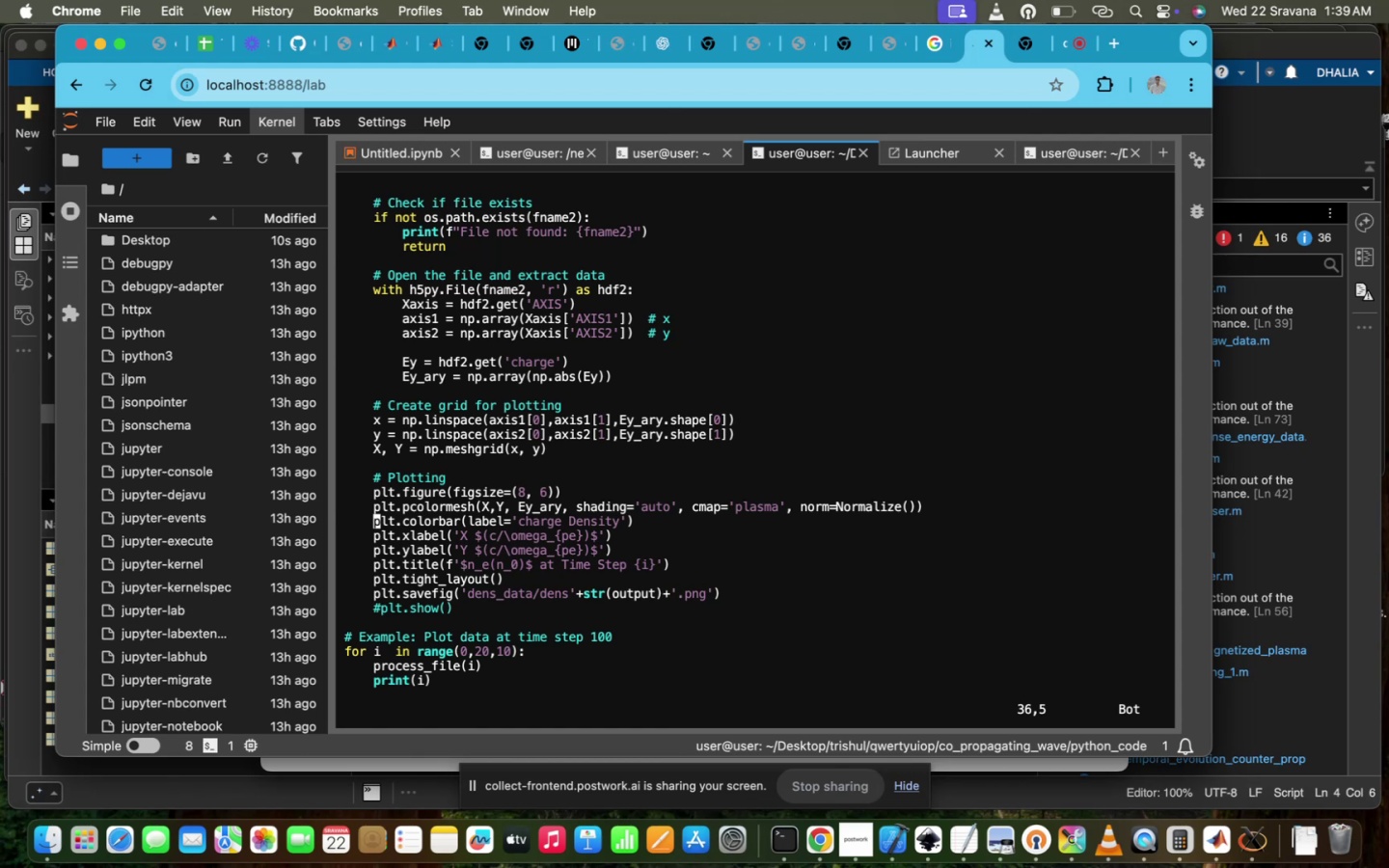 
hold_key(key=ArrowRight, duration=1.5)
 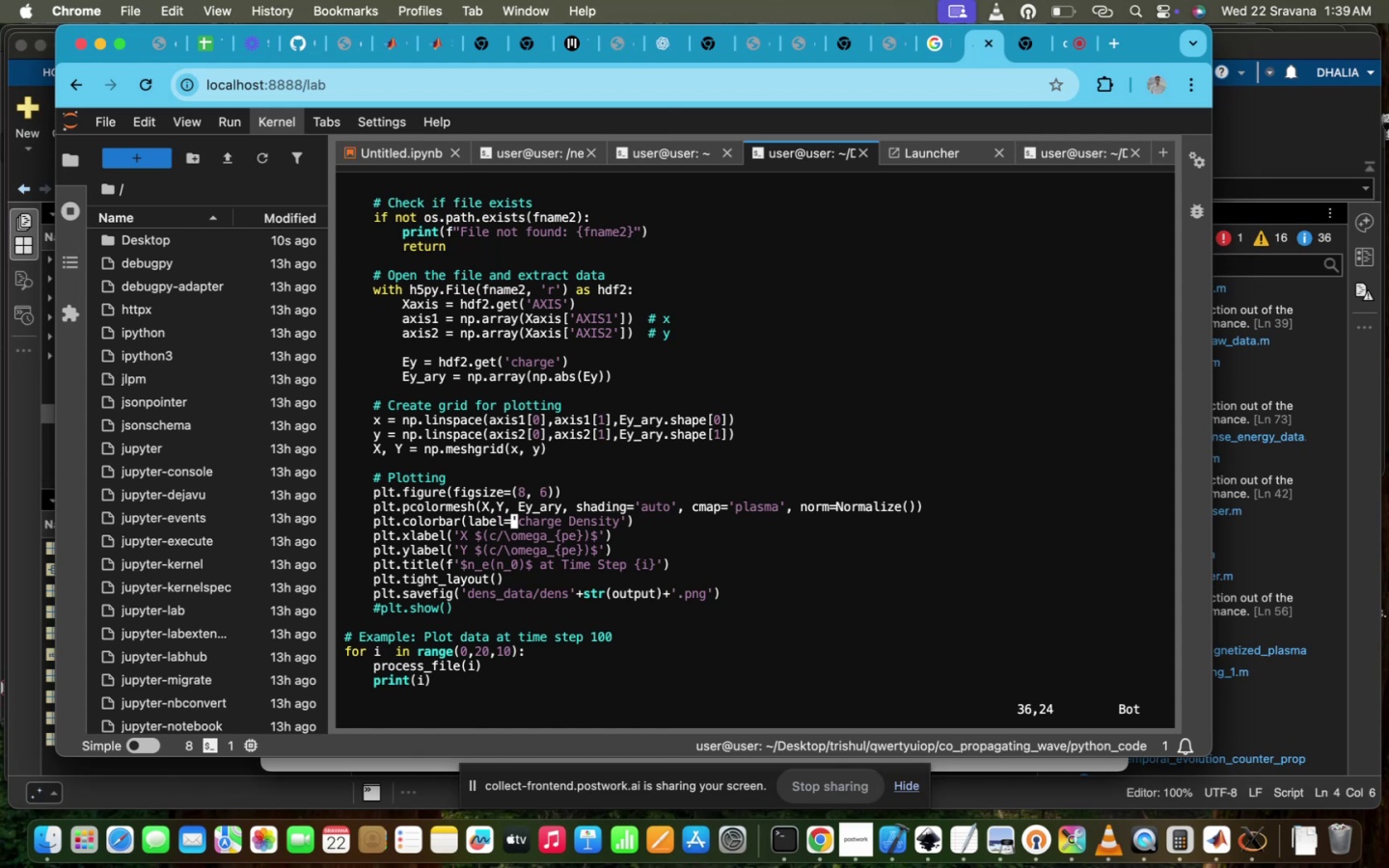 
hold_key(key=ArrowRight, duration=0.76)
 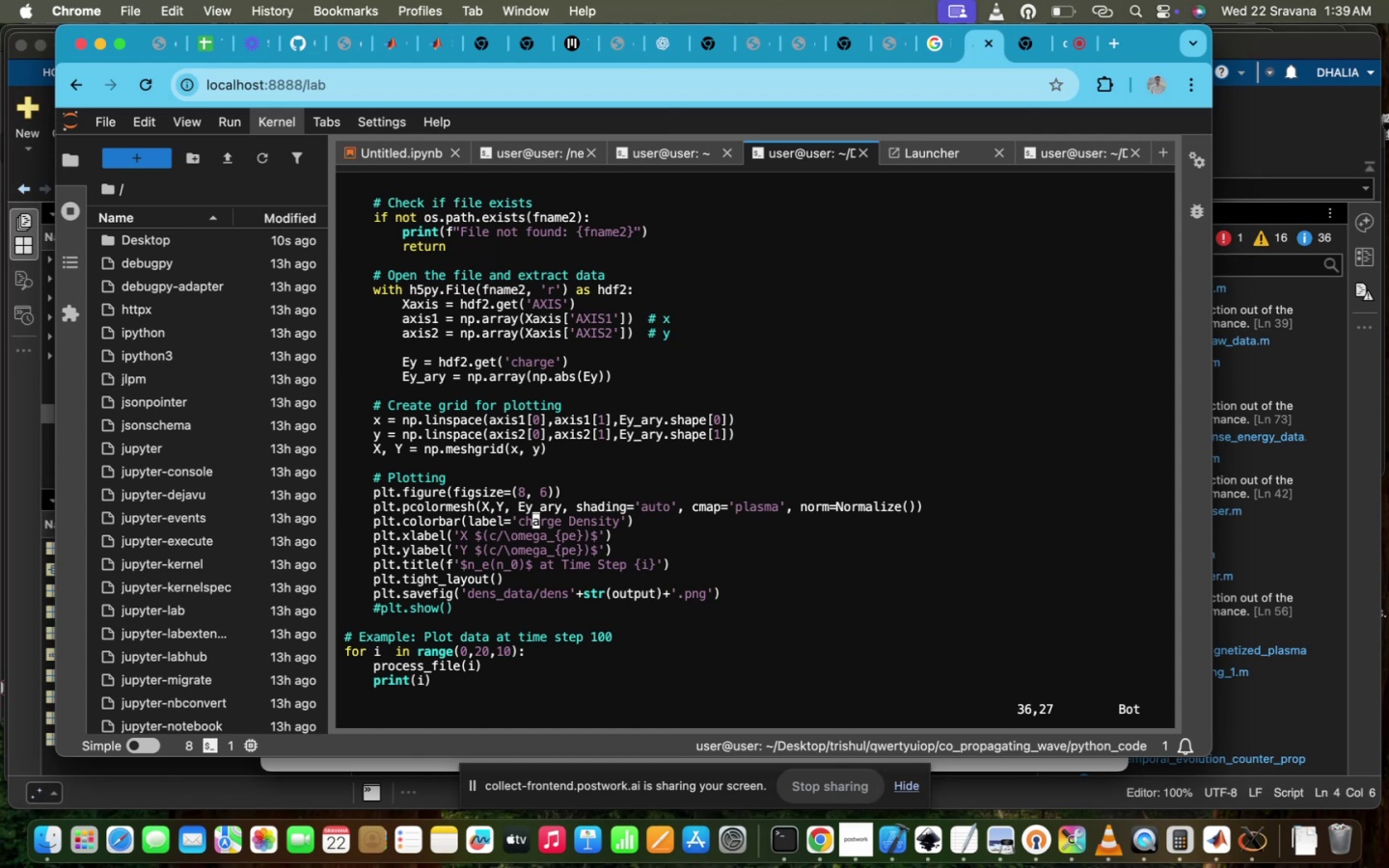 
hold_key(key=ArrowDown, duration=0.43)
 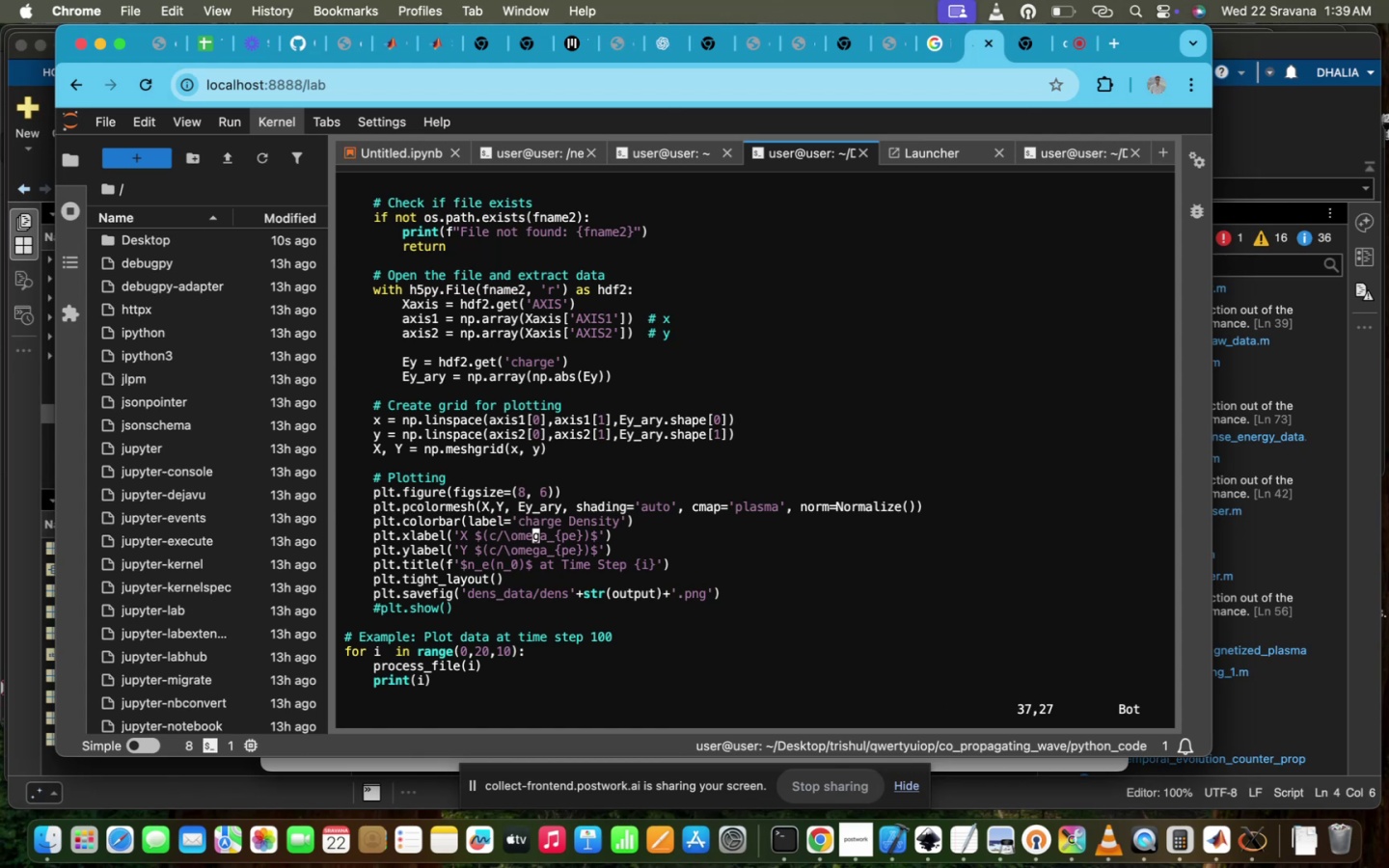 
key(Shift+ShiftRight)
 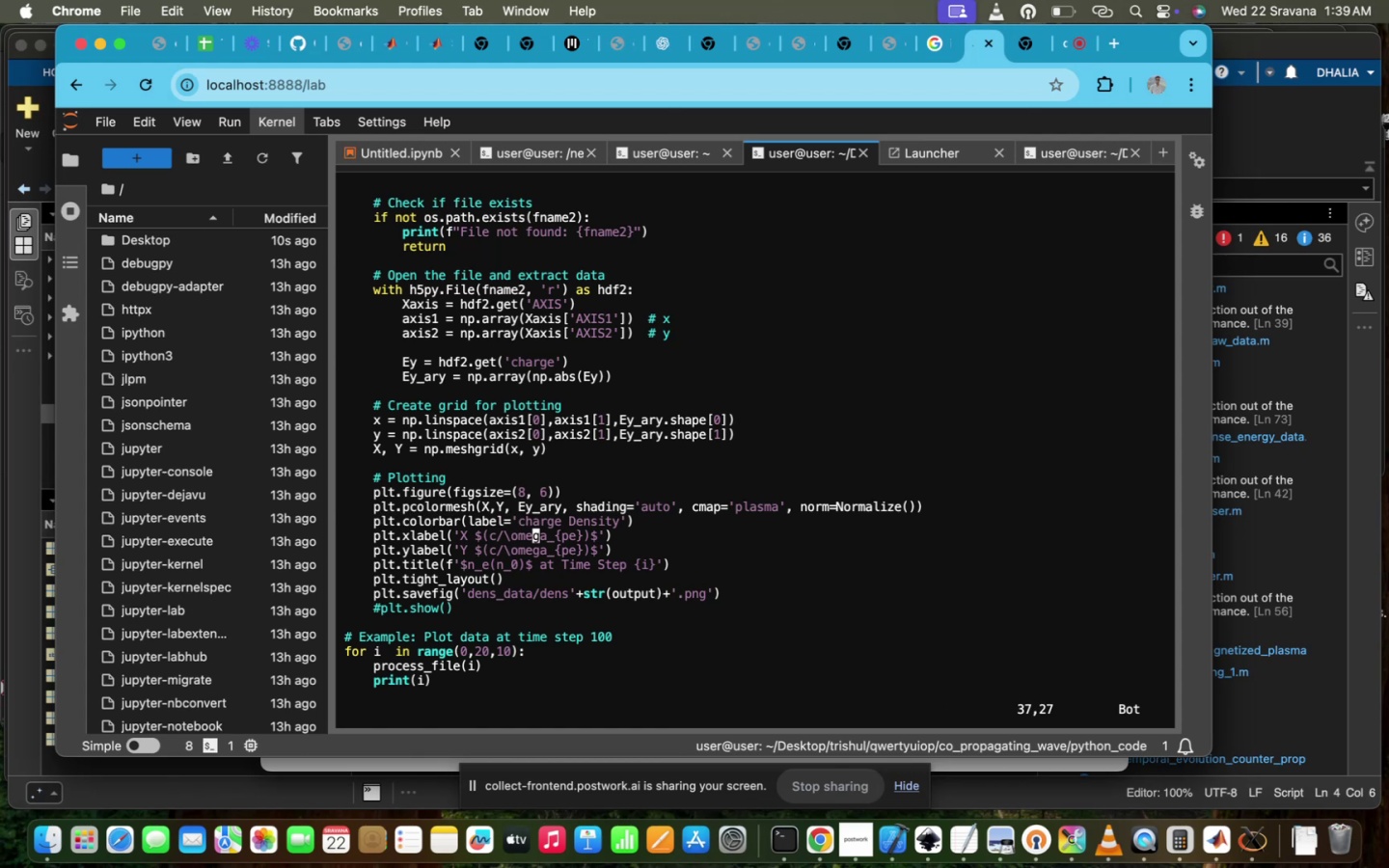 
key(ArrowUp)
 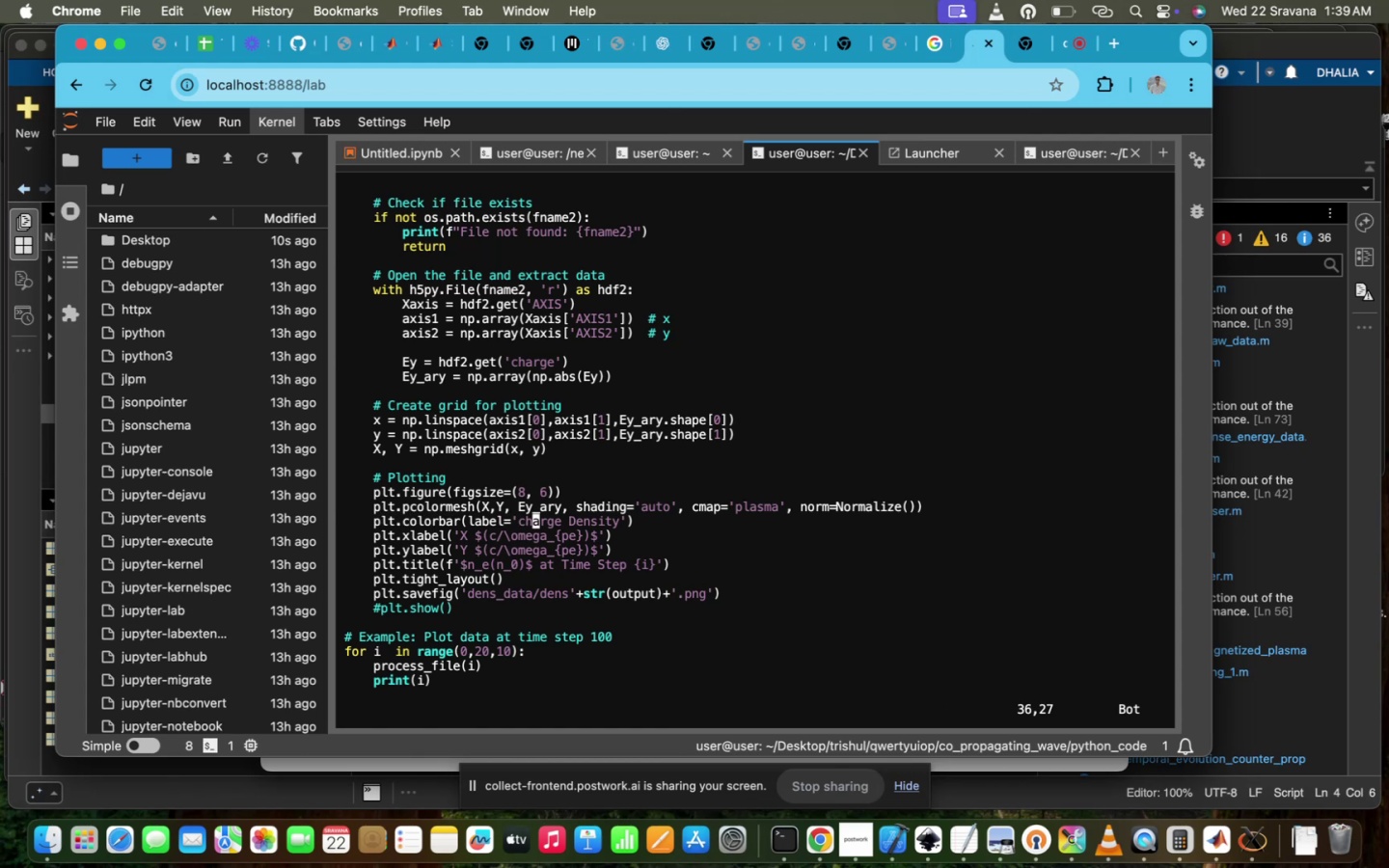 
hold_key(key=ArrowLeft, duration=0.97)
 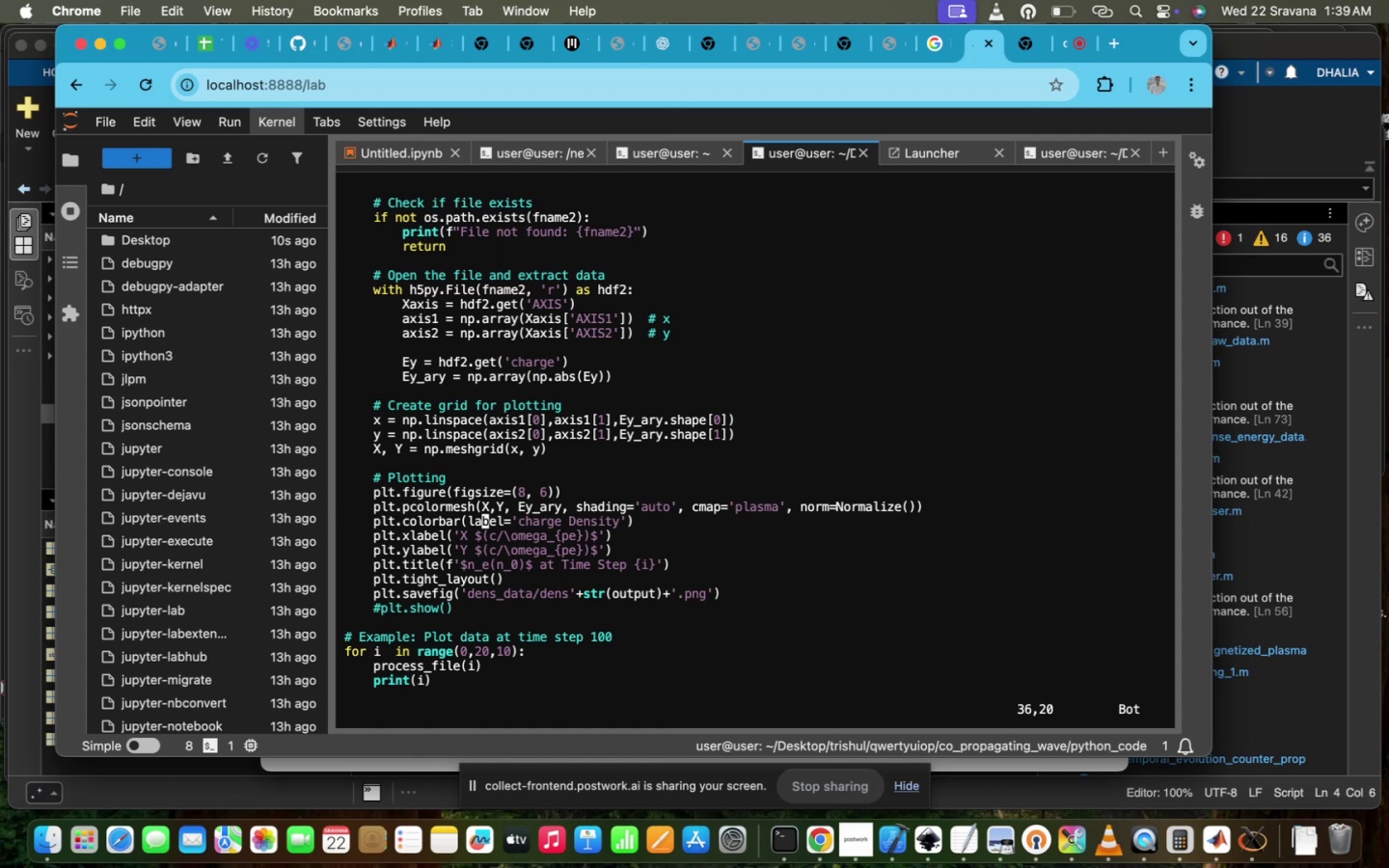 
key(ArrowUp)
 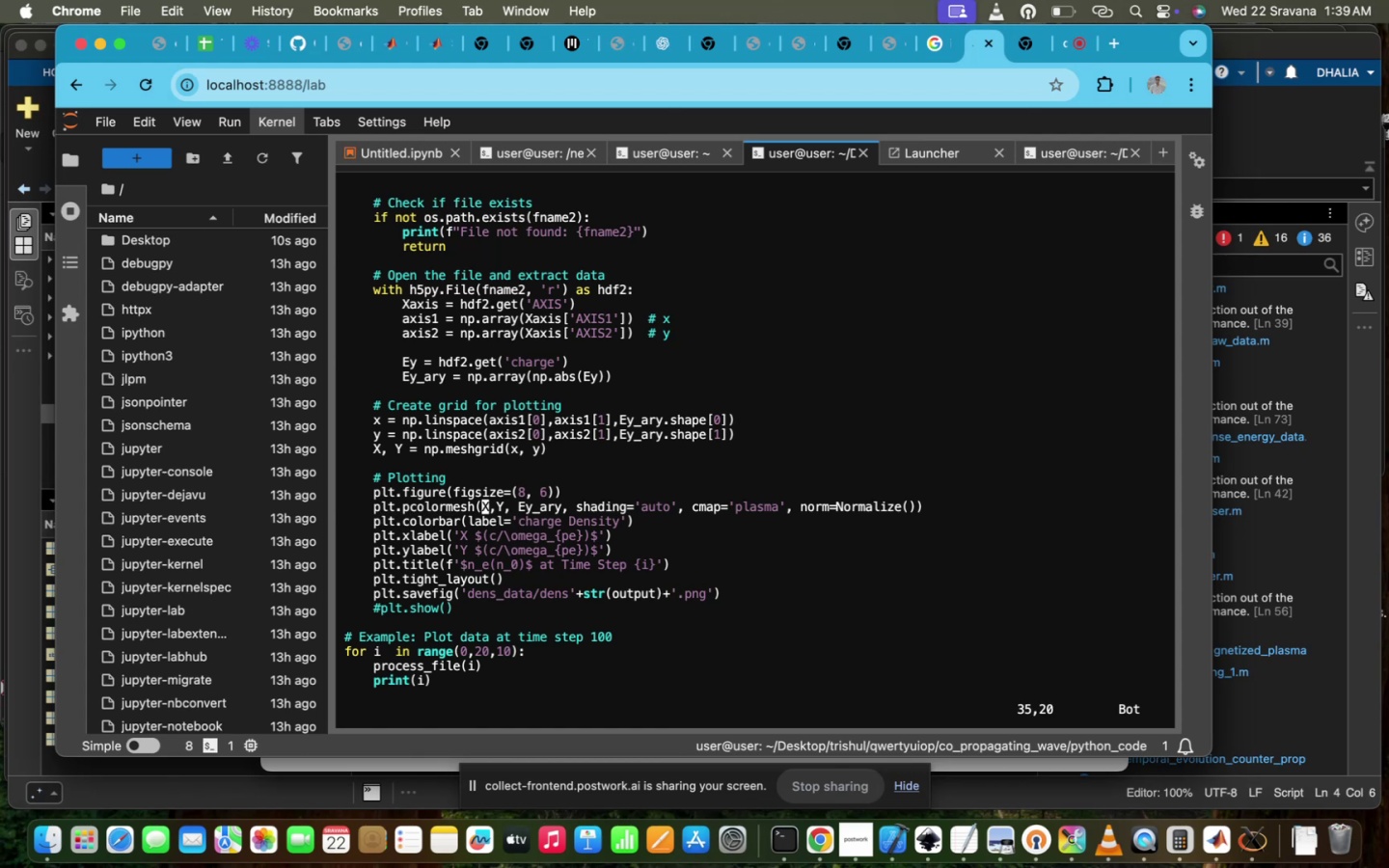 
hold_key(key=ArrowRight, duration=0.31)
 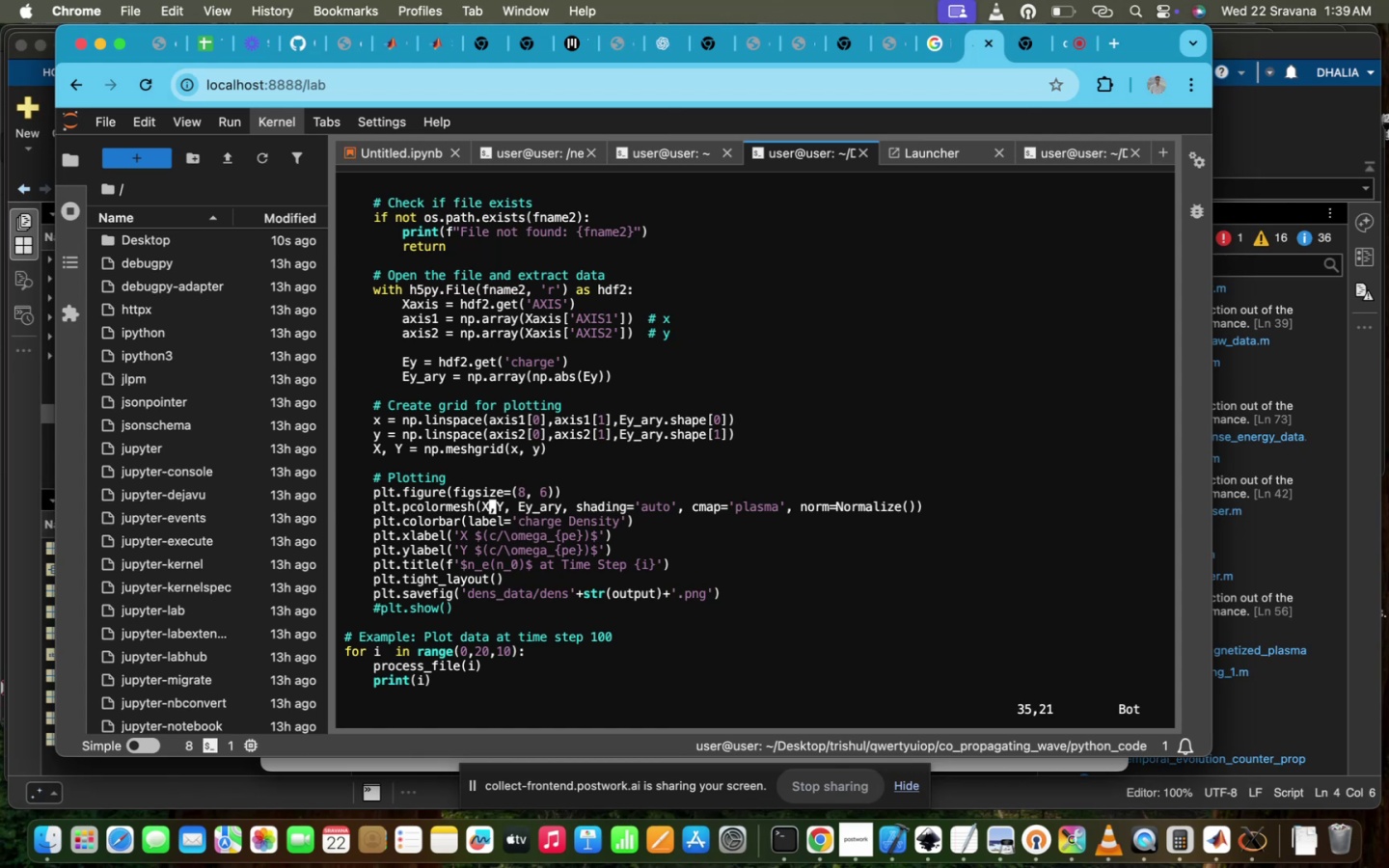 
key(Backspace)
 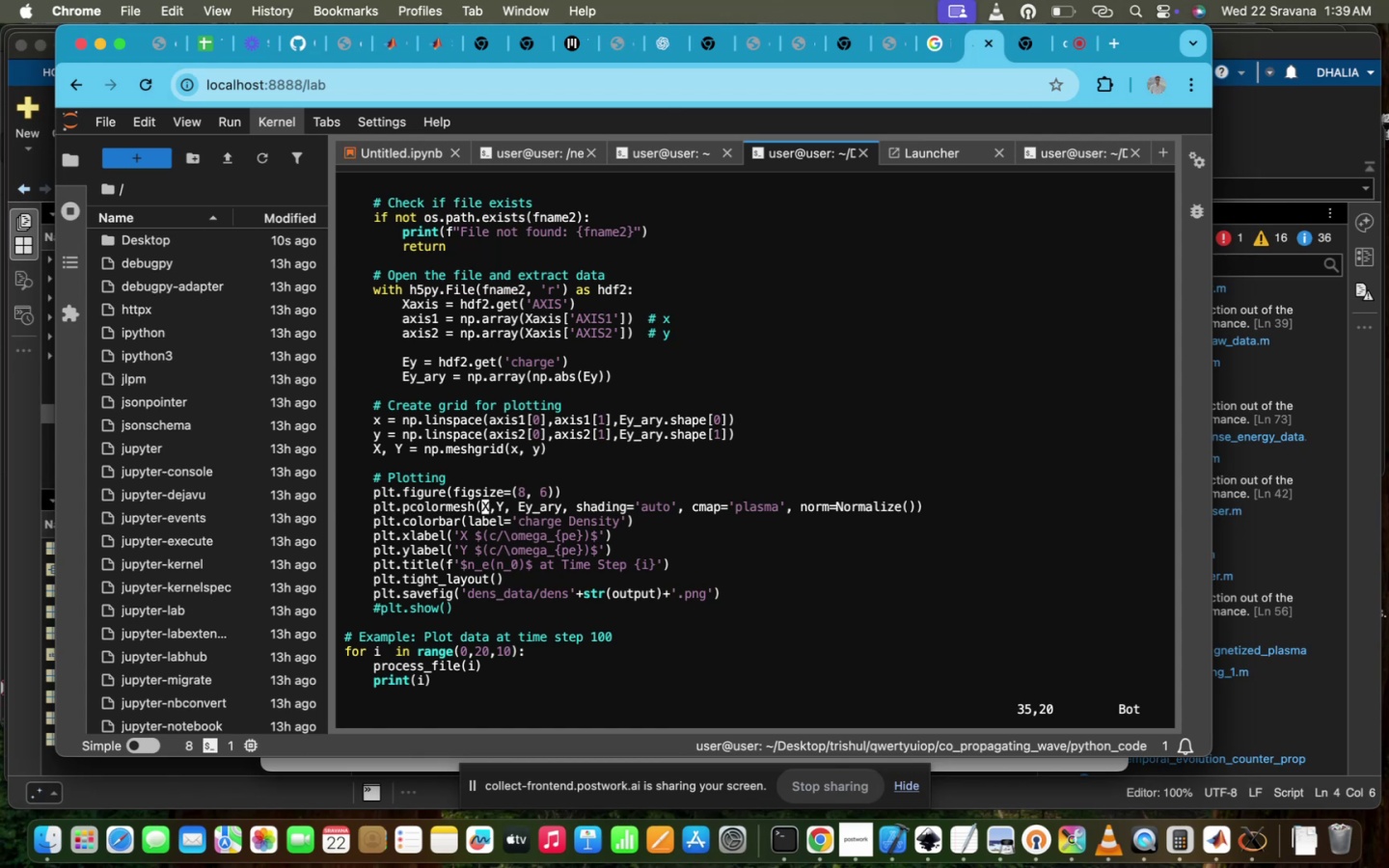 
key(I)
 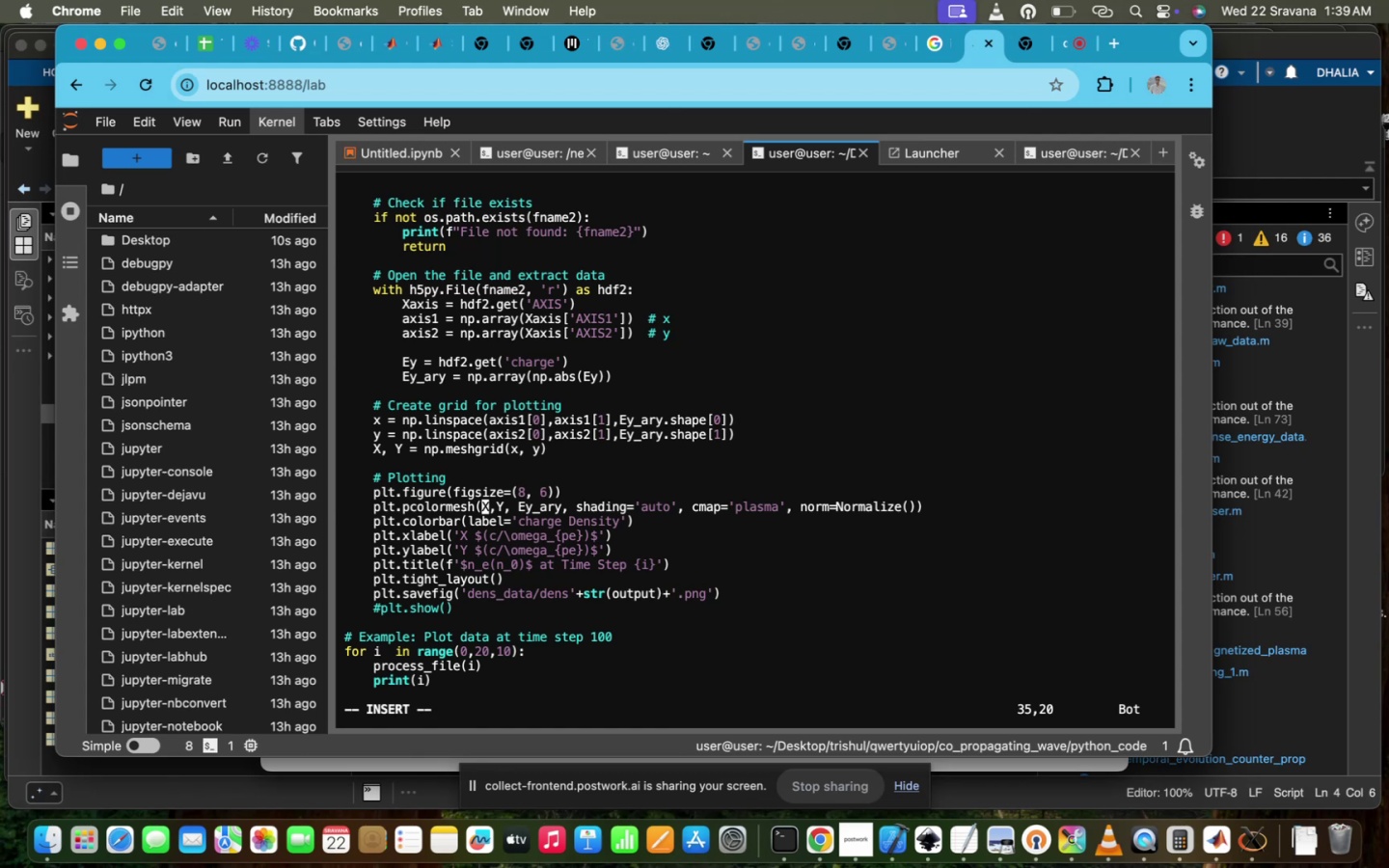 
key(ArrowRight)
 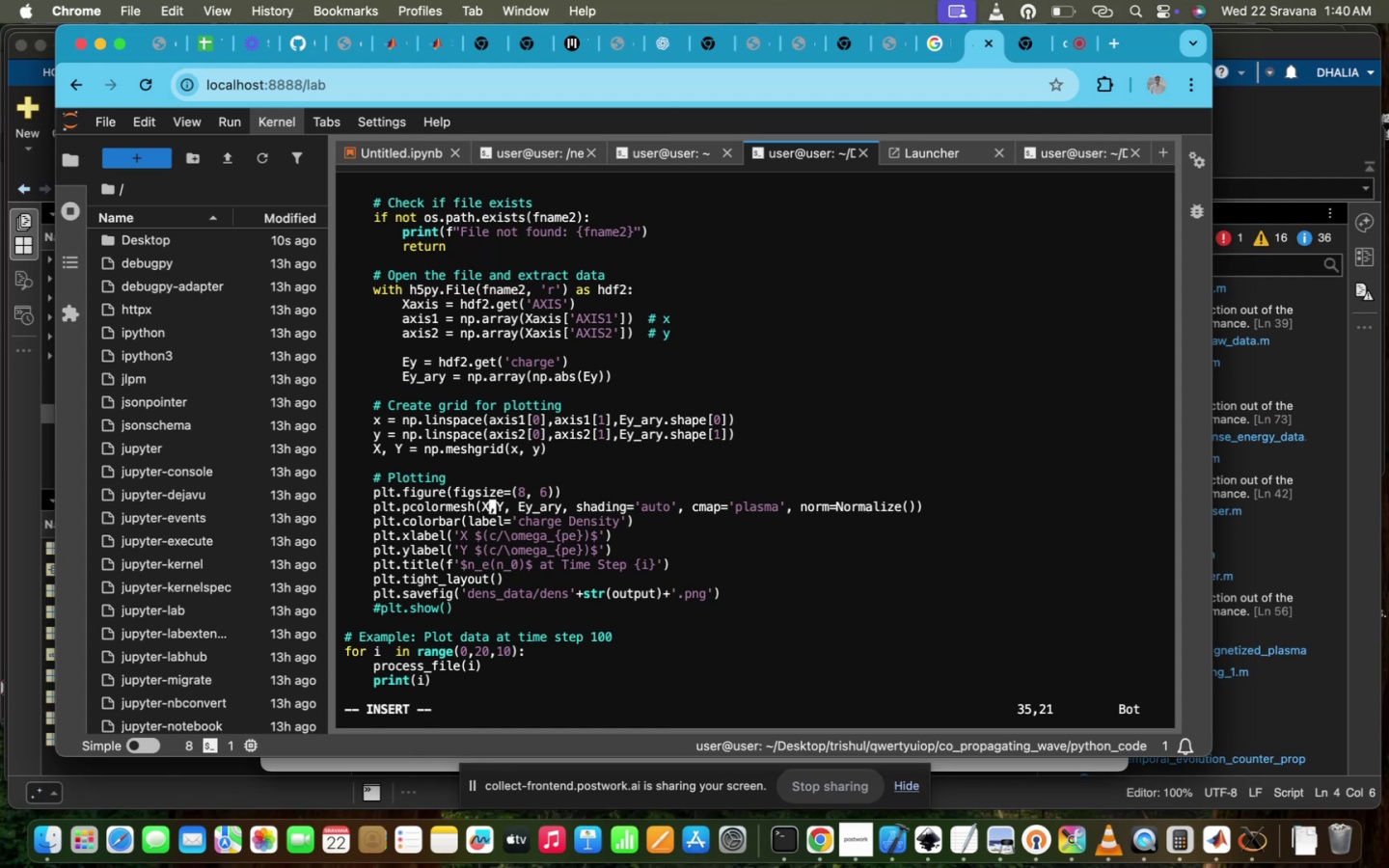 
key(Backspace)
 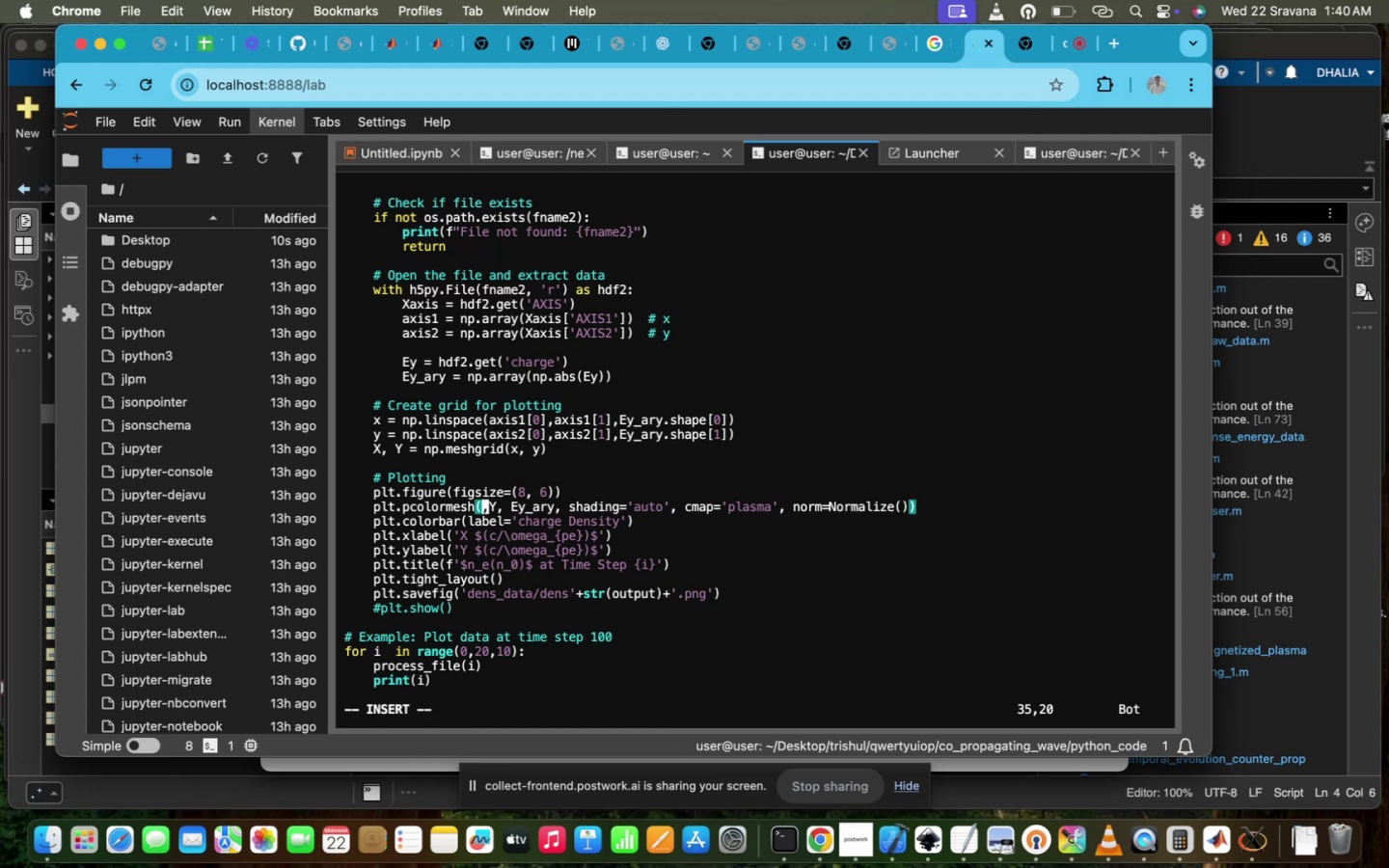 
key(CapsLock)
 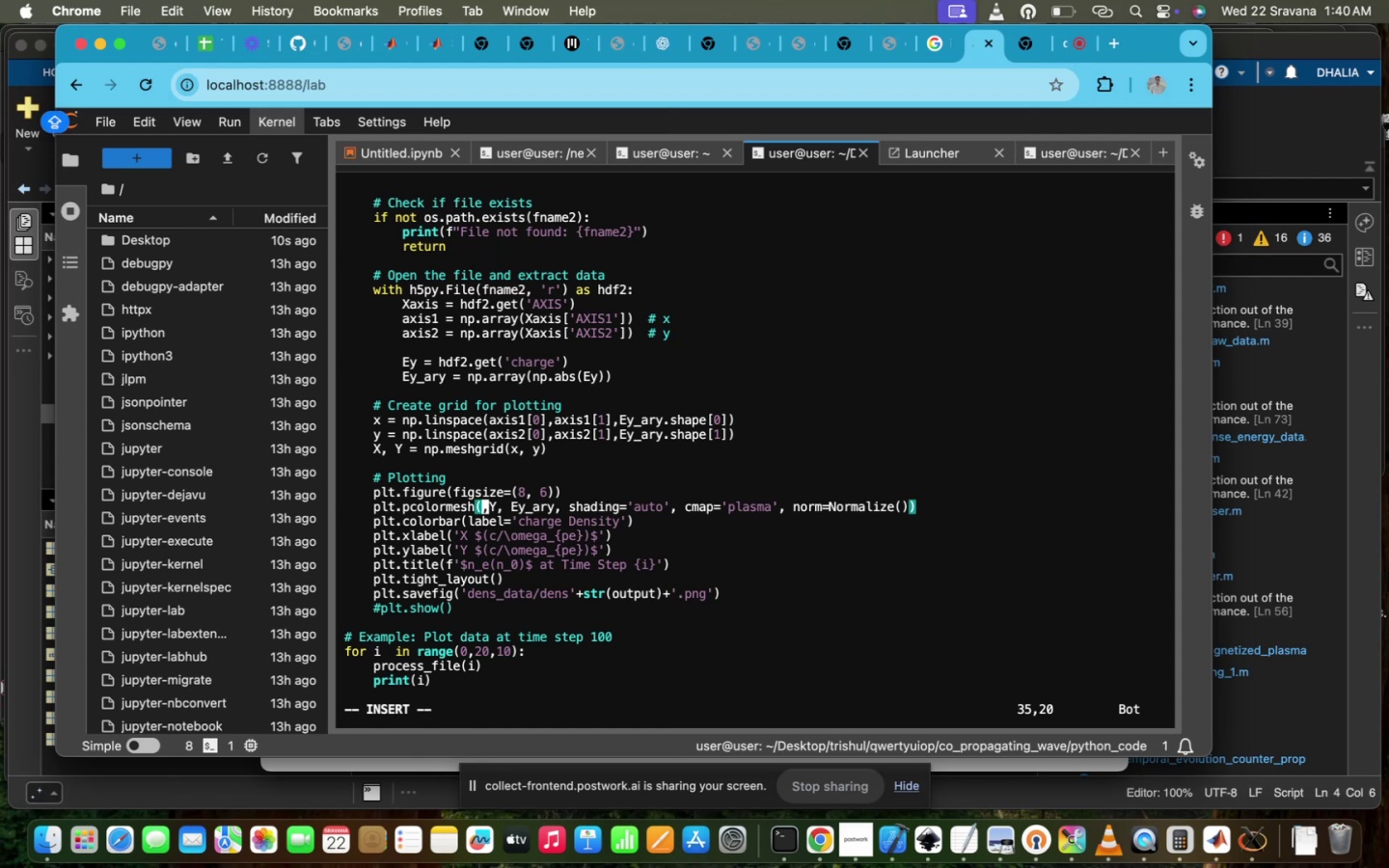 
key(Y)
 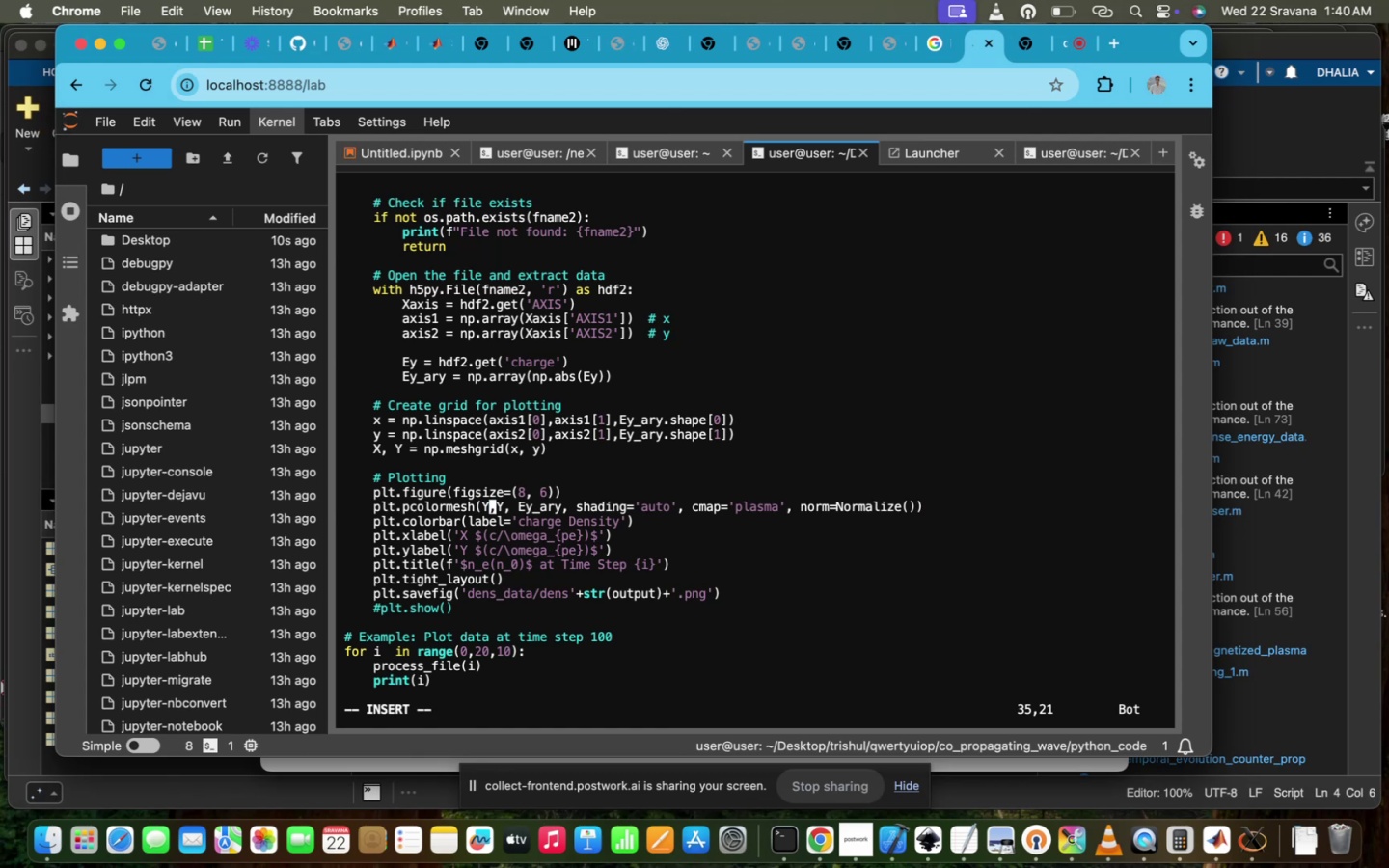 
key(ArrowRight)
 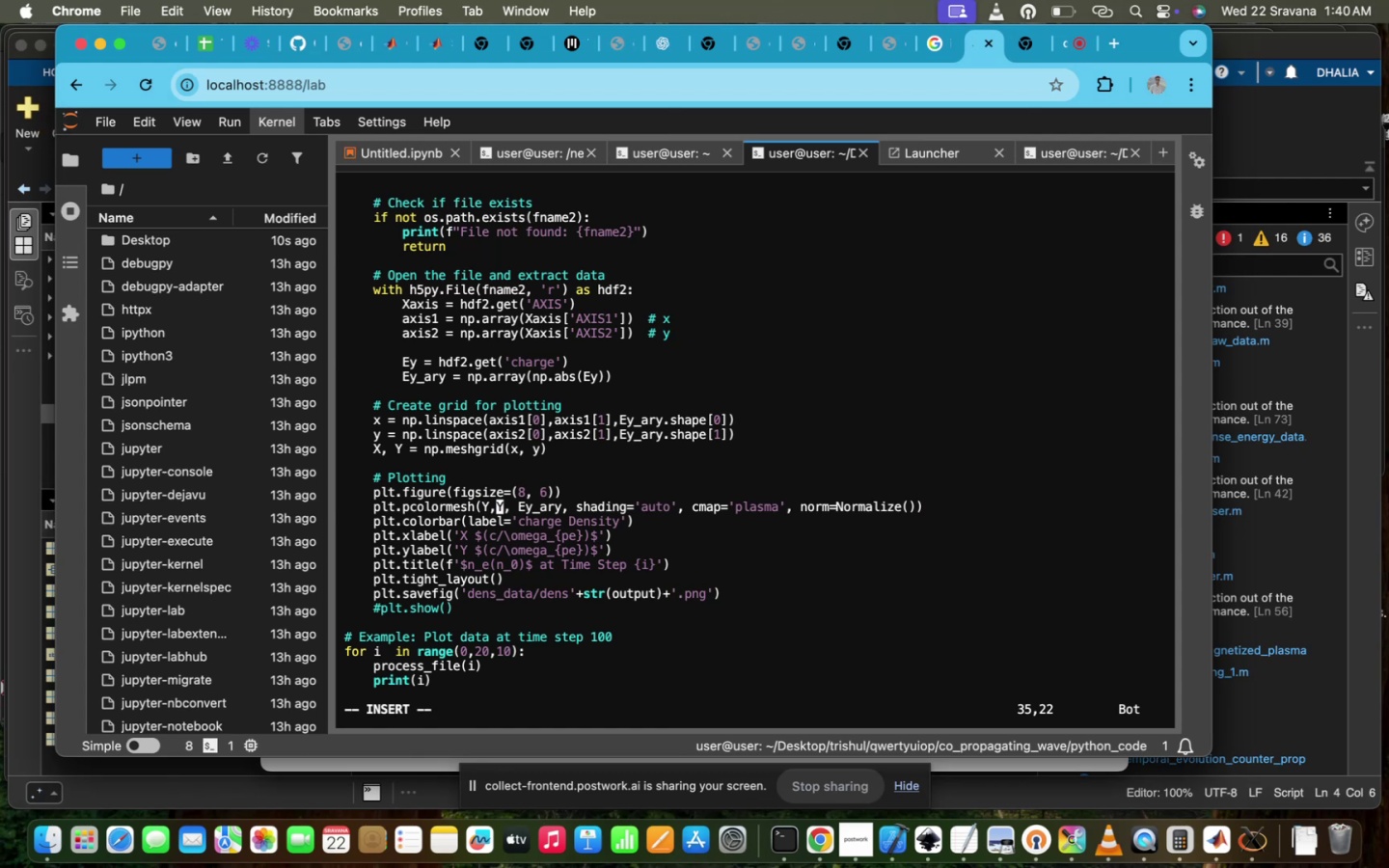 
key(ArrowRight)
 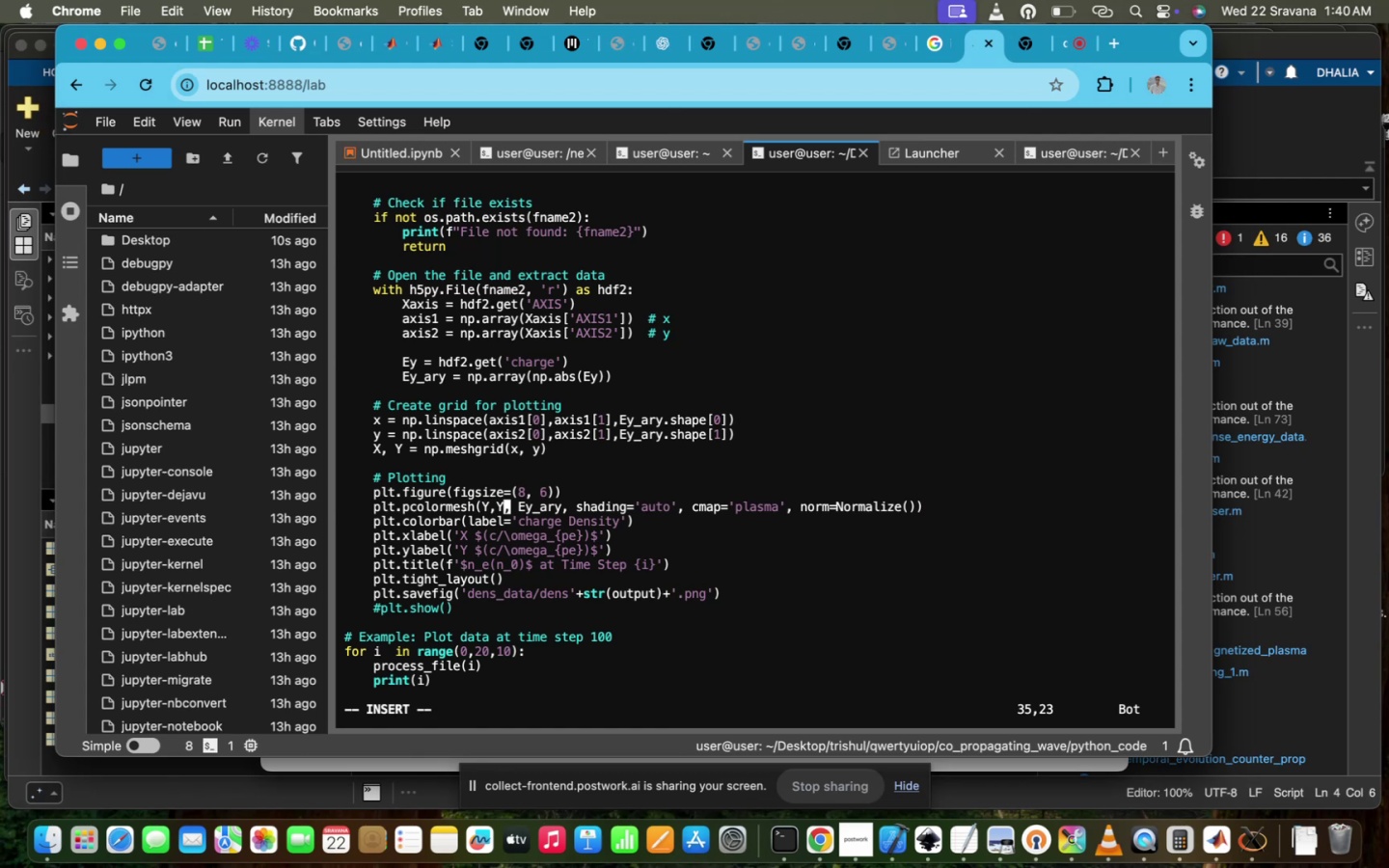 
key(ArrowRight)
 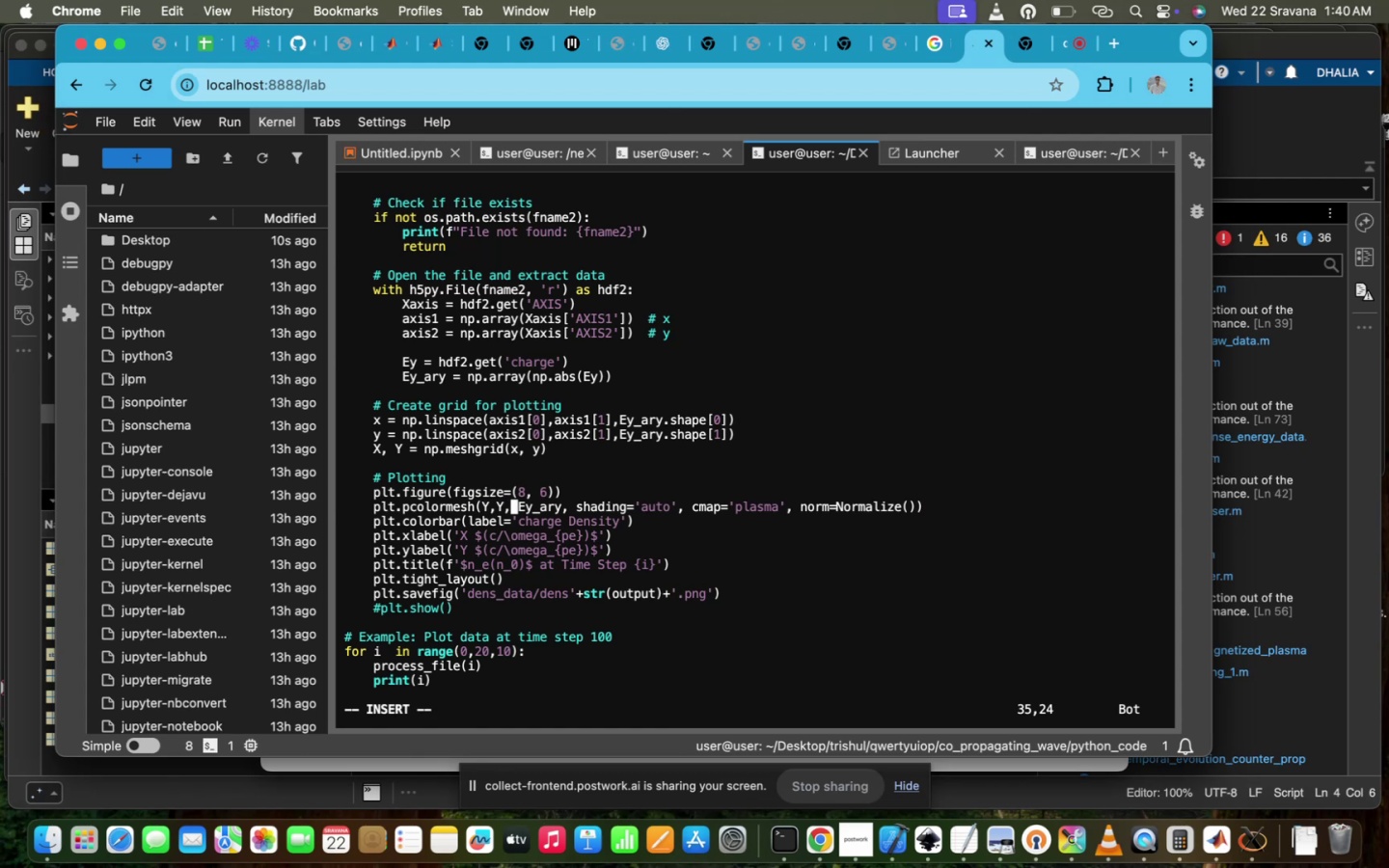 
key(Backspace)
 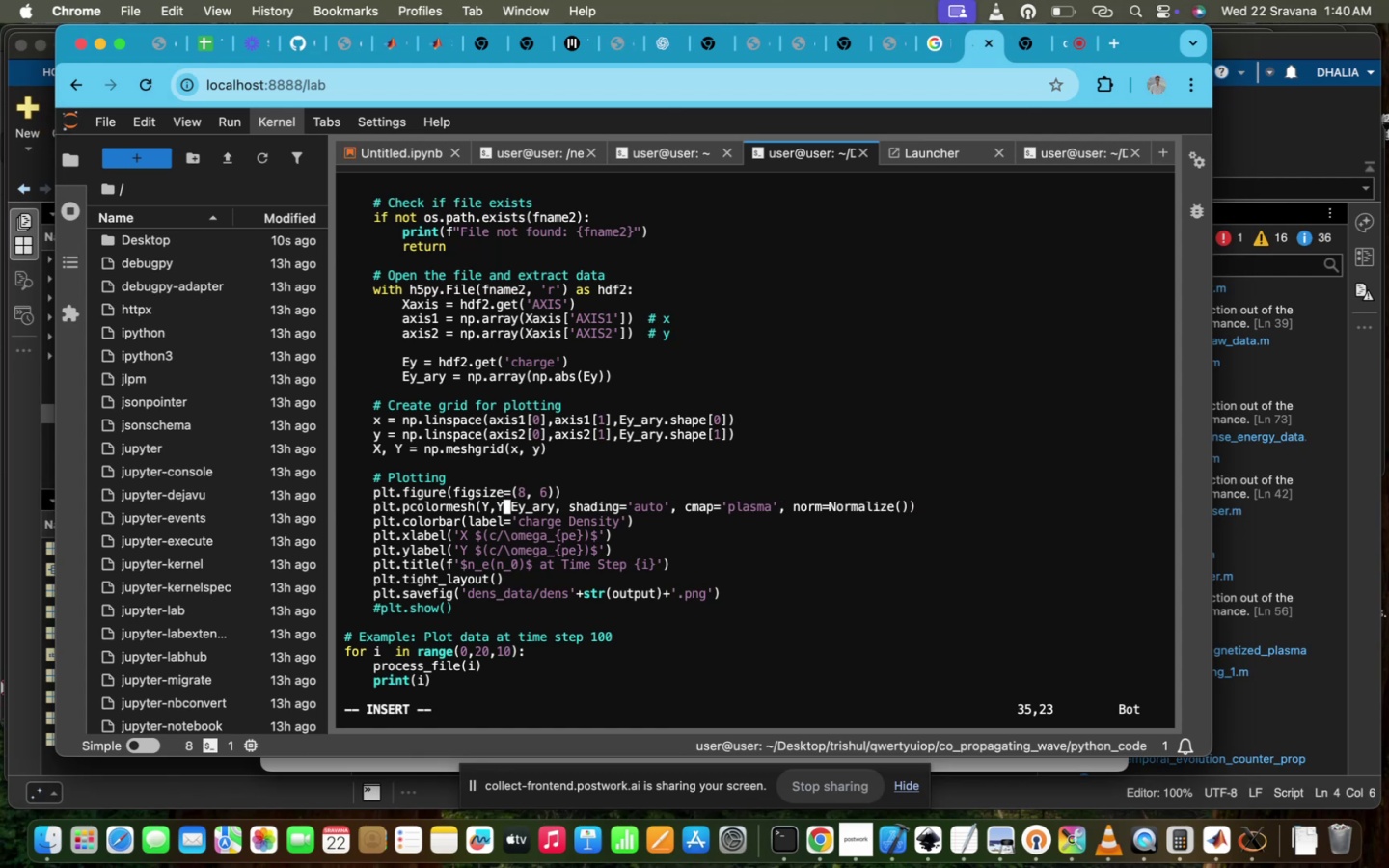 
key(Backspace)
 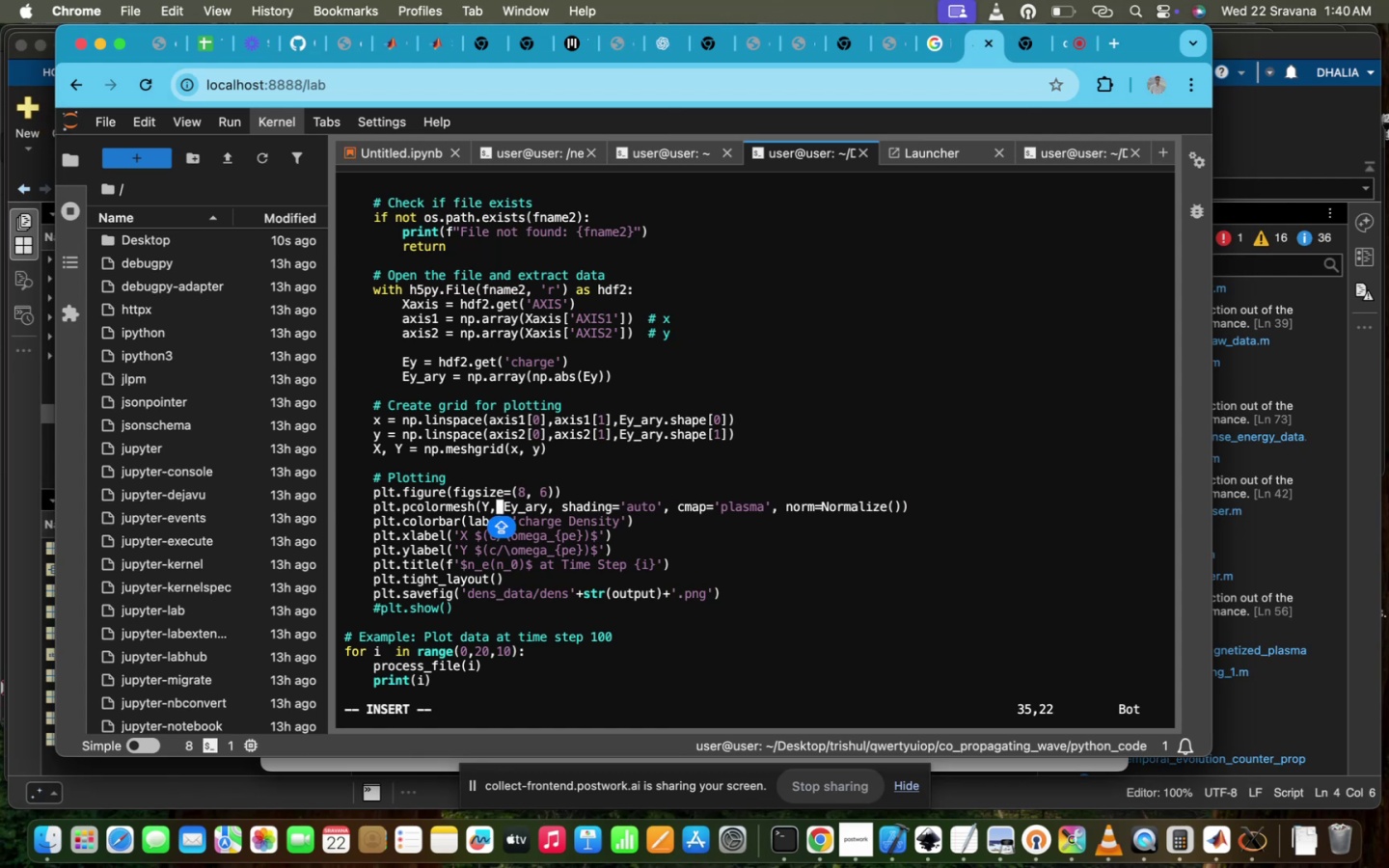 
key(X)
 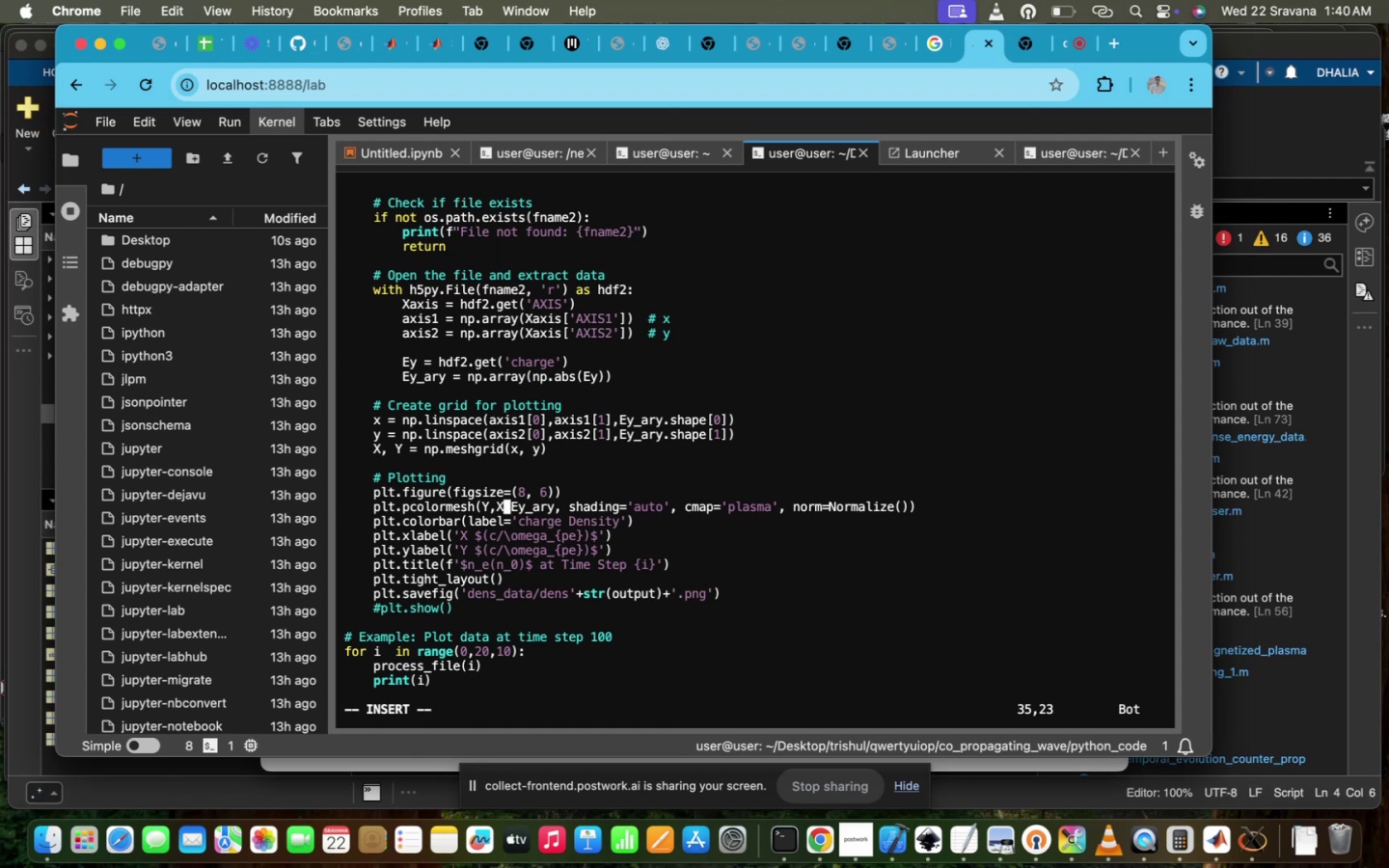 
key(Comma)
 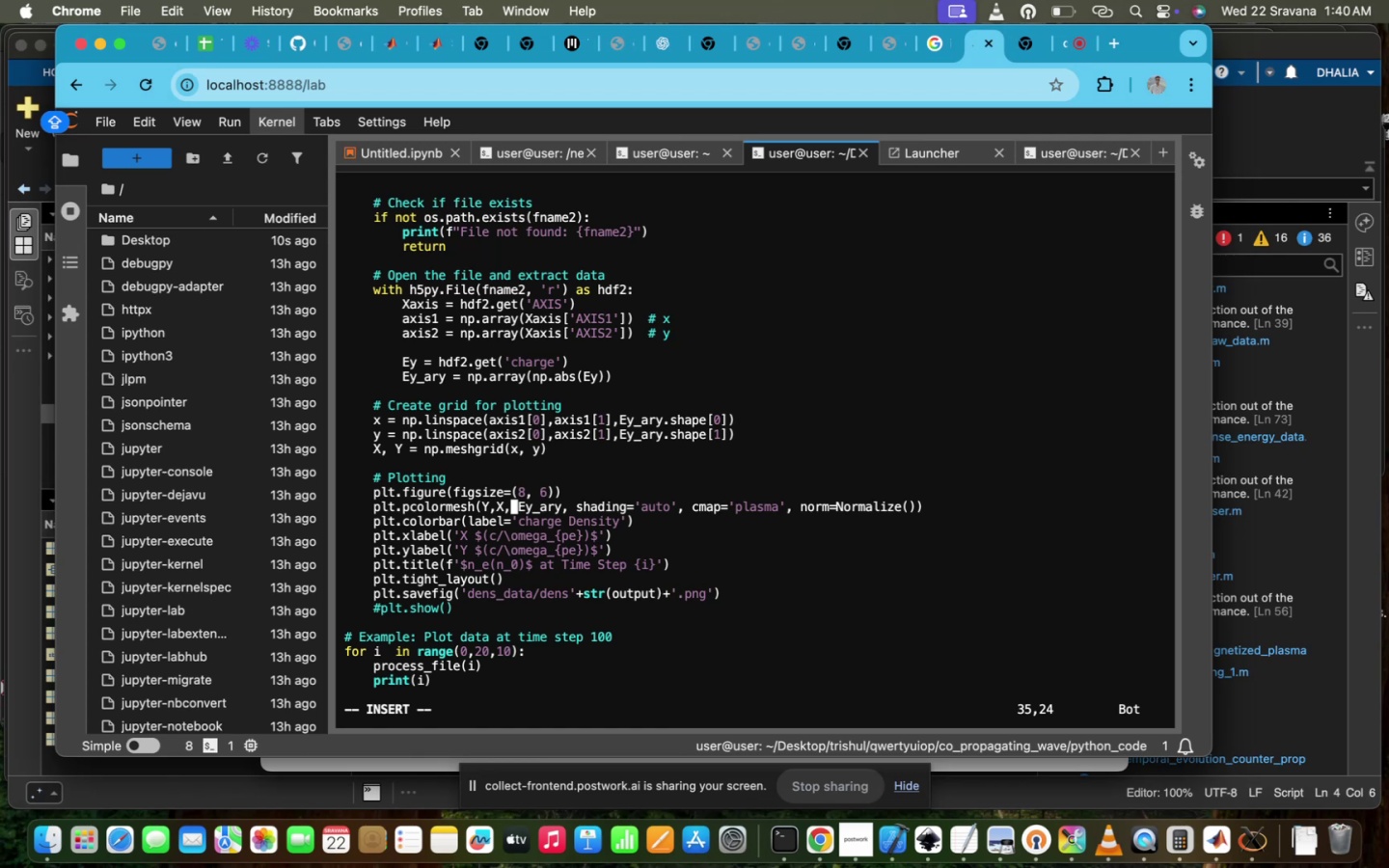 
wait(6.35)
 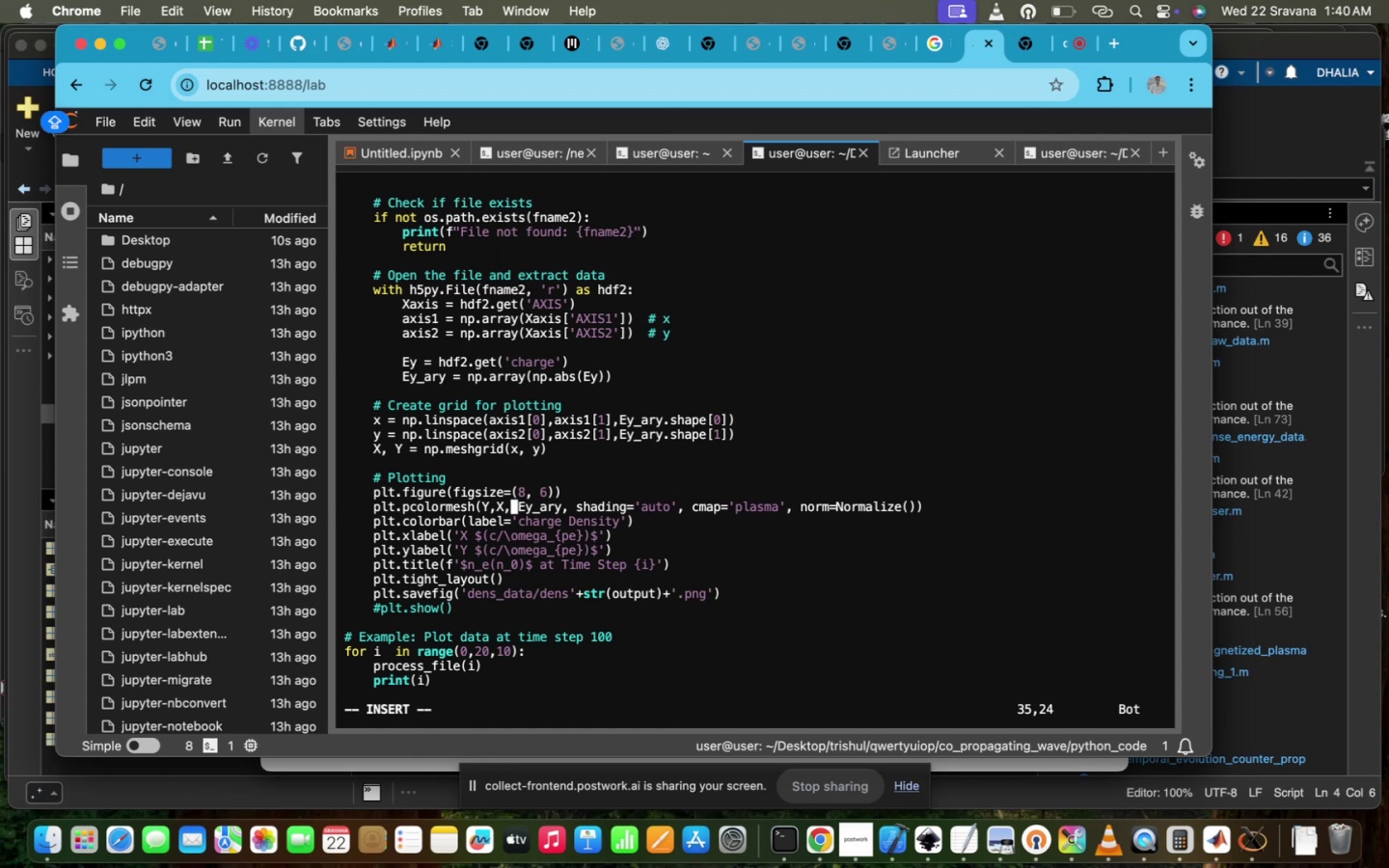 
key(Escape)
type(:wq!)
 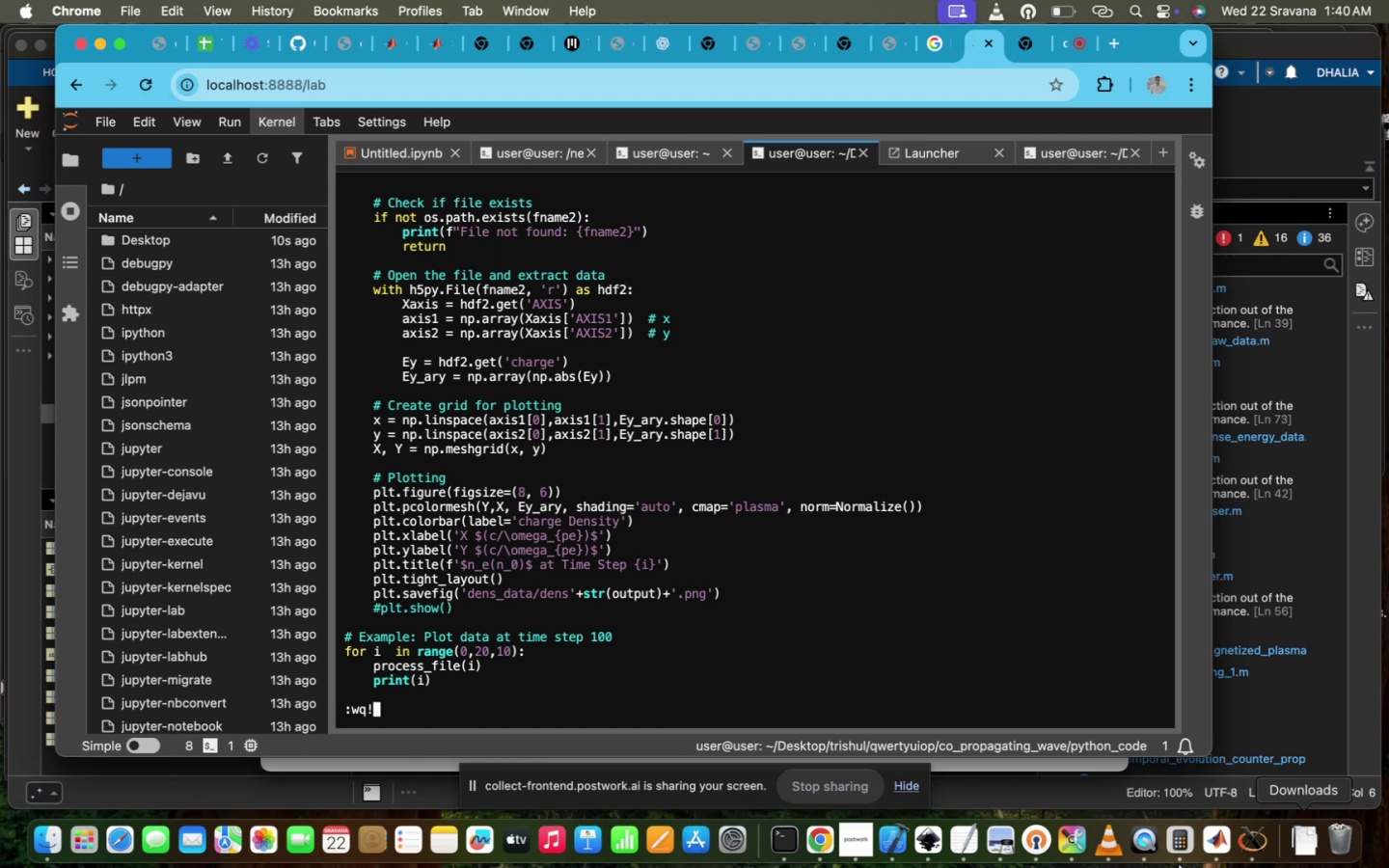 
key(Enter)
 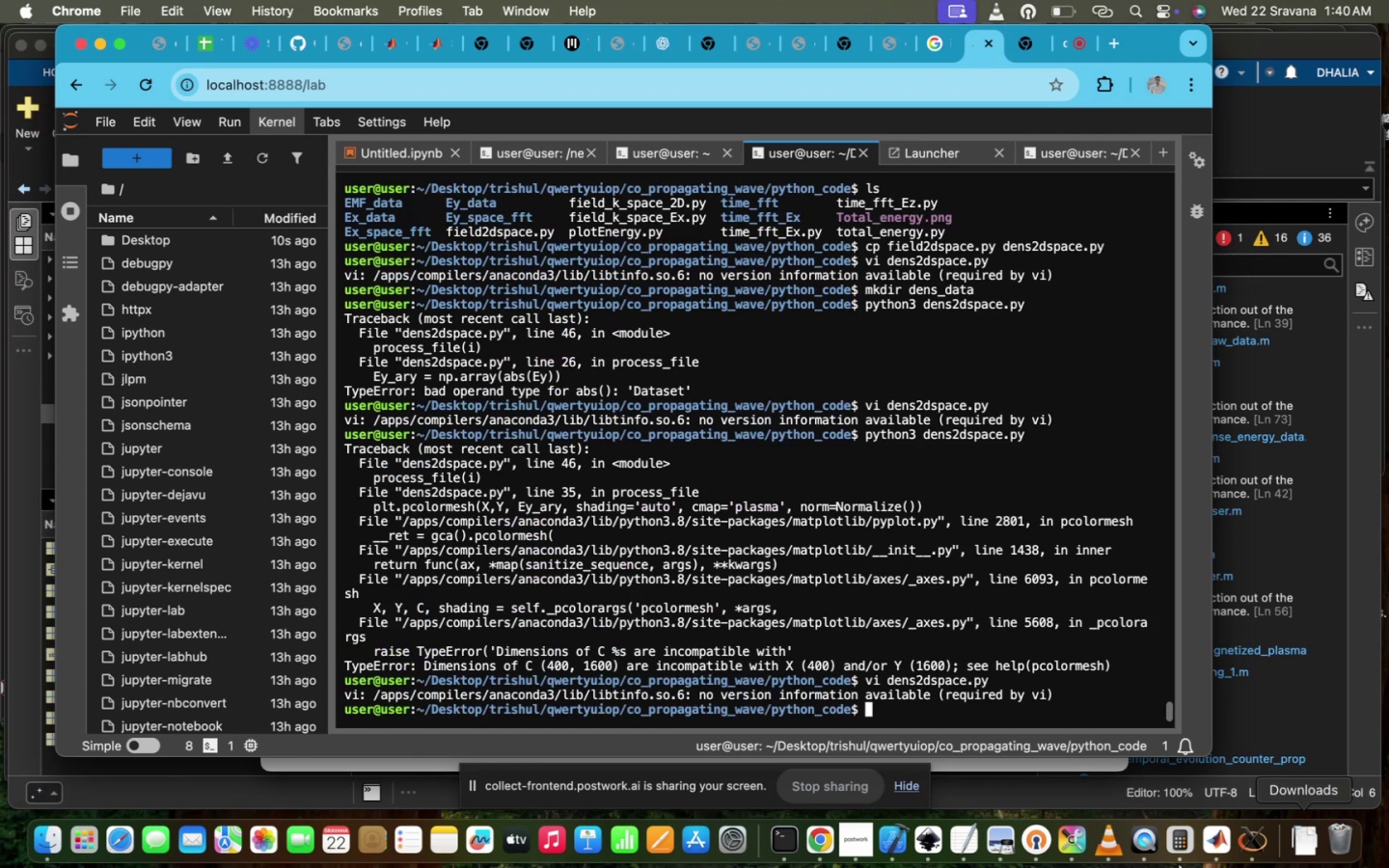 
key(ArrowUp)
 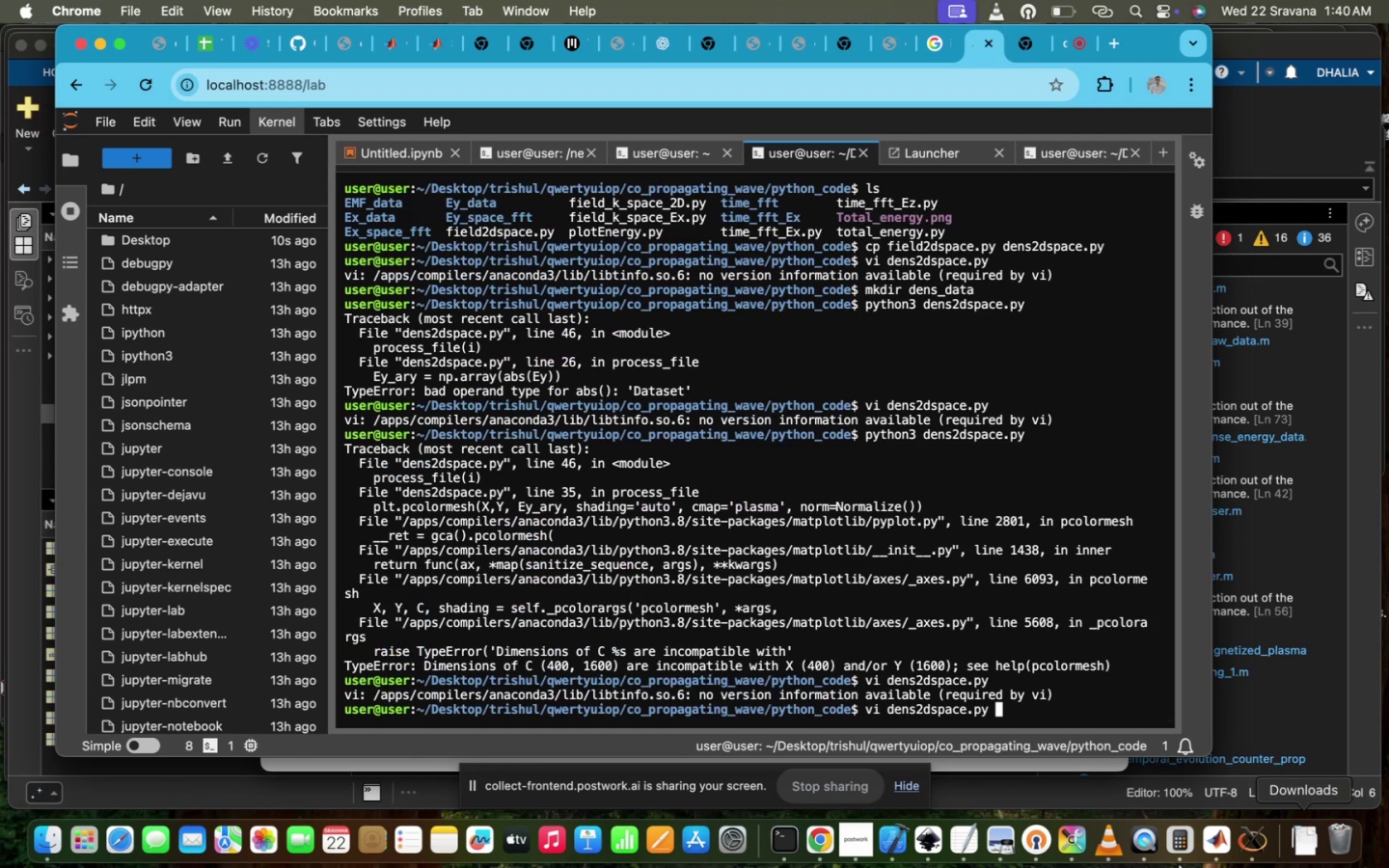 
key(ArrowUp)
 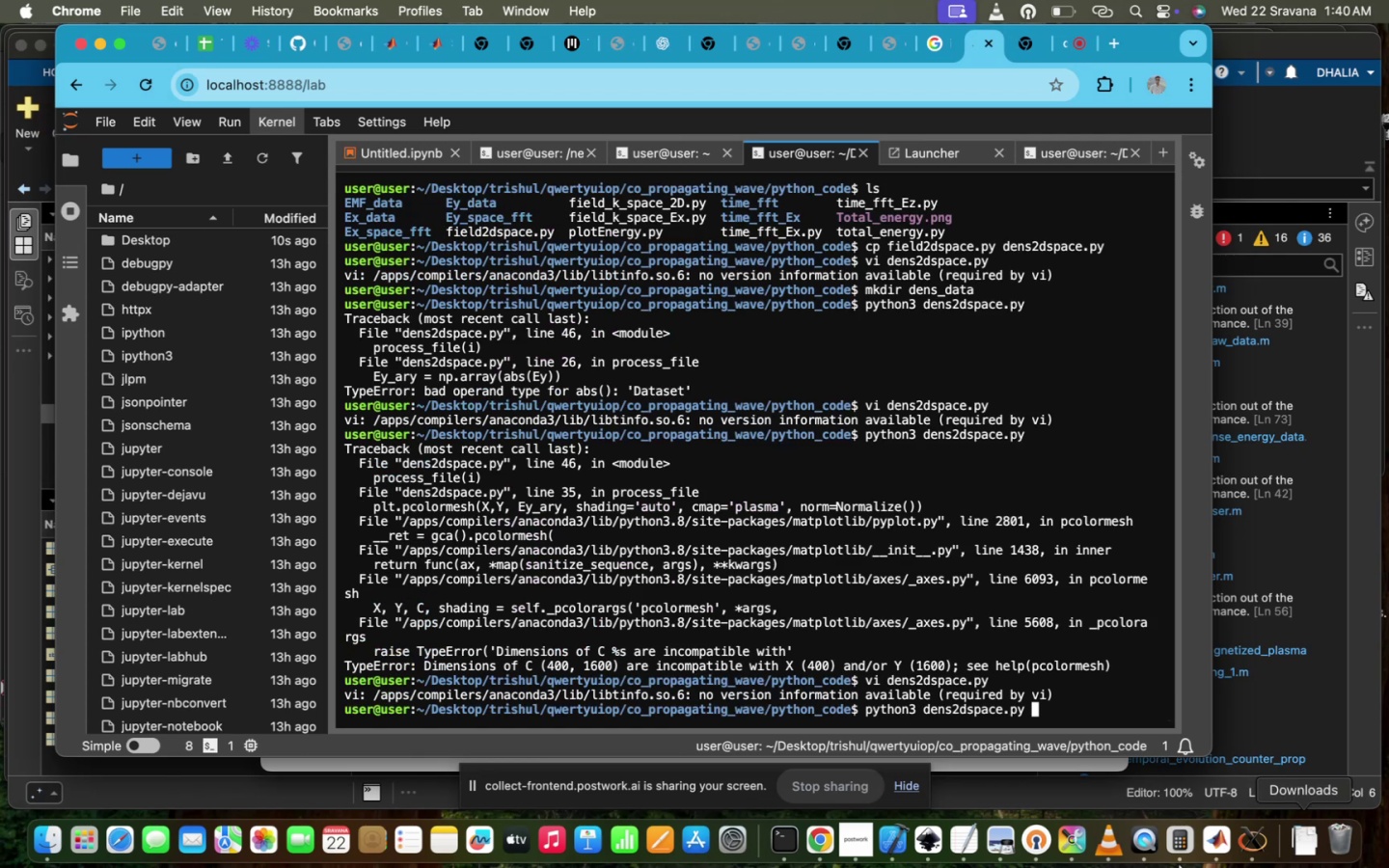 
key(Enter)
 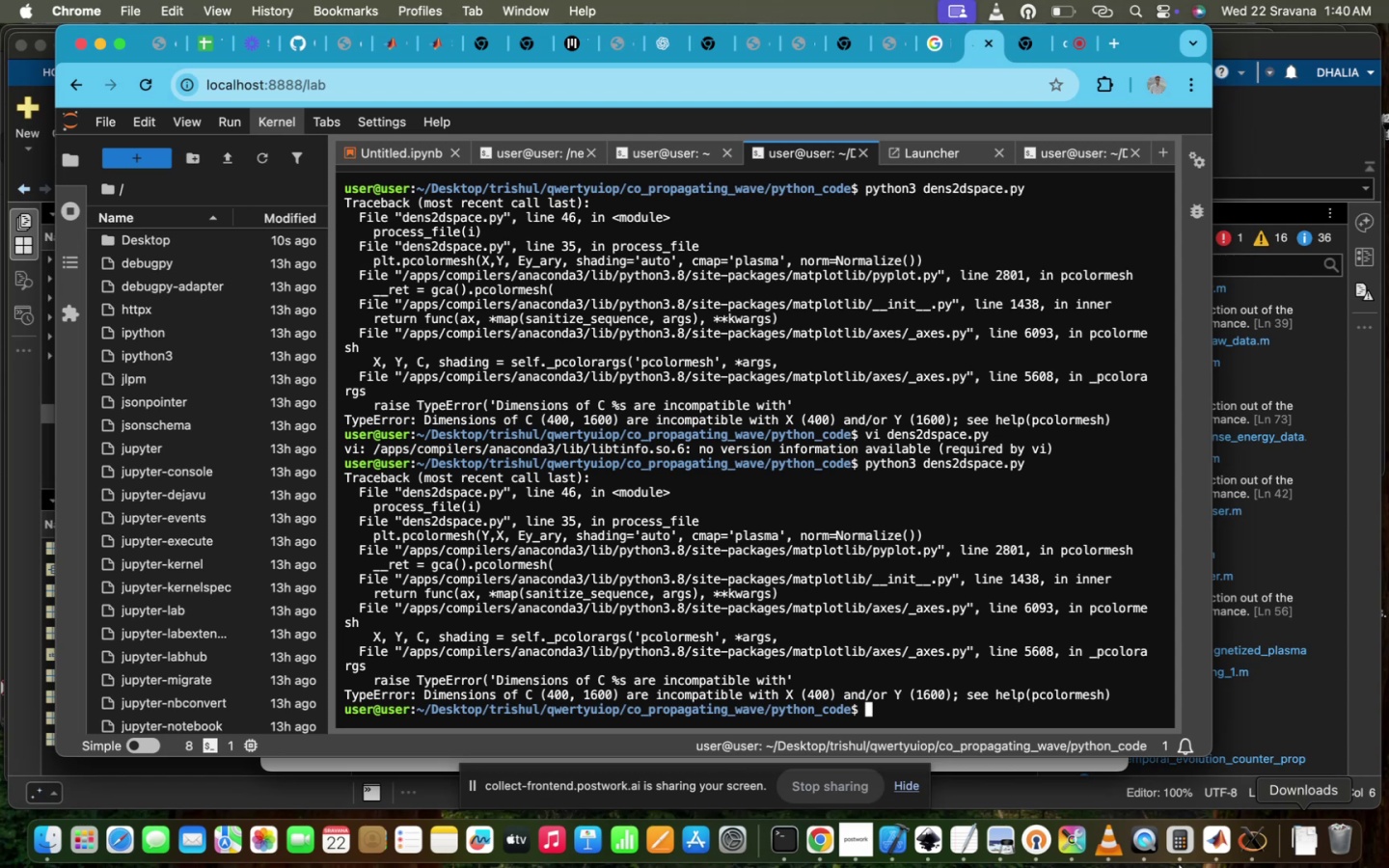 
wait(17.12)
 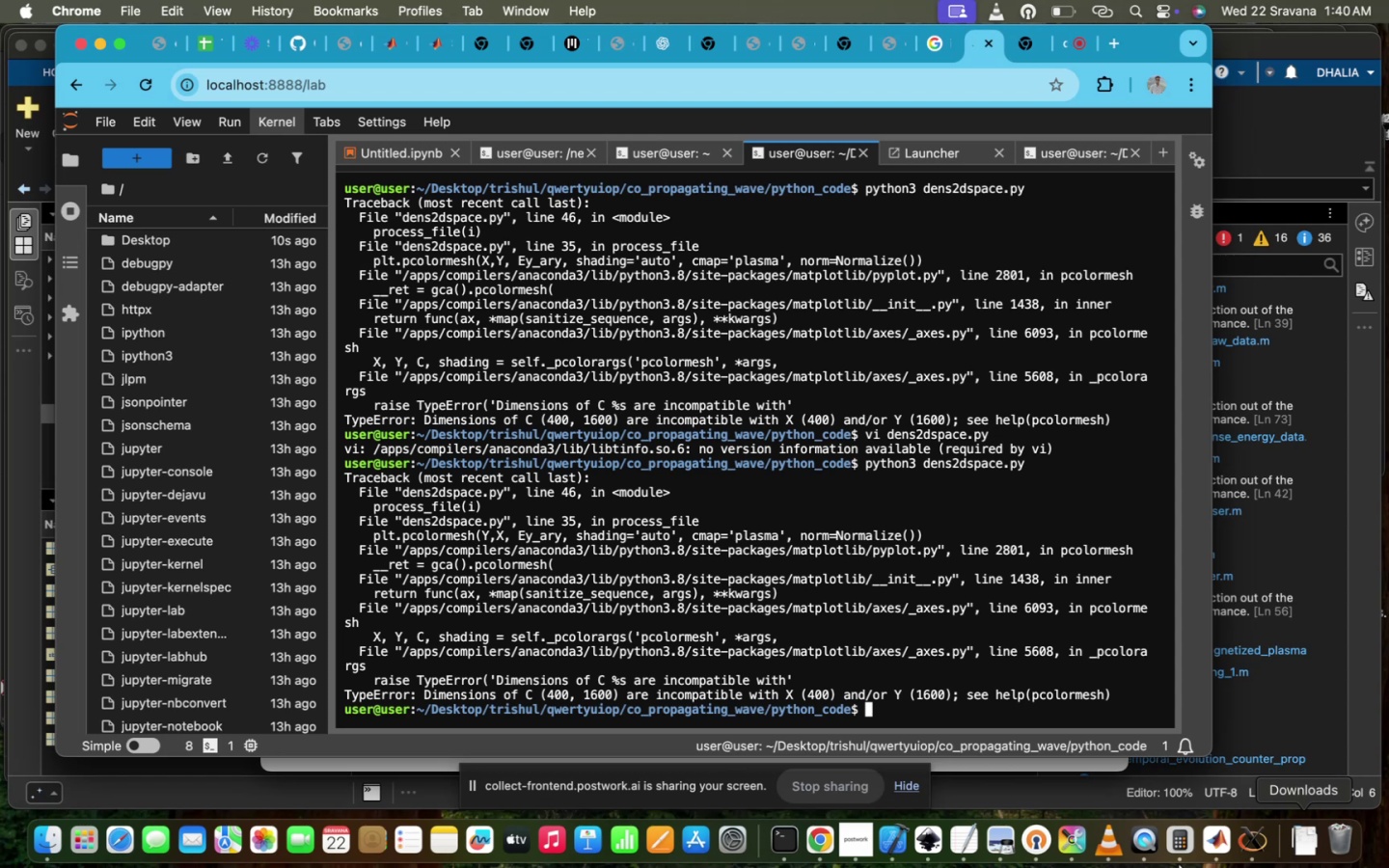 
key(ArrowUp)
 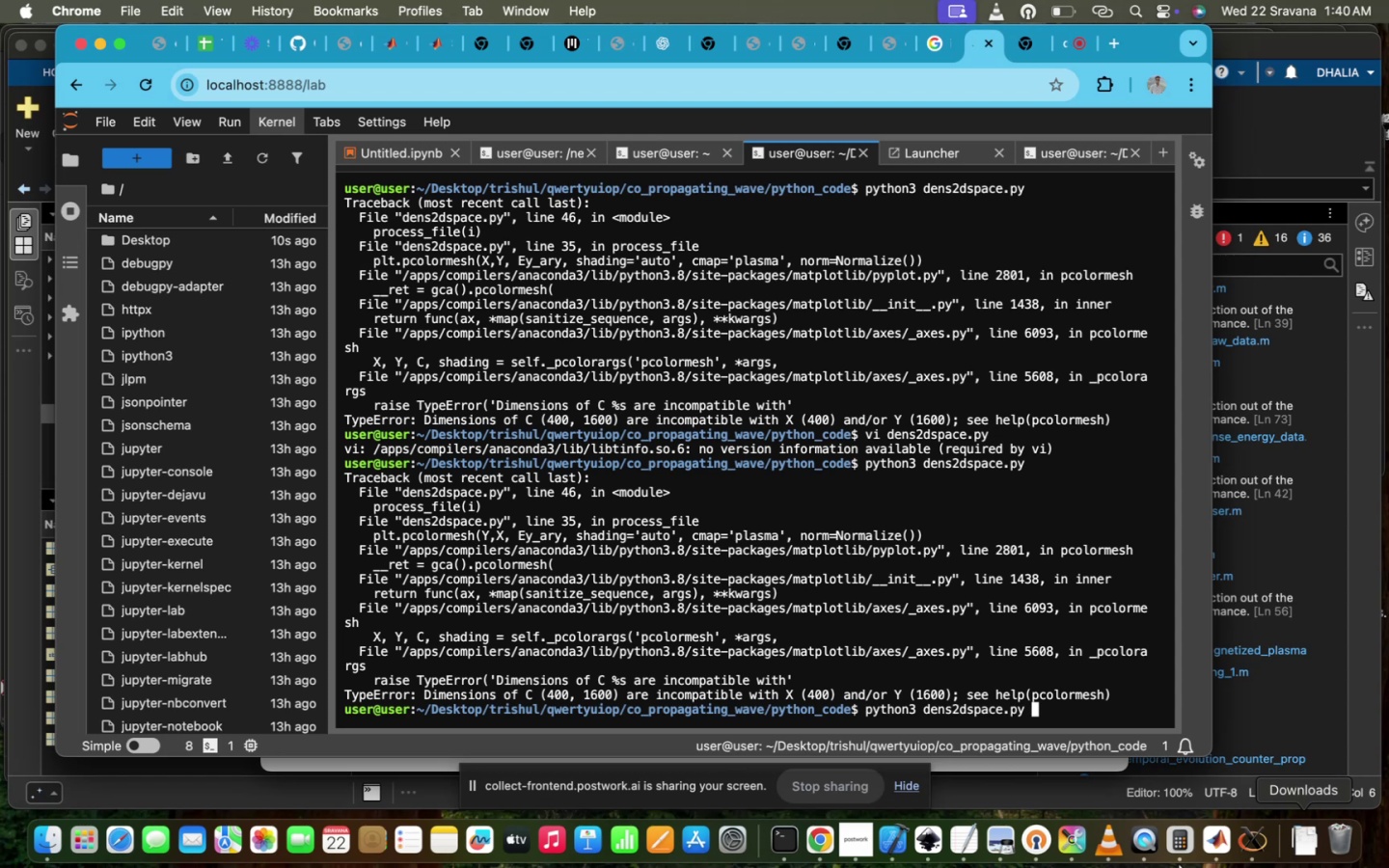 
key(ArrowUp)
 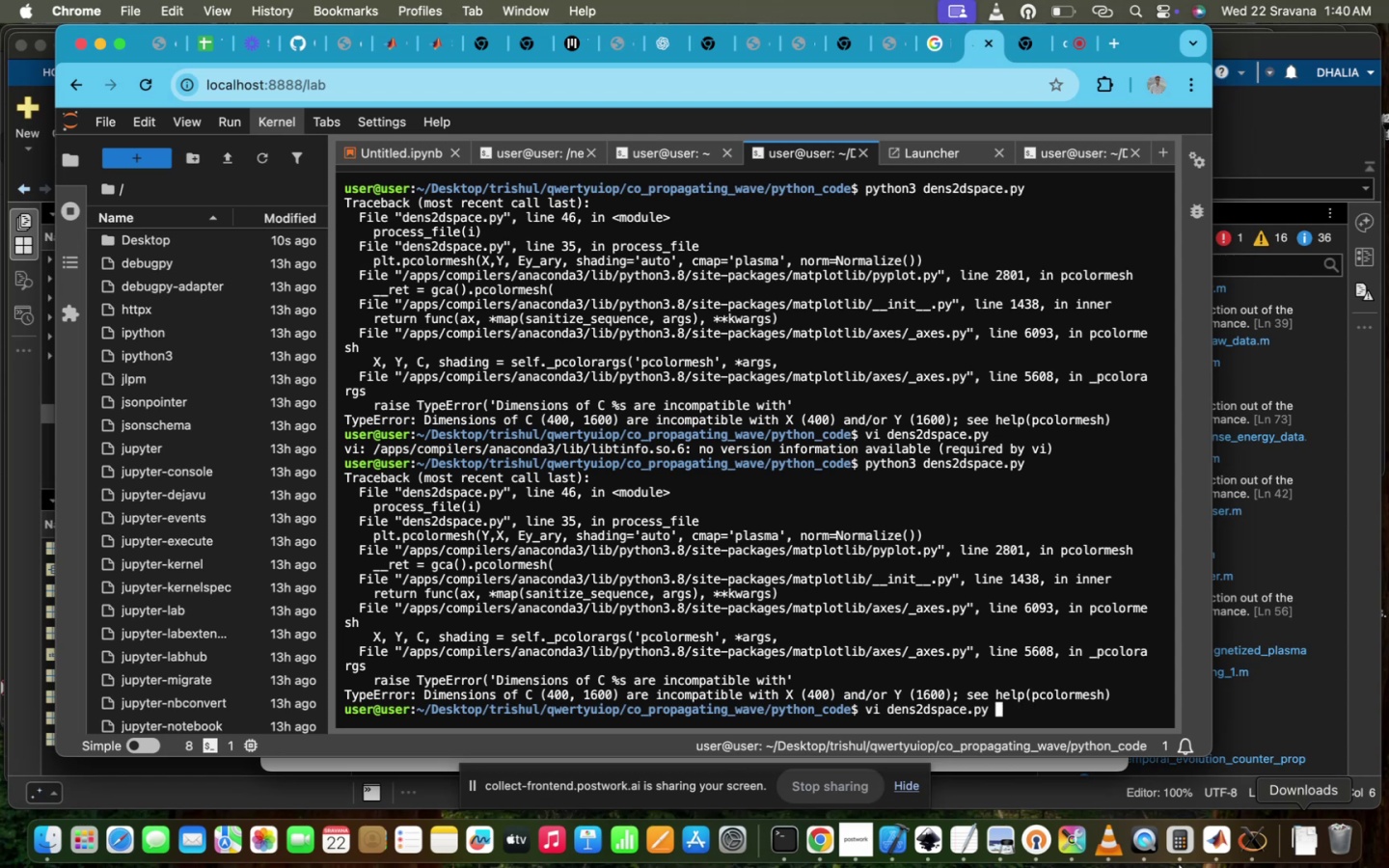 
key(ArrowUp)
 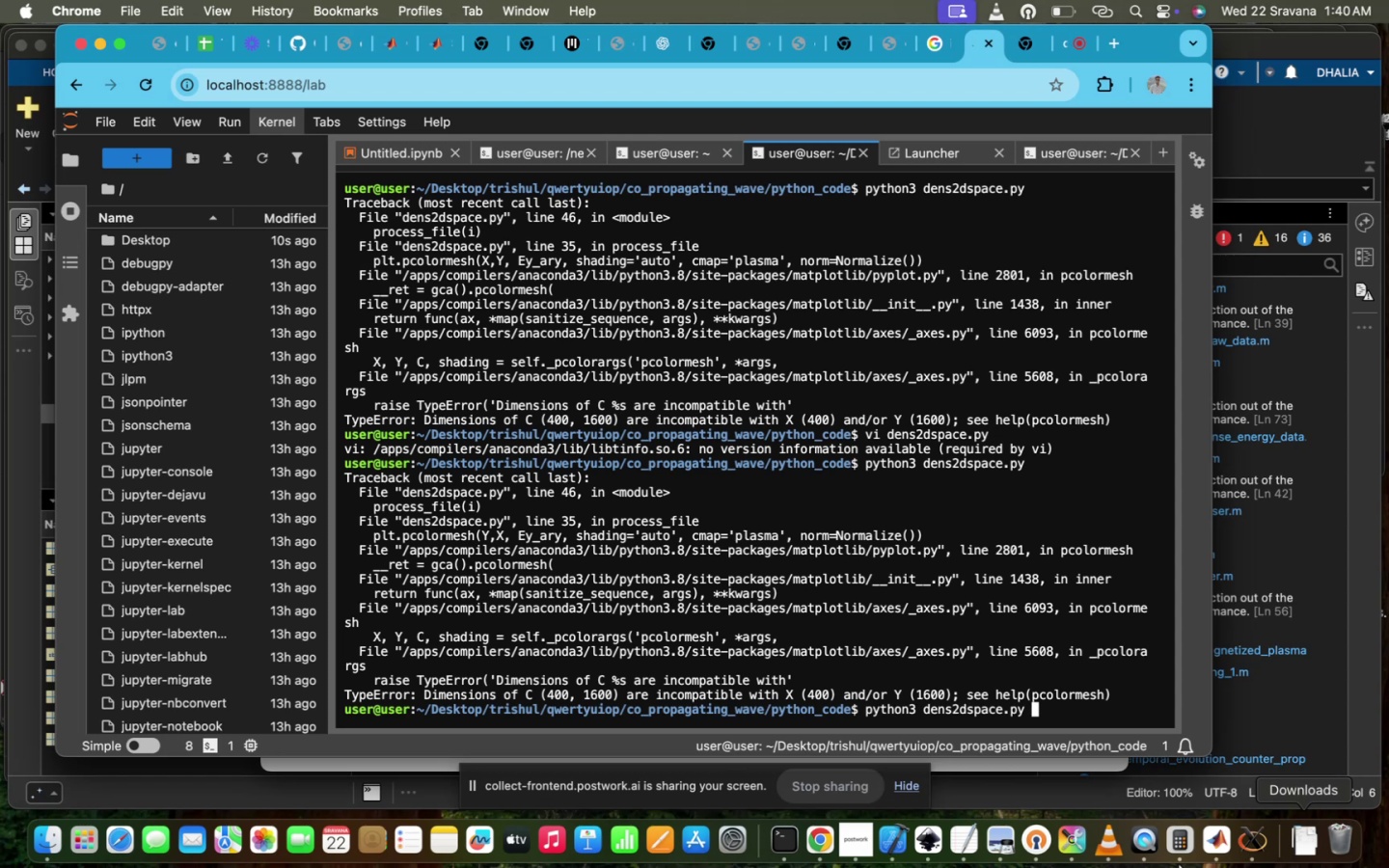 
key(ArrowDown)
 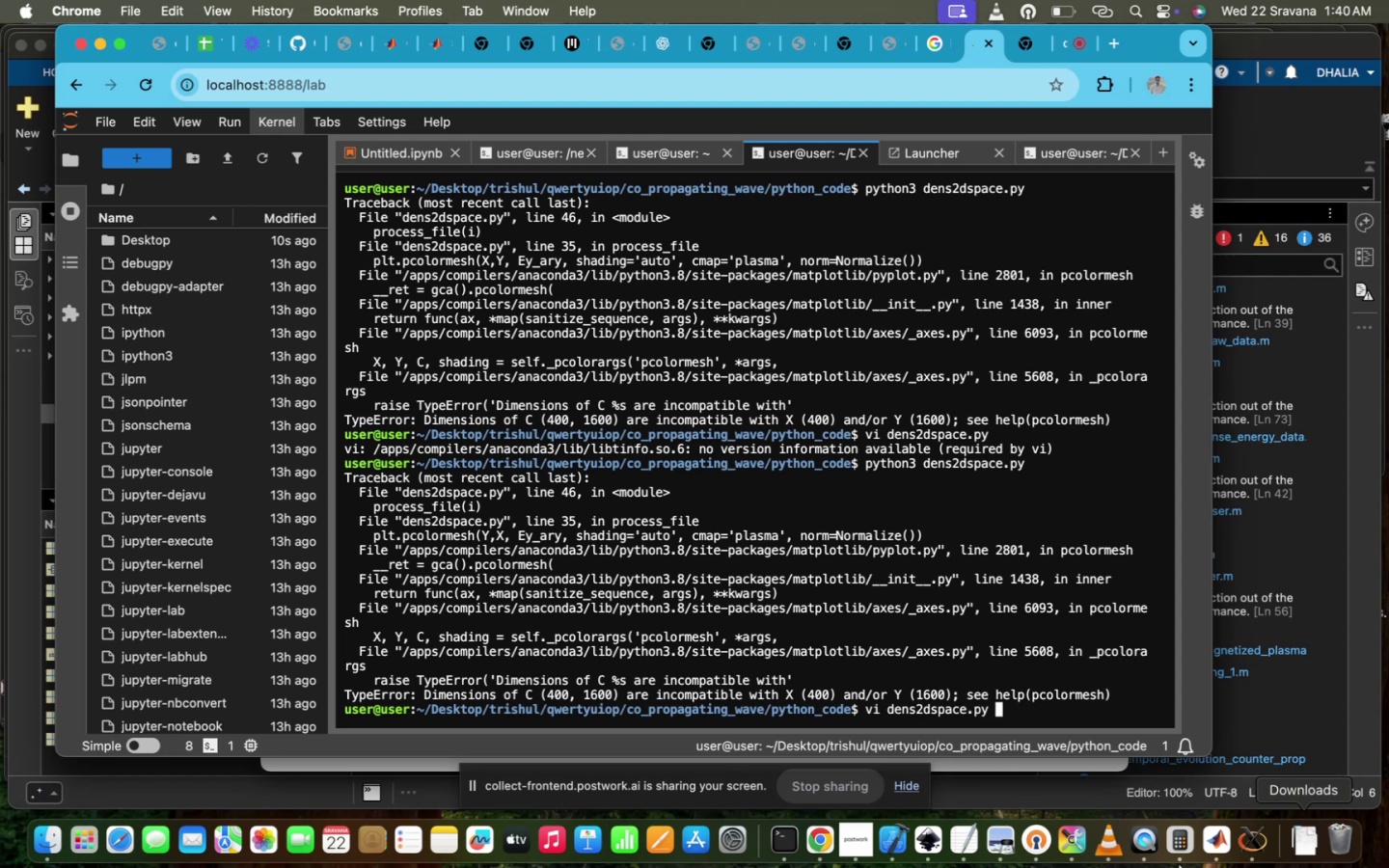 
hold_key(key=Enter, duration=0.42)
 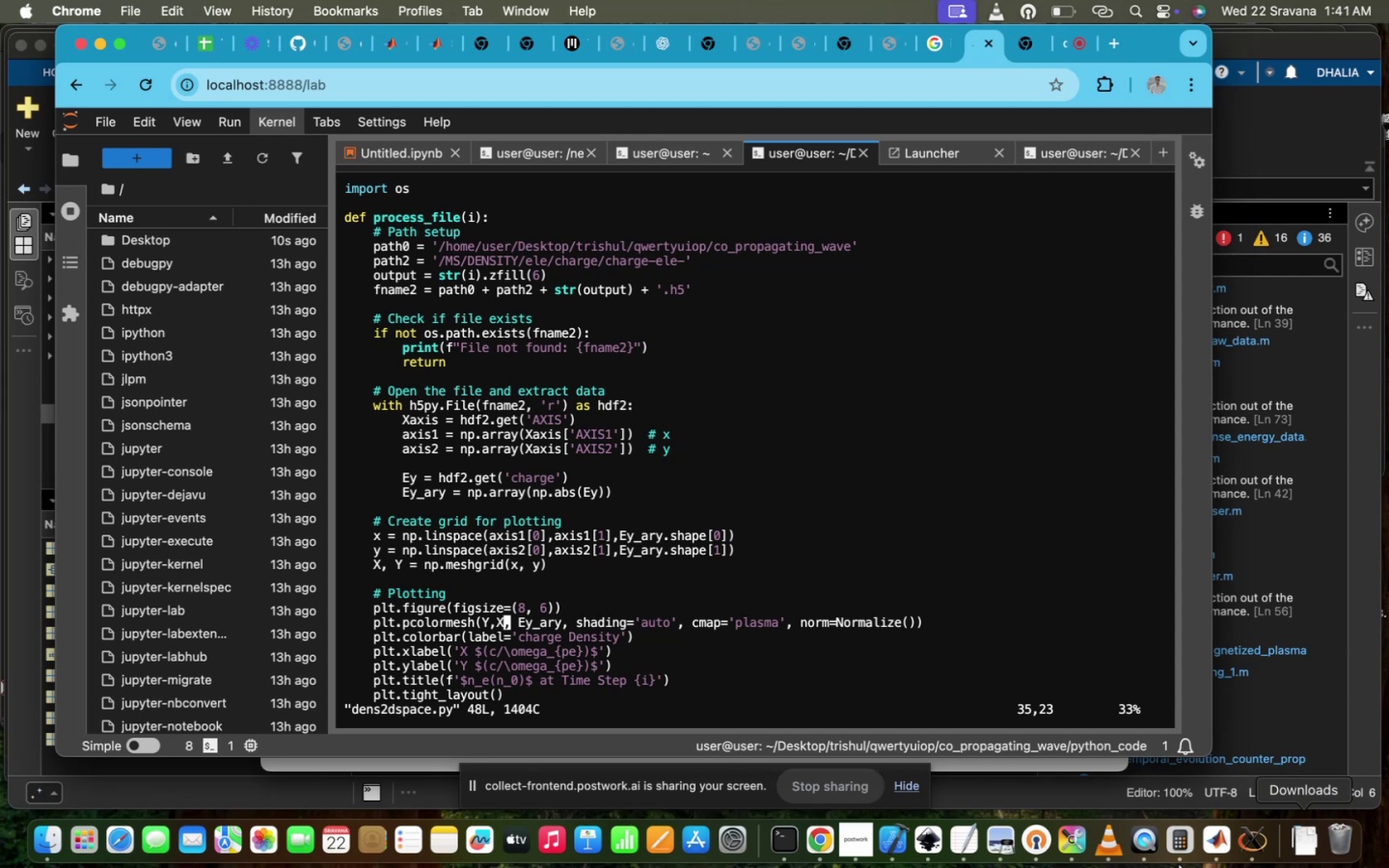 
wait(24.36)
 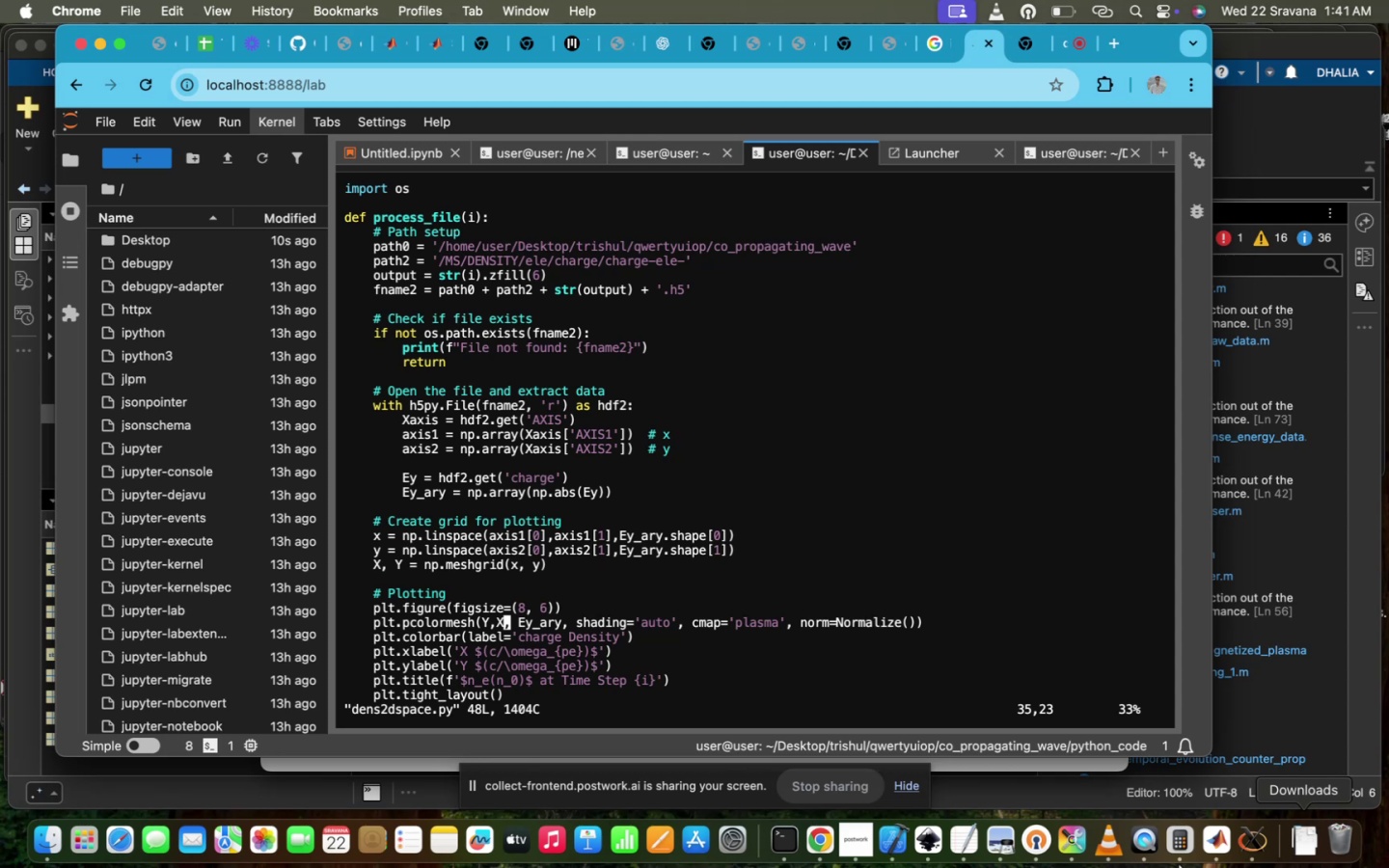 
scroll: coordinate [1312, 867], scroll_direction: up, amount: 30.0
 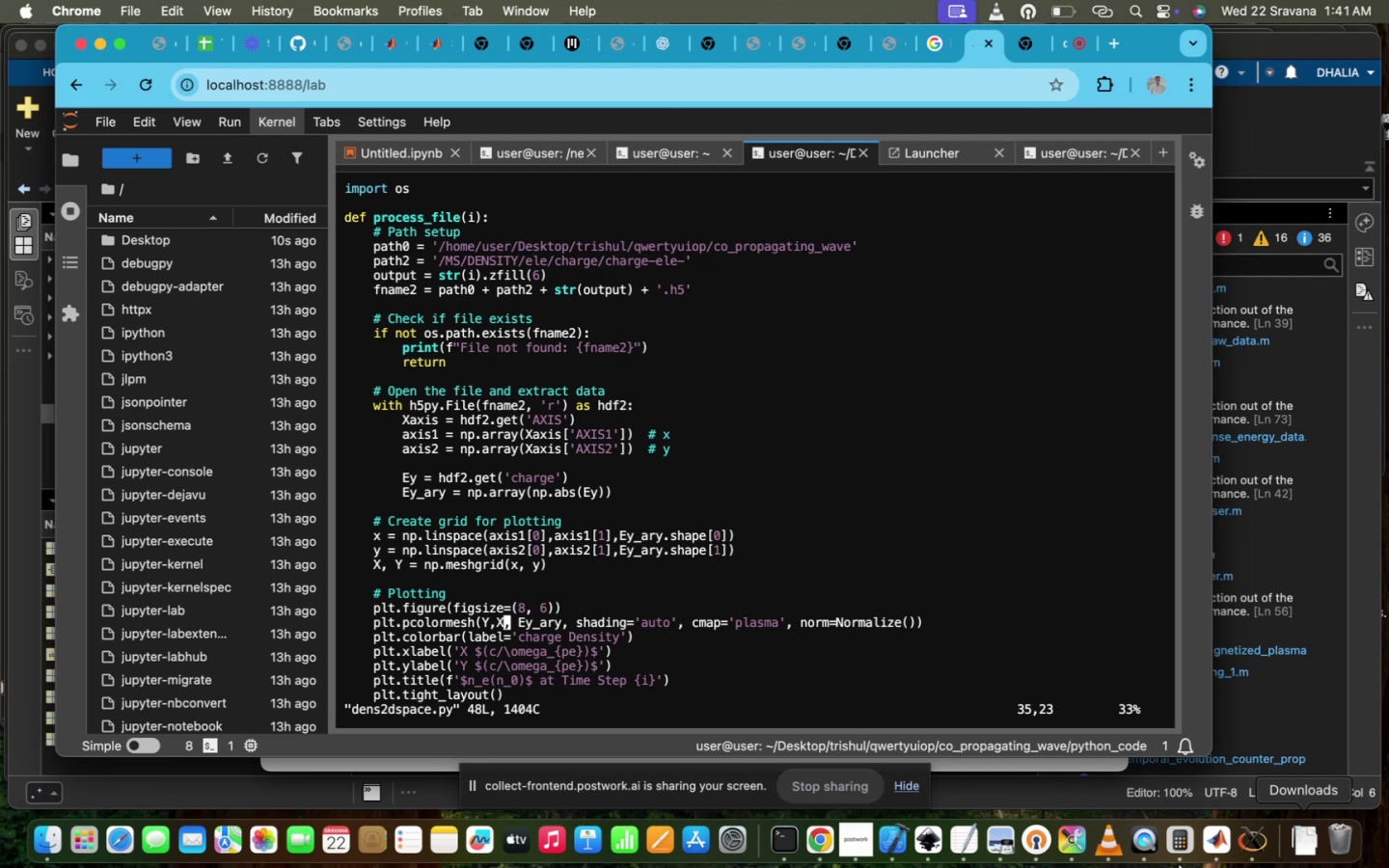 
key(I)
 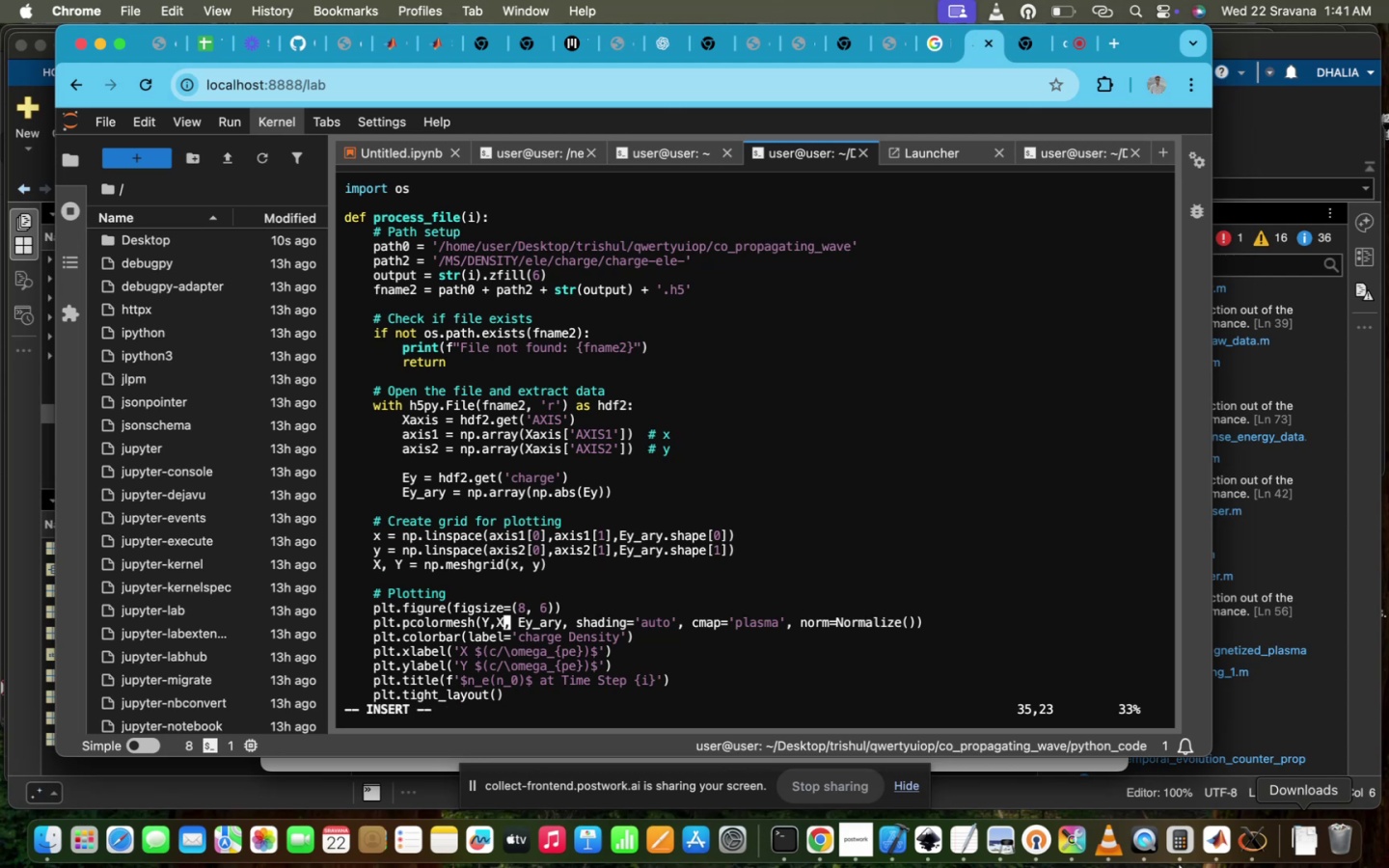 
scroll: coordinate [1312, 867], scroll_direction: up, amount: 17.0
 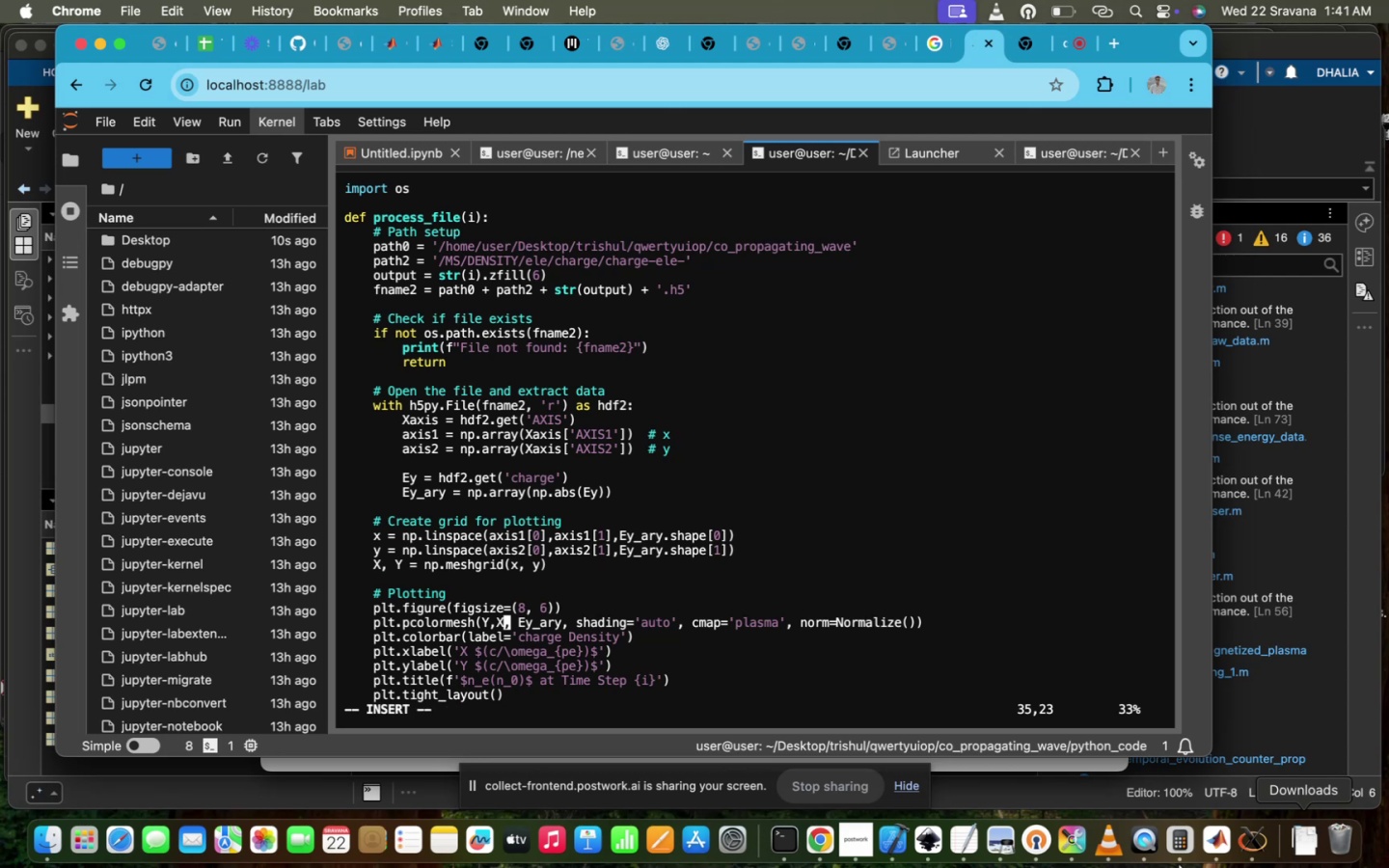 
hold_key(key=ArrowUp, duration=0.68)
 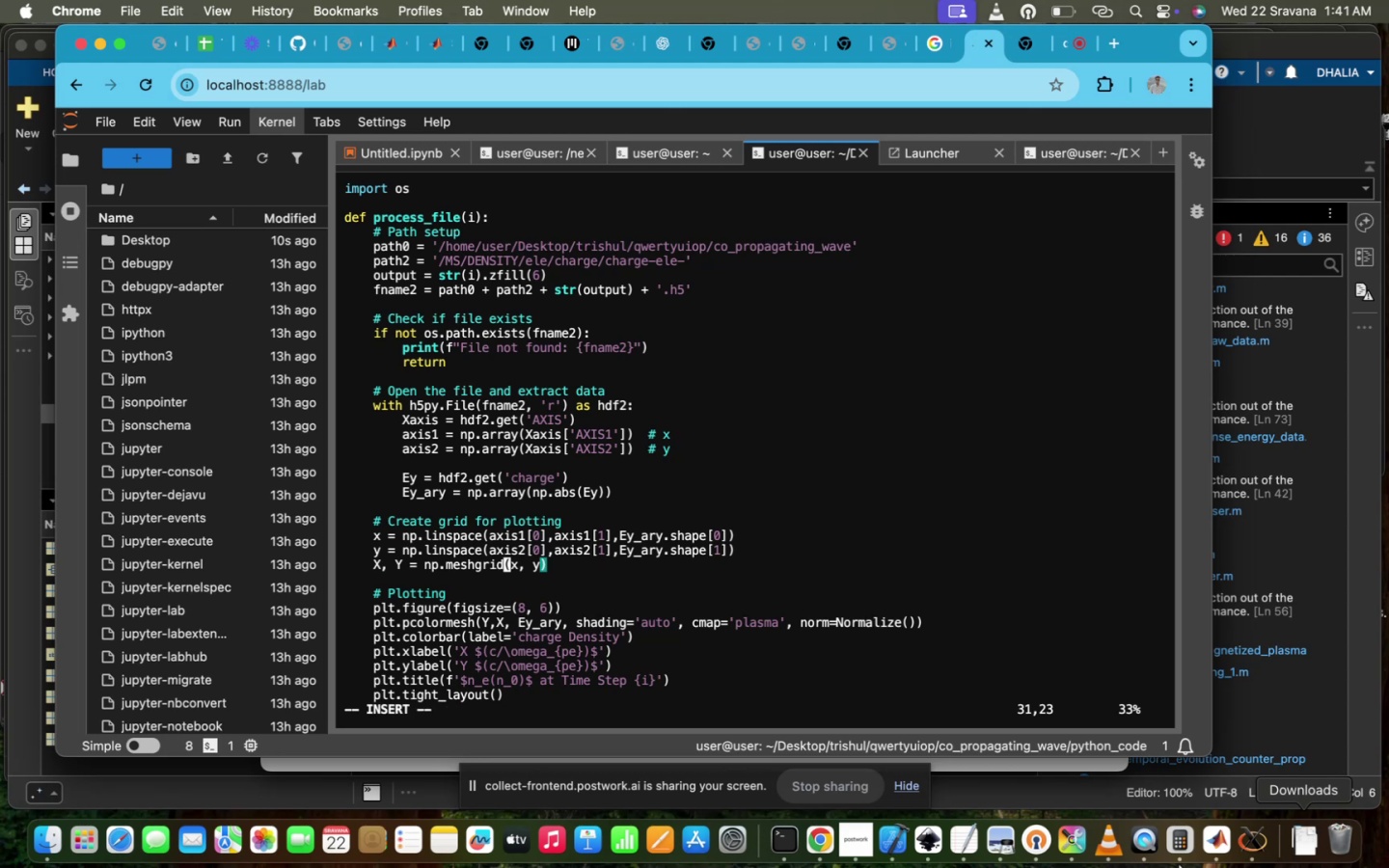 
key(ArrowDown)
 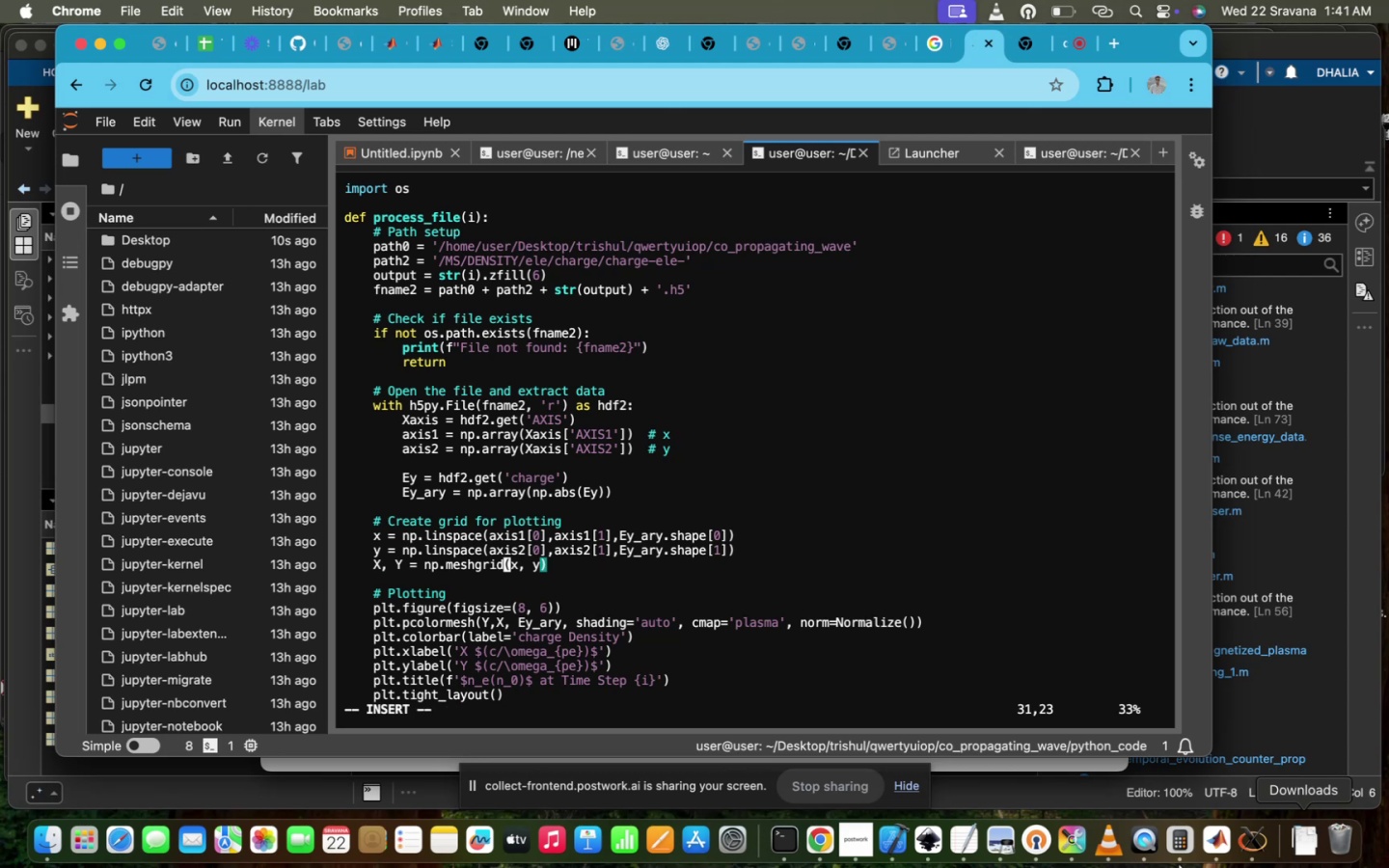 
key(ArrowUp)
 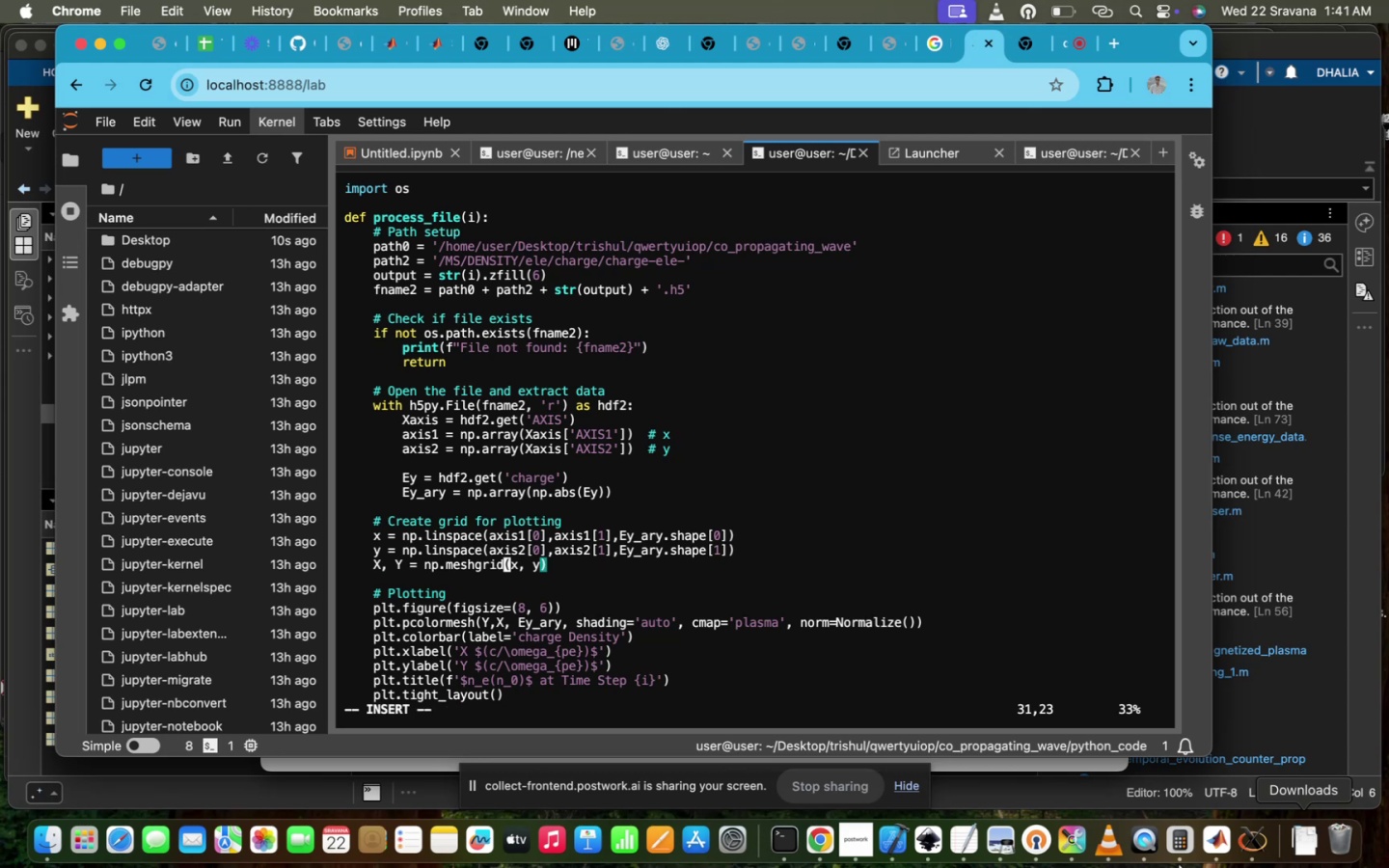 
key(ArrowDown)
 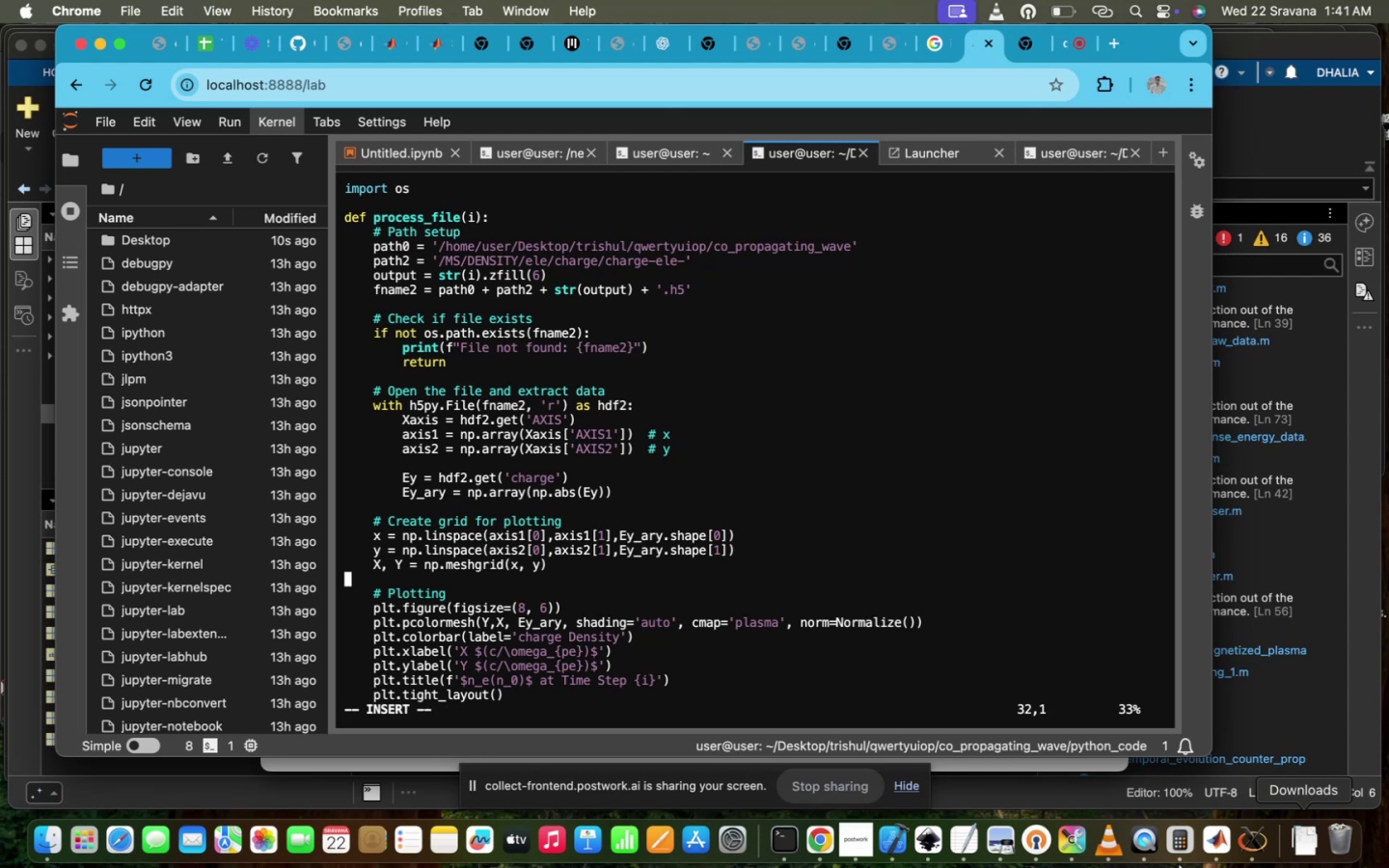 
key(ArrowDown)
 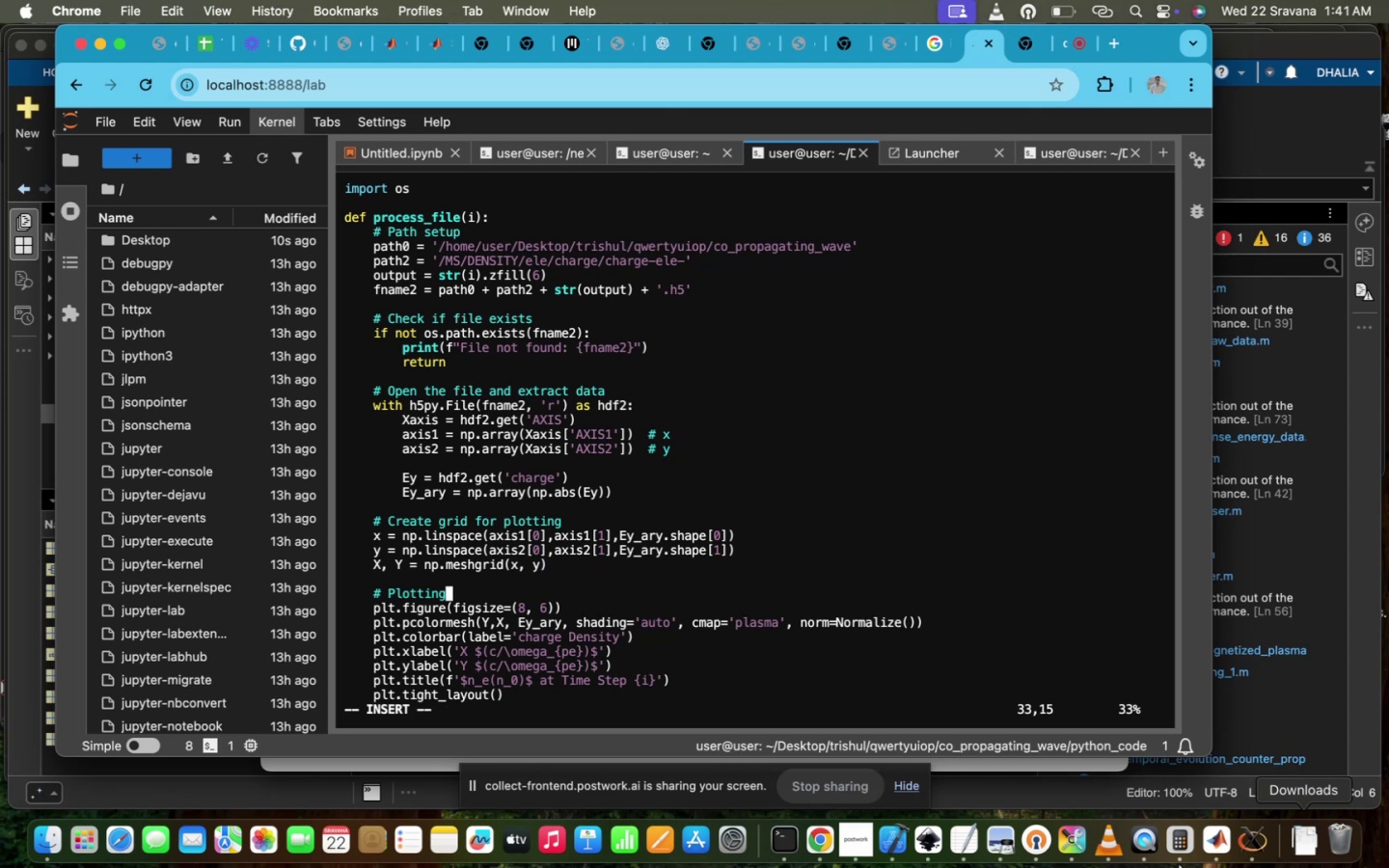 
key(ArrowDown)
 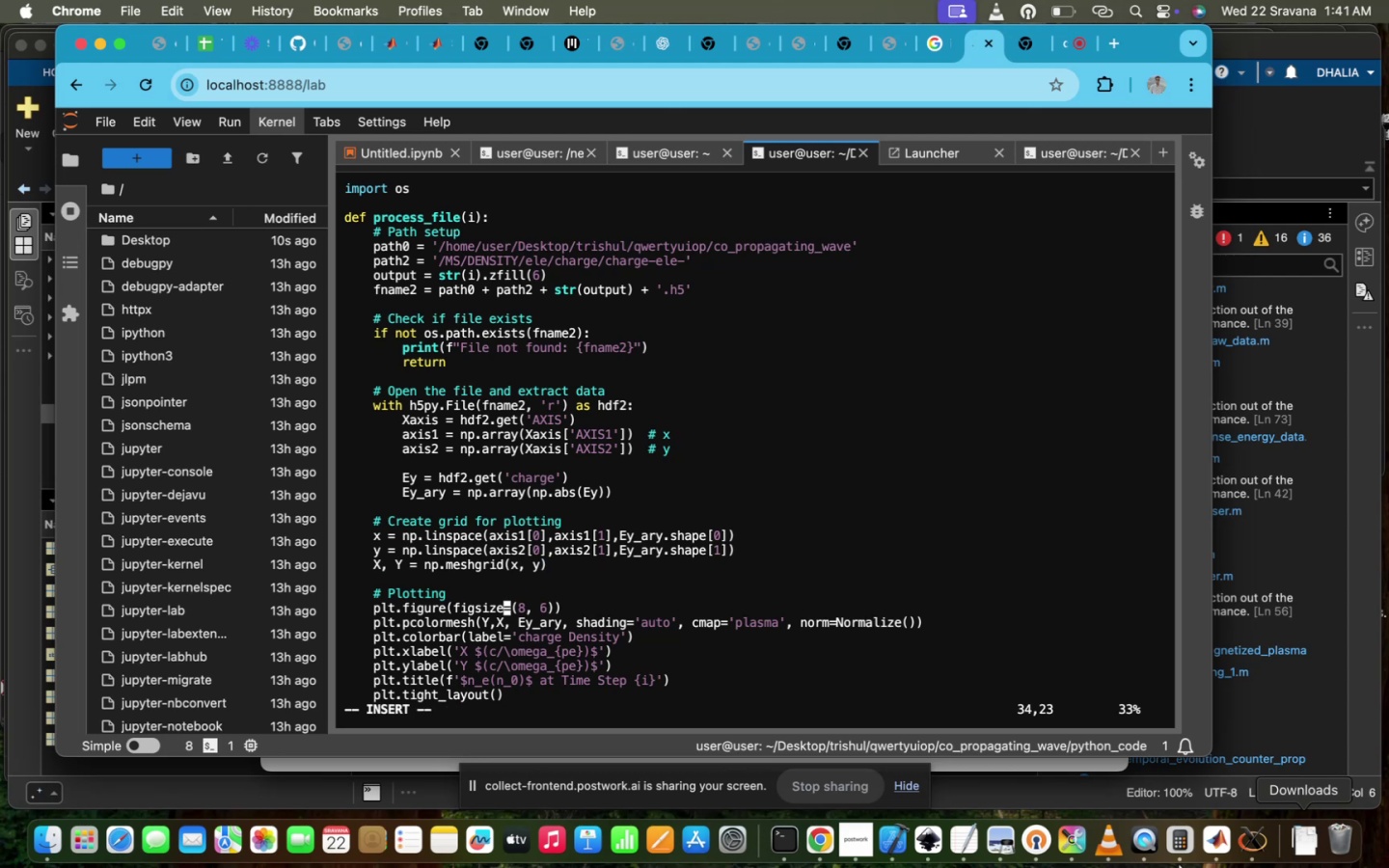 
hold_key(key=ArrowRight, duration=0.86)
 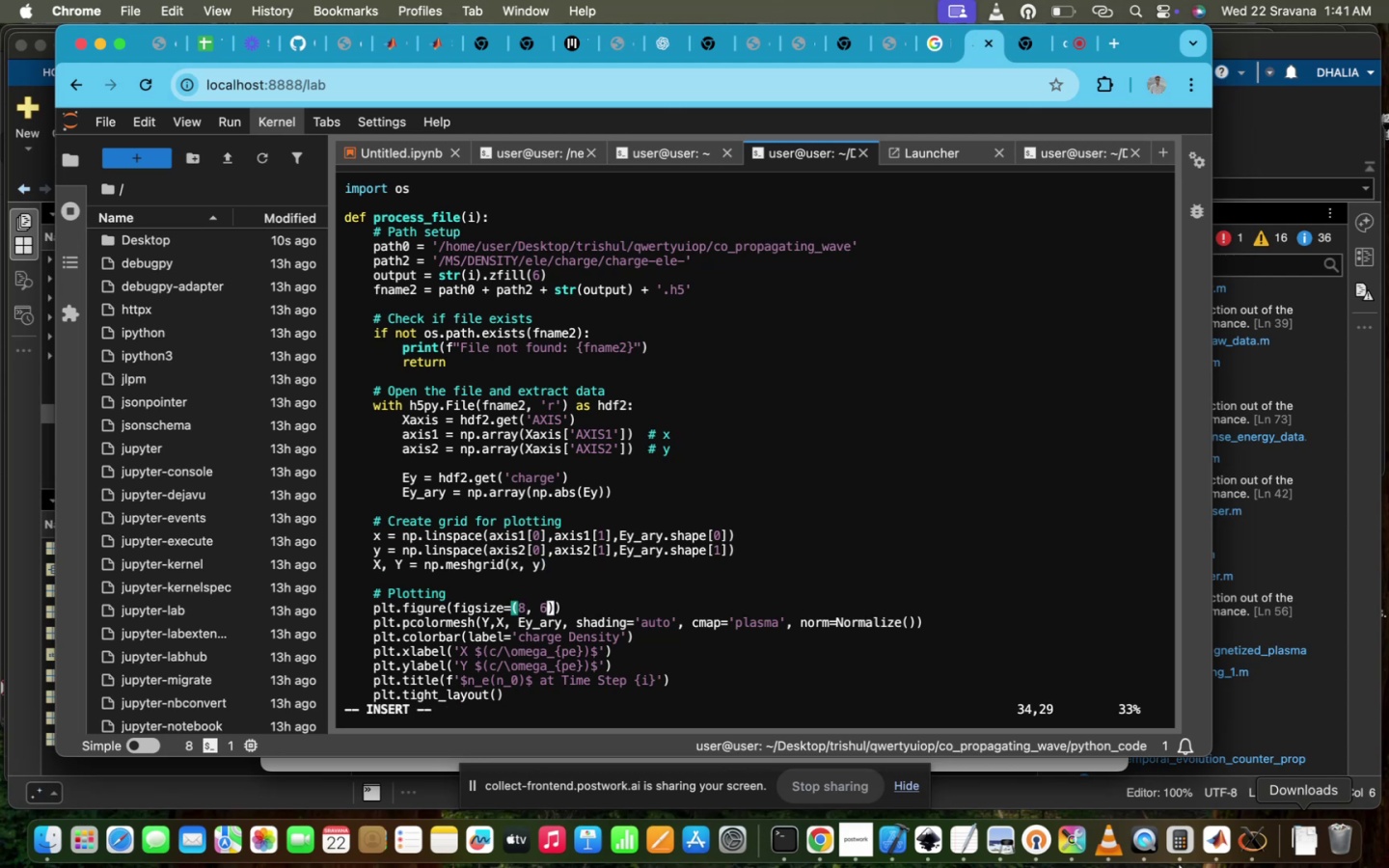 
hold_key(key=ArrowDown, duration=0.34)
 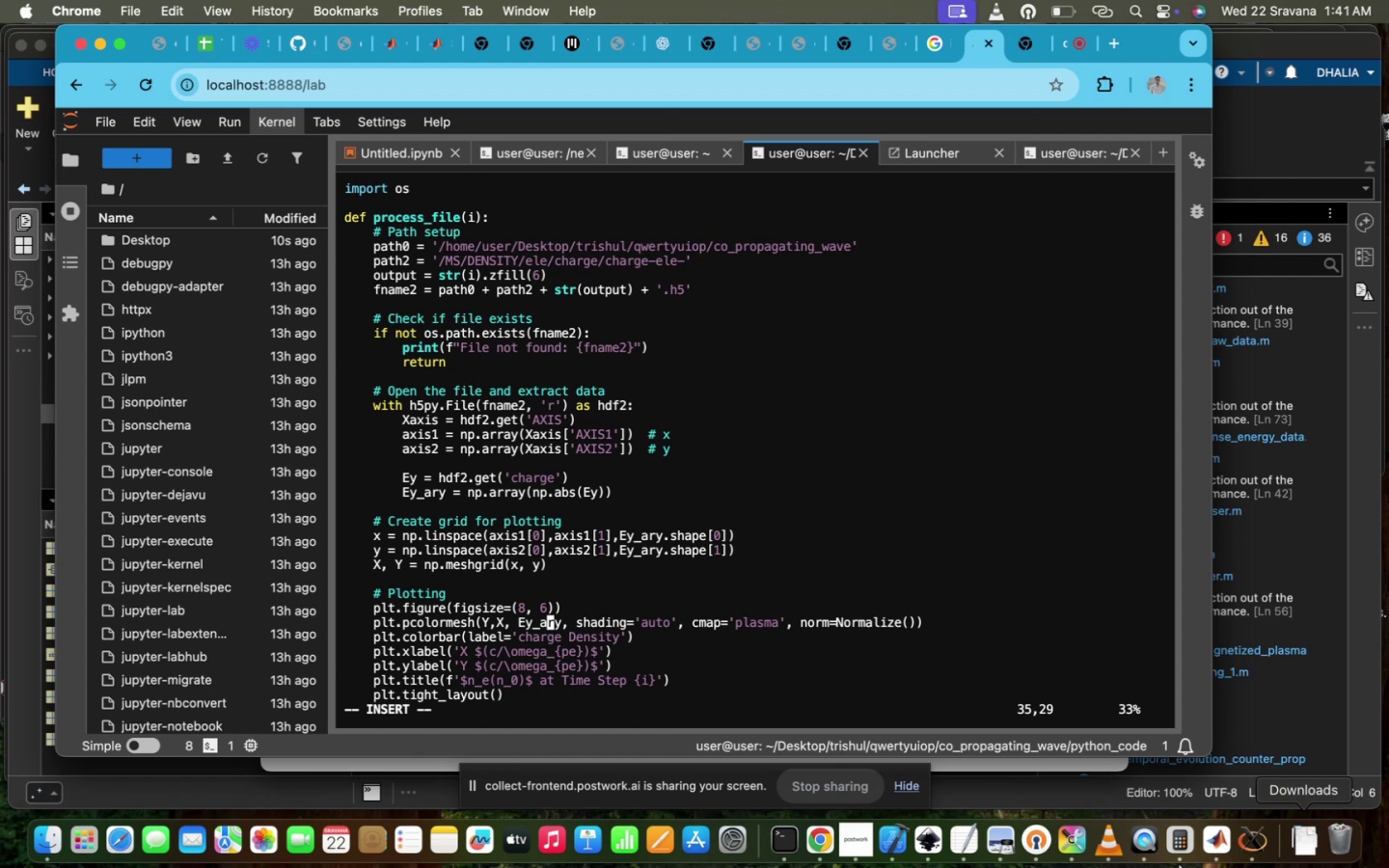 
key(ArrowRight)
 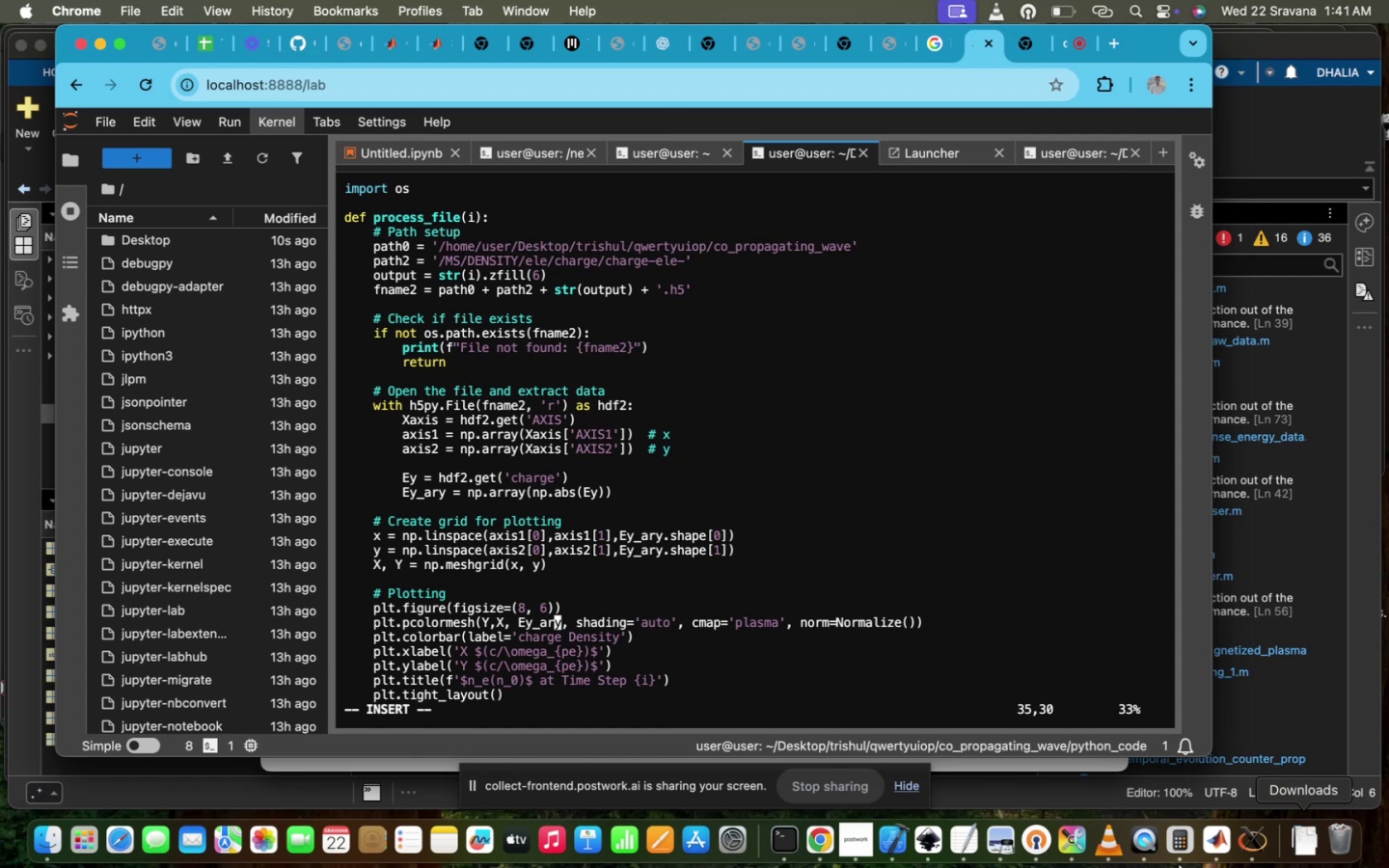 
key(ArrowRight)
 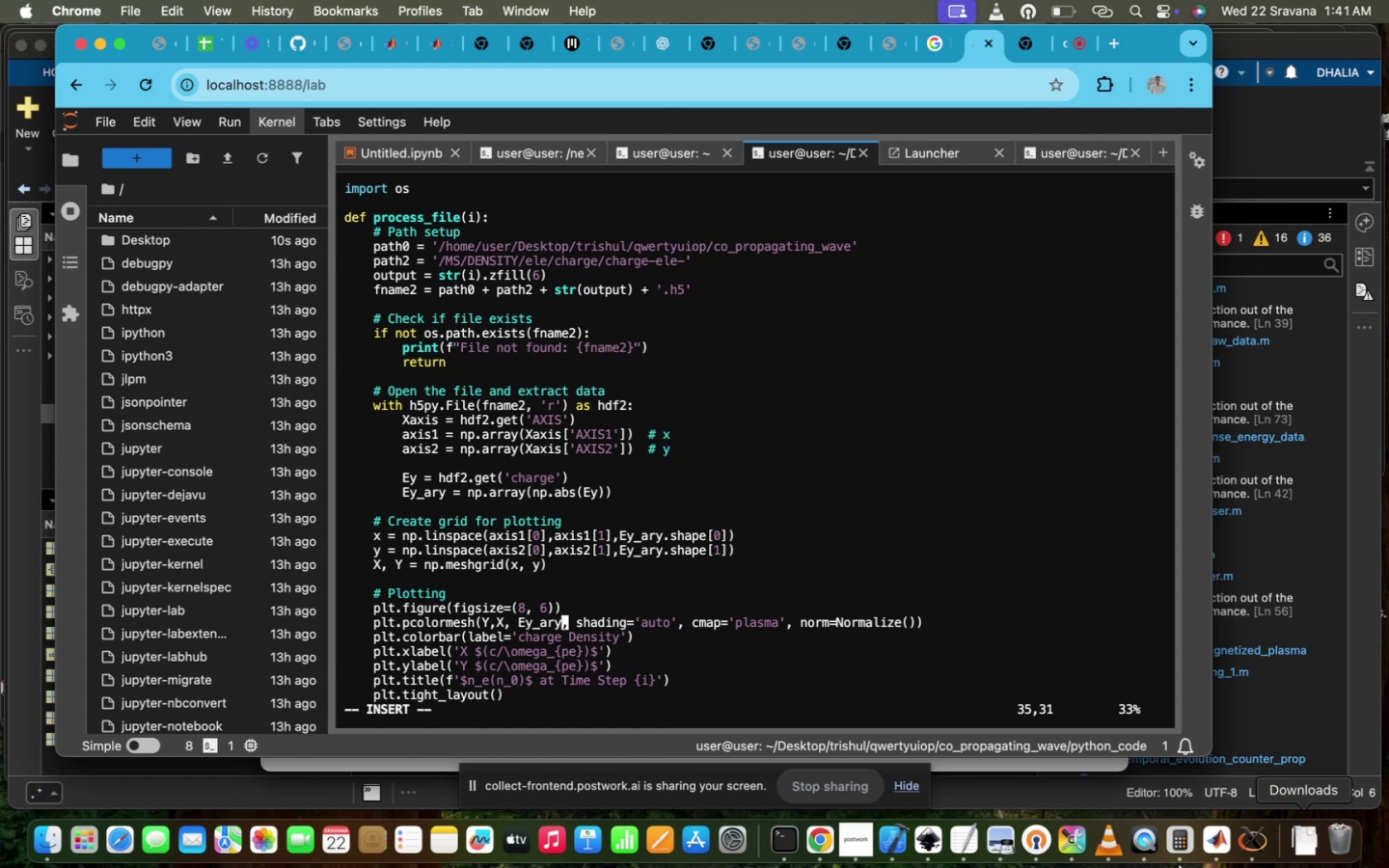 
hold_key(key=ArrowUp, duration=0.81)
 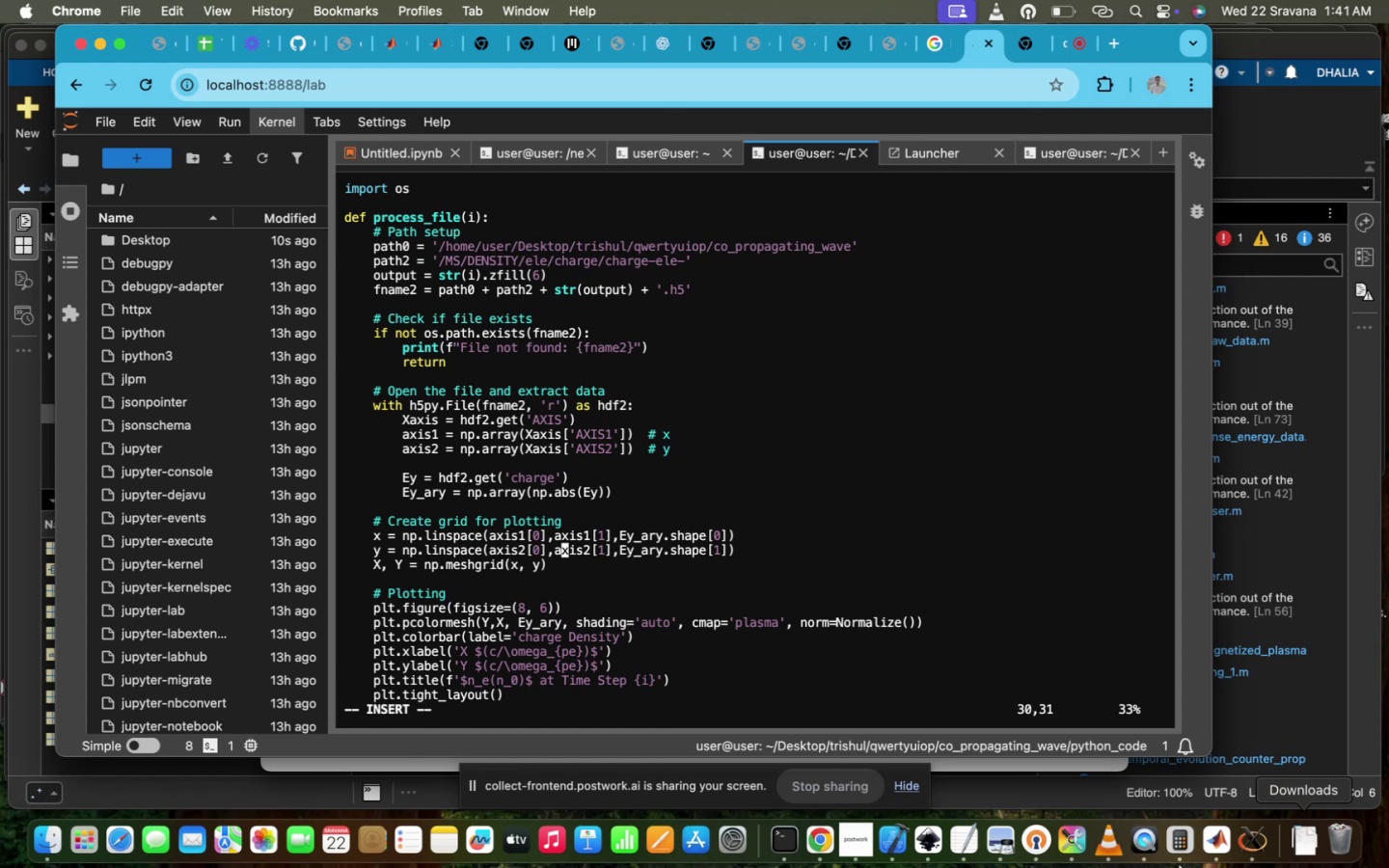 
key(ArrowDown)
 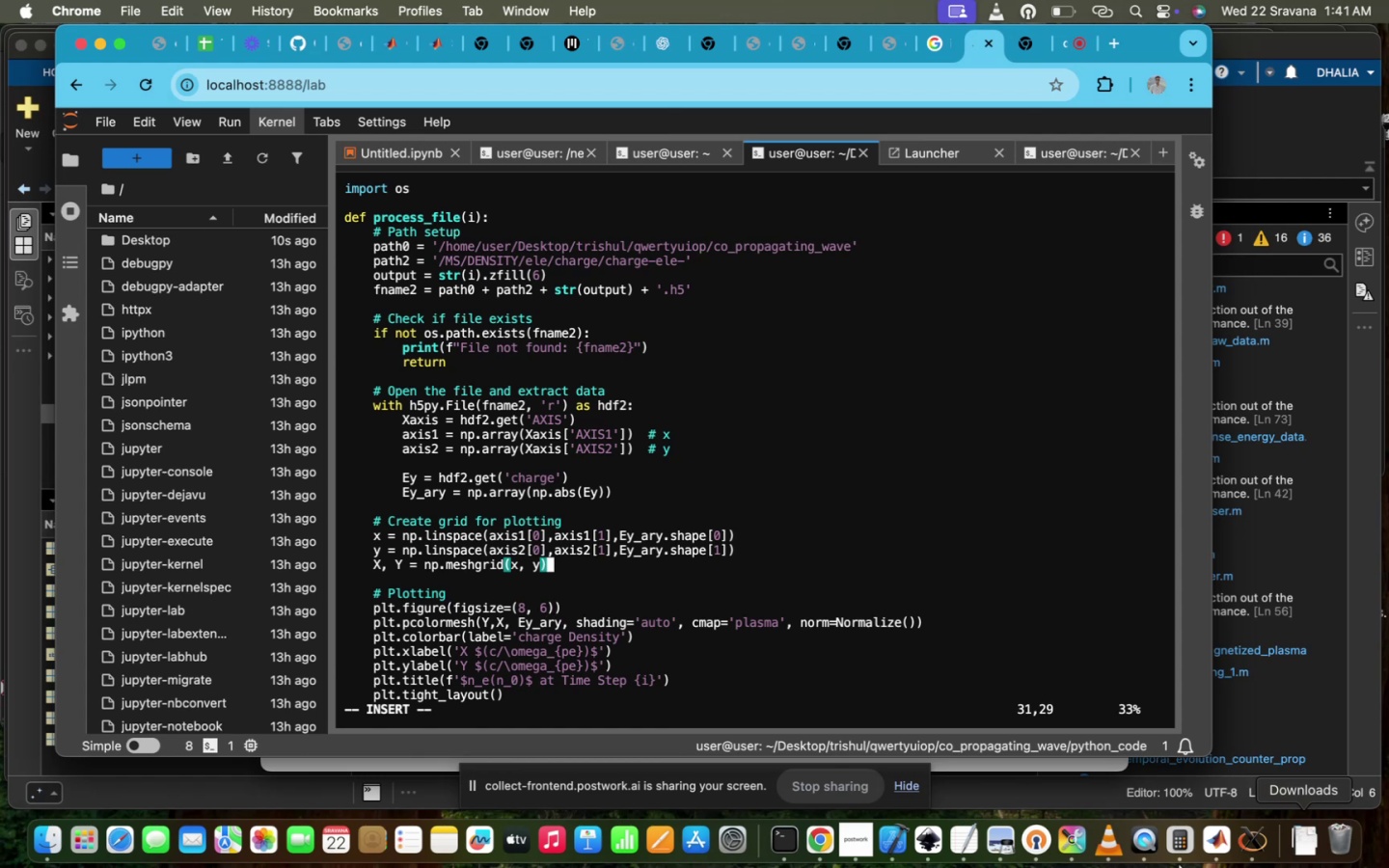 
key(ArrowDown)
 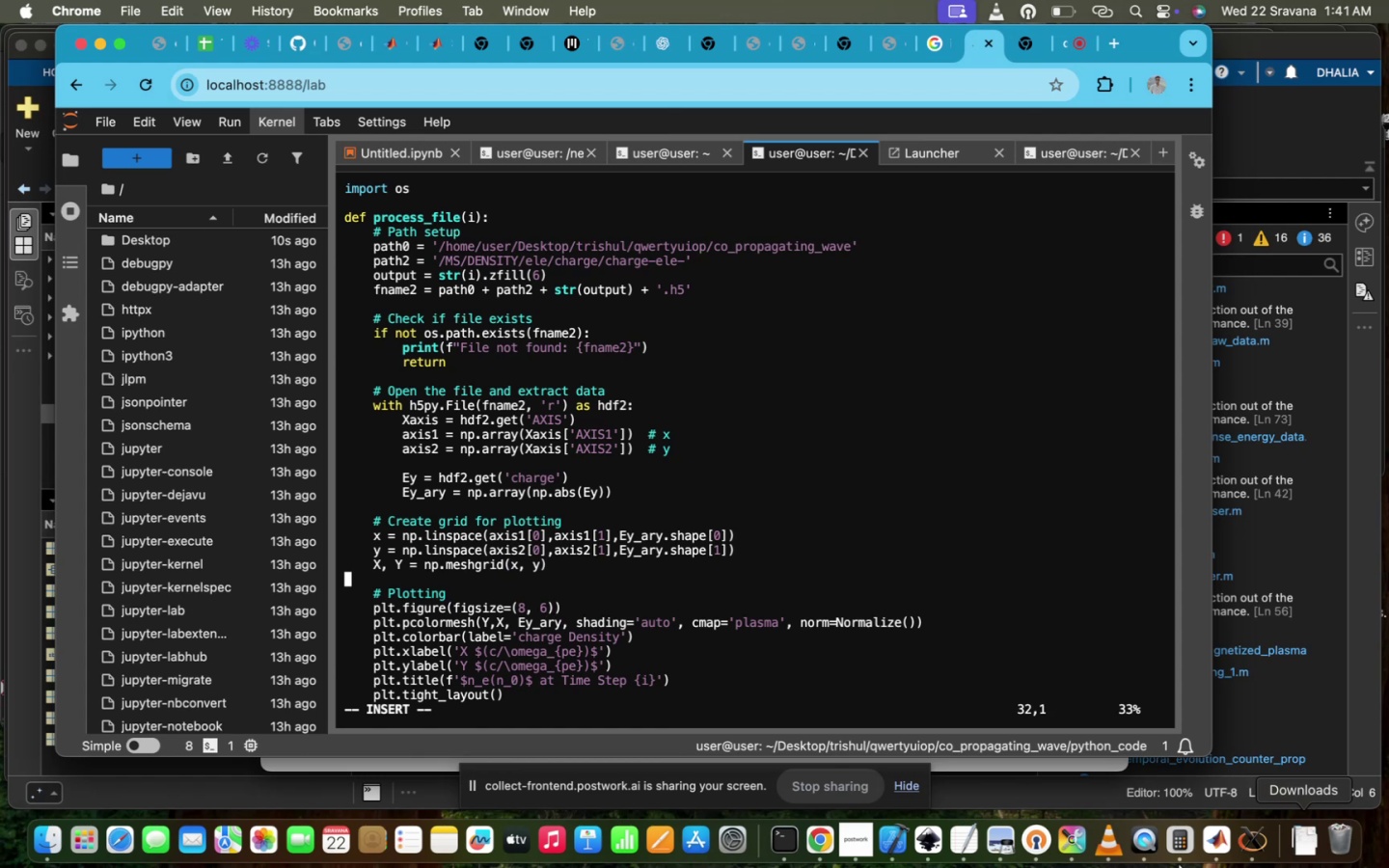 
key(ArrowDown)
 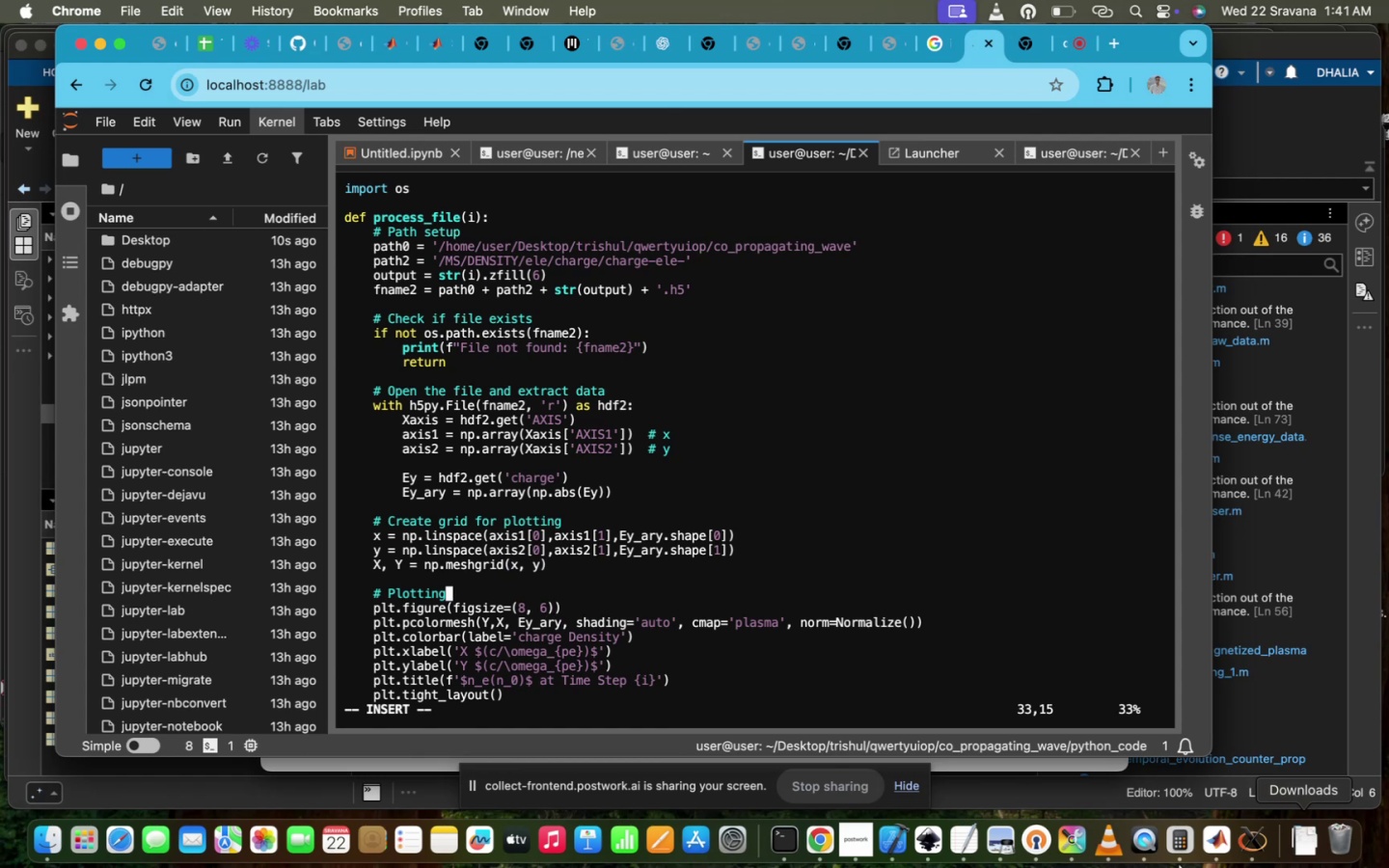 
key(ArrowDown)
 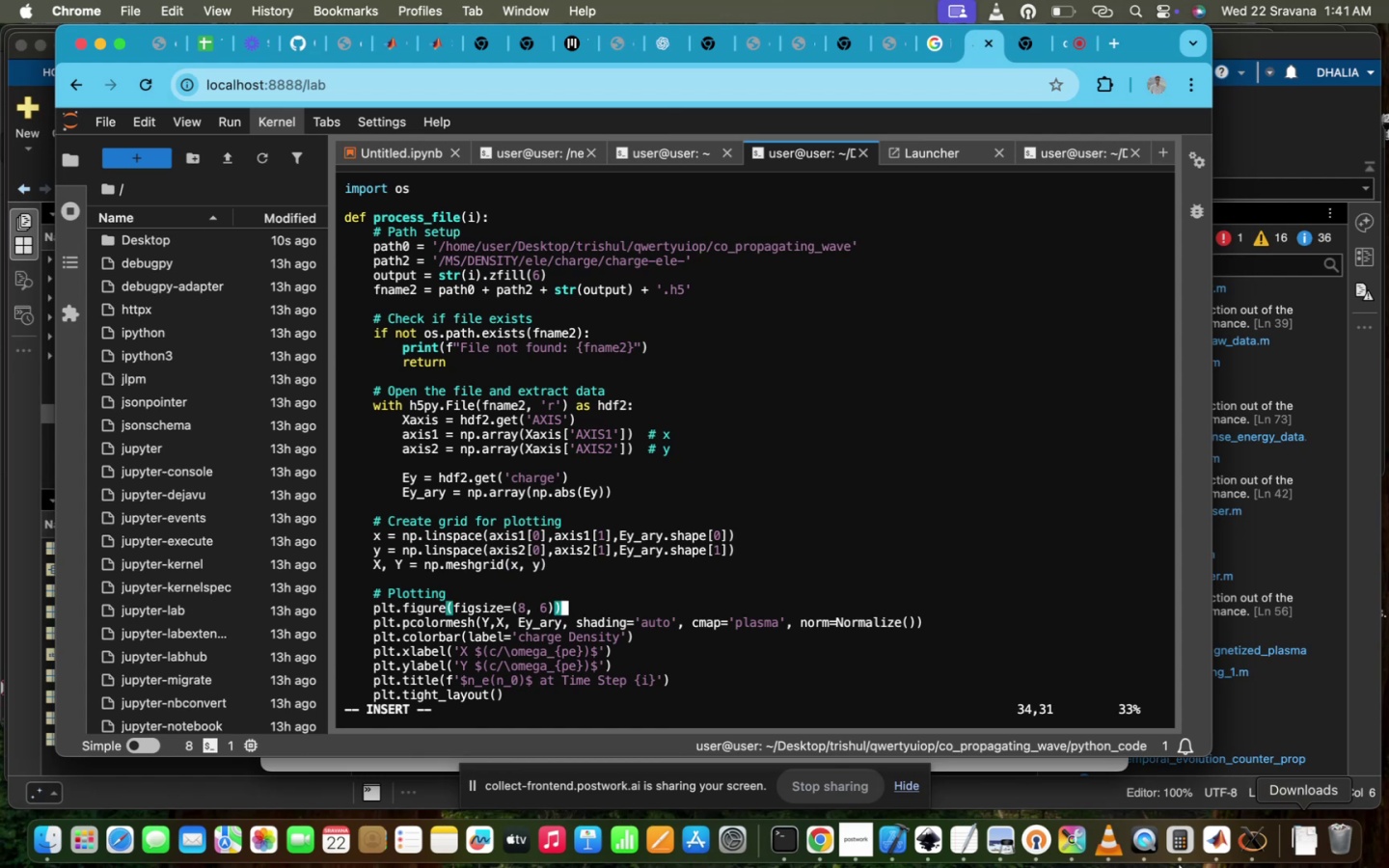 
key(ArrowDown)
 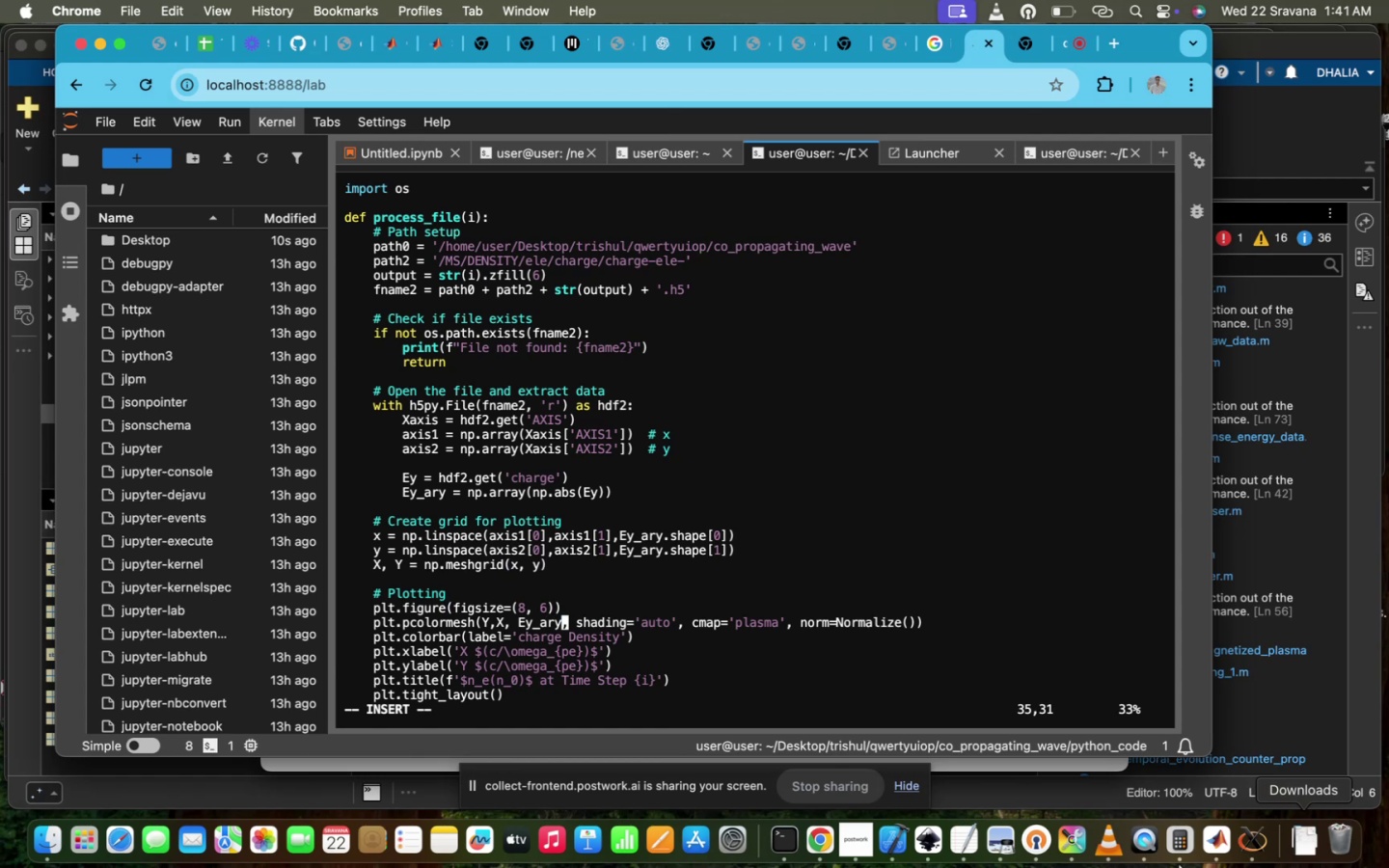 
key(ArrowLeft)
 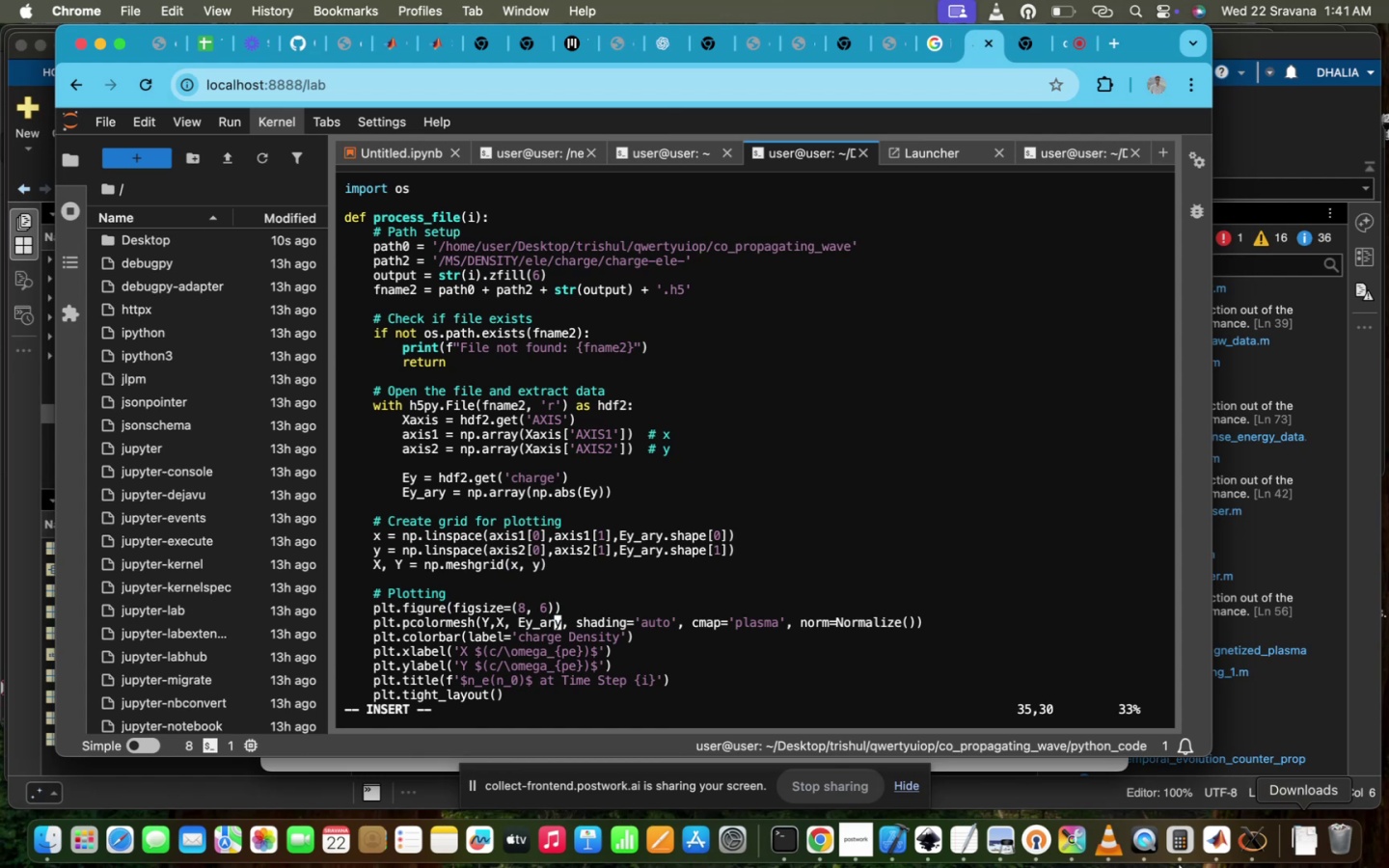 
hold_key(key=ArrowLeft, duration=1.09)
 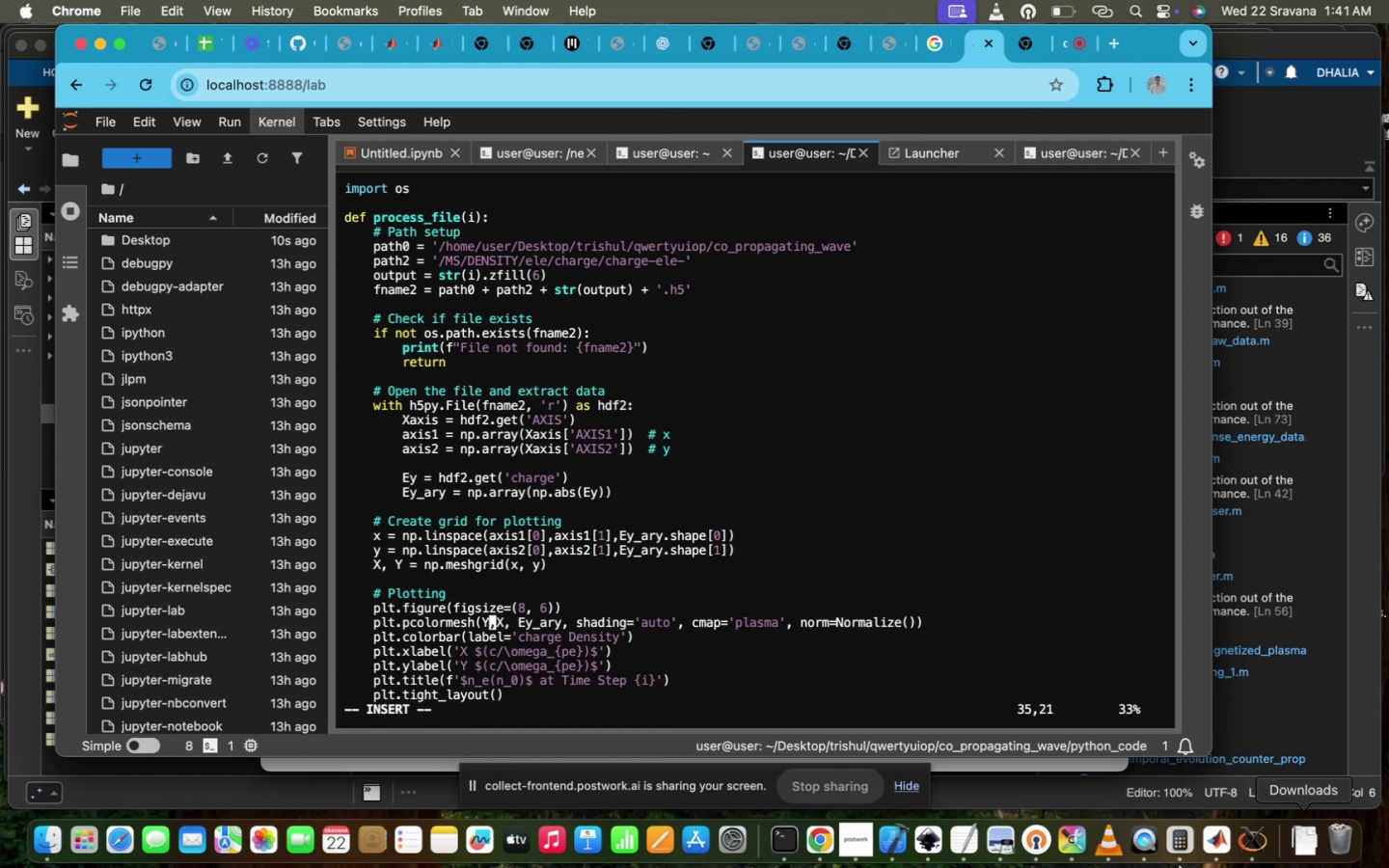 
key(Backspace)
 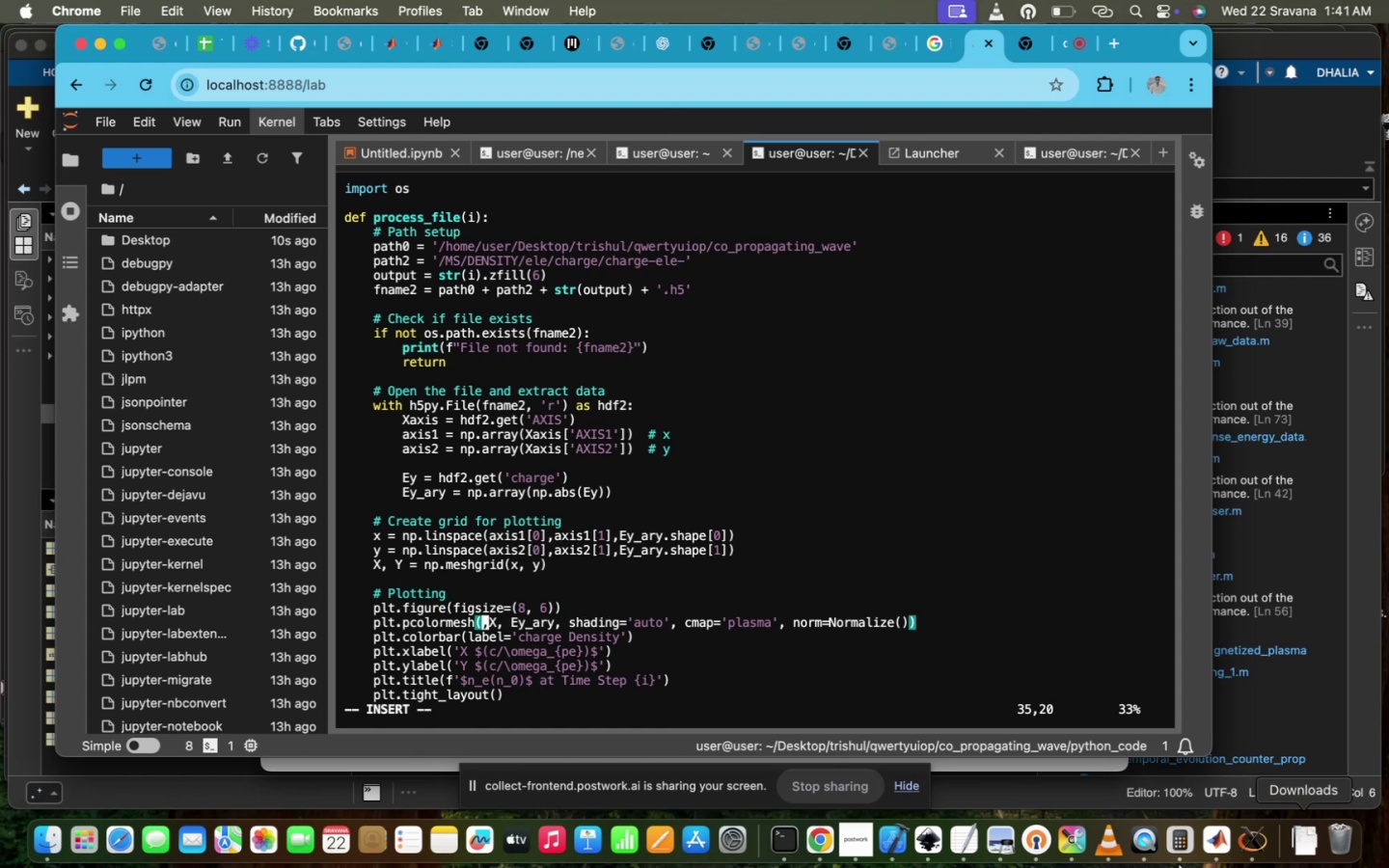 
key(ArrowRight)
 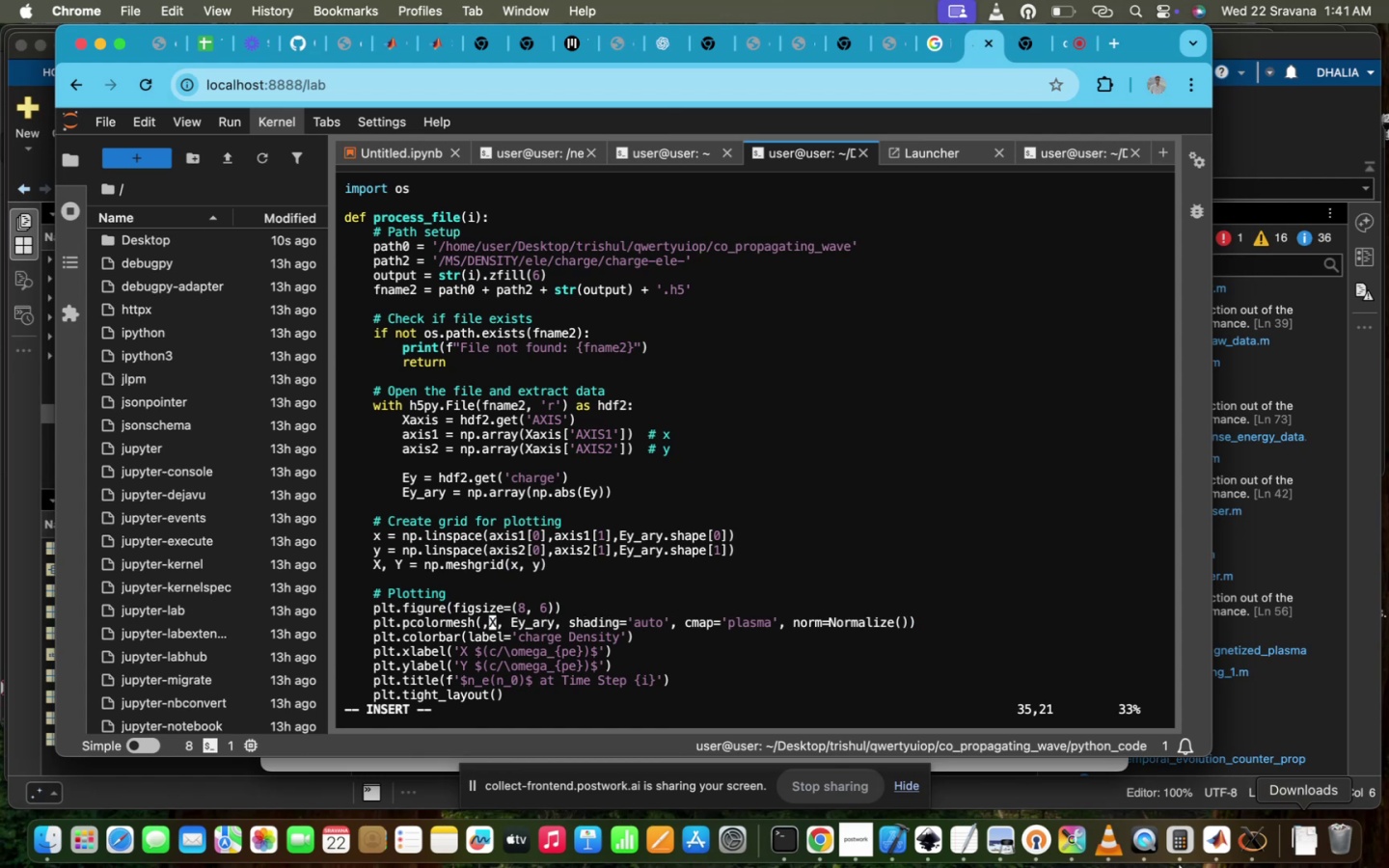 
key(Backspace)
 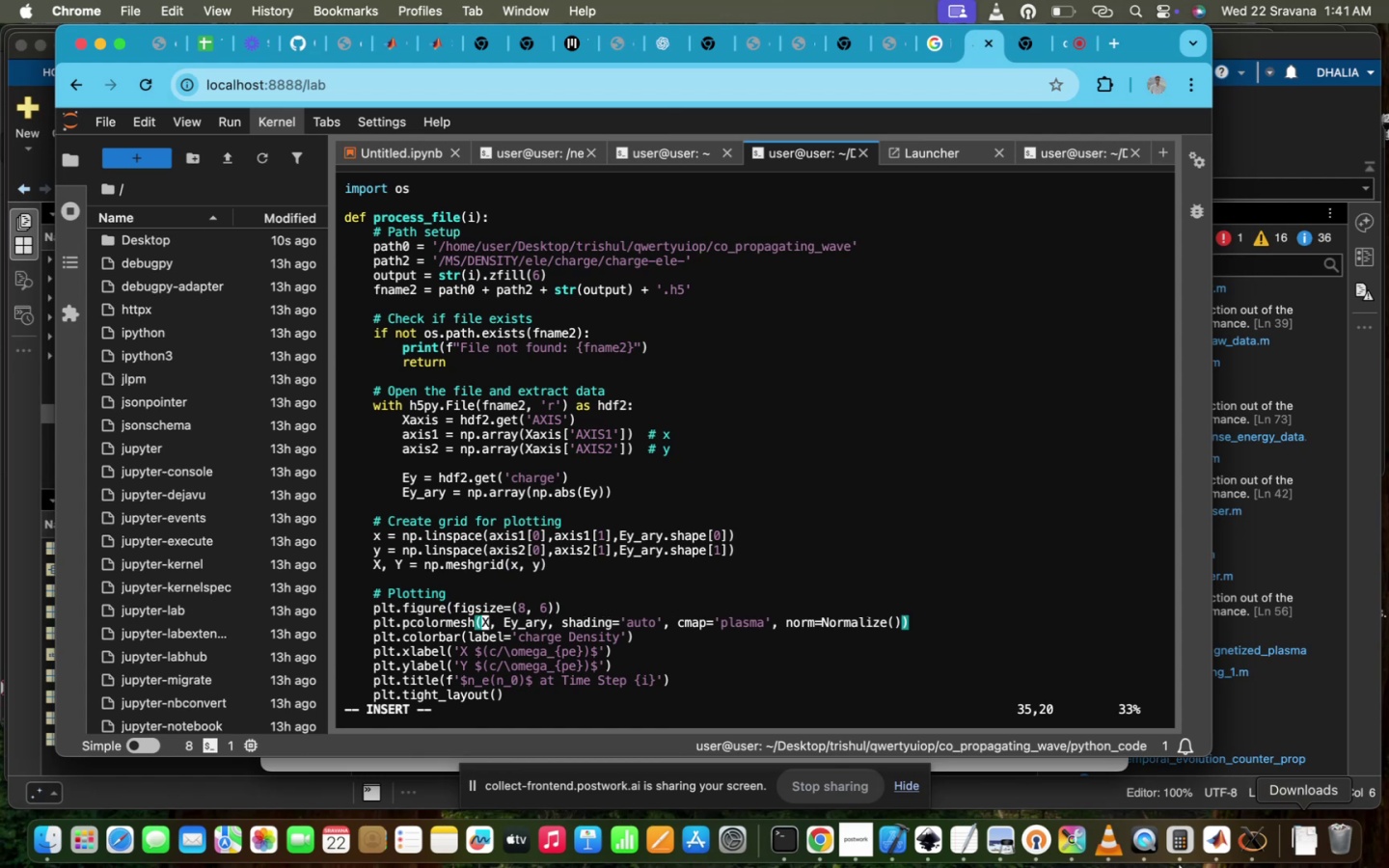 
key(ArrowRight)
 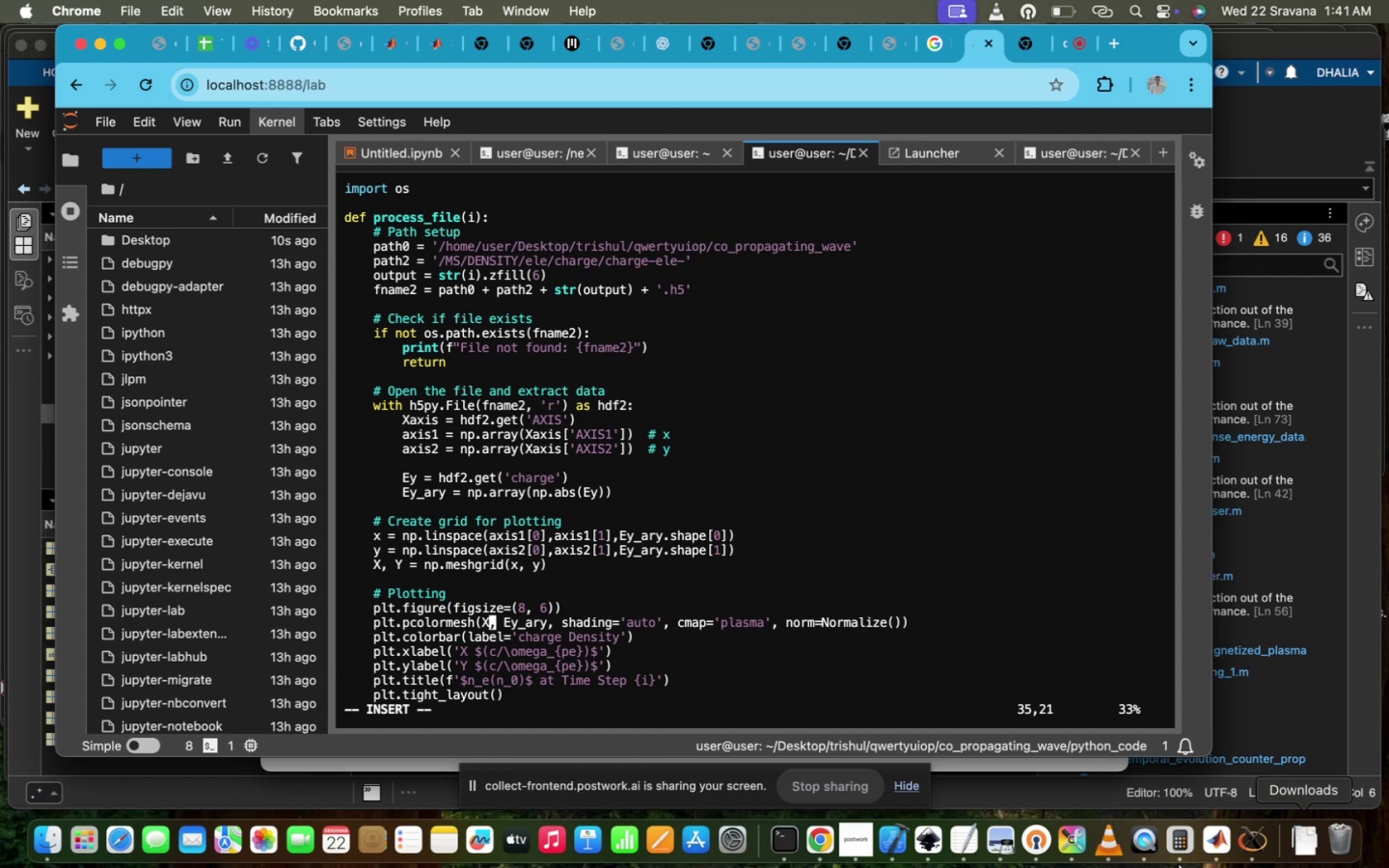 
key(ArrowRight)
 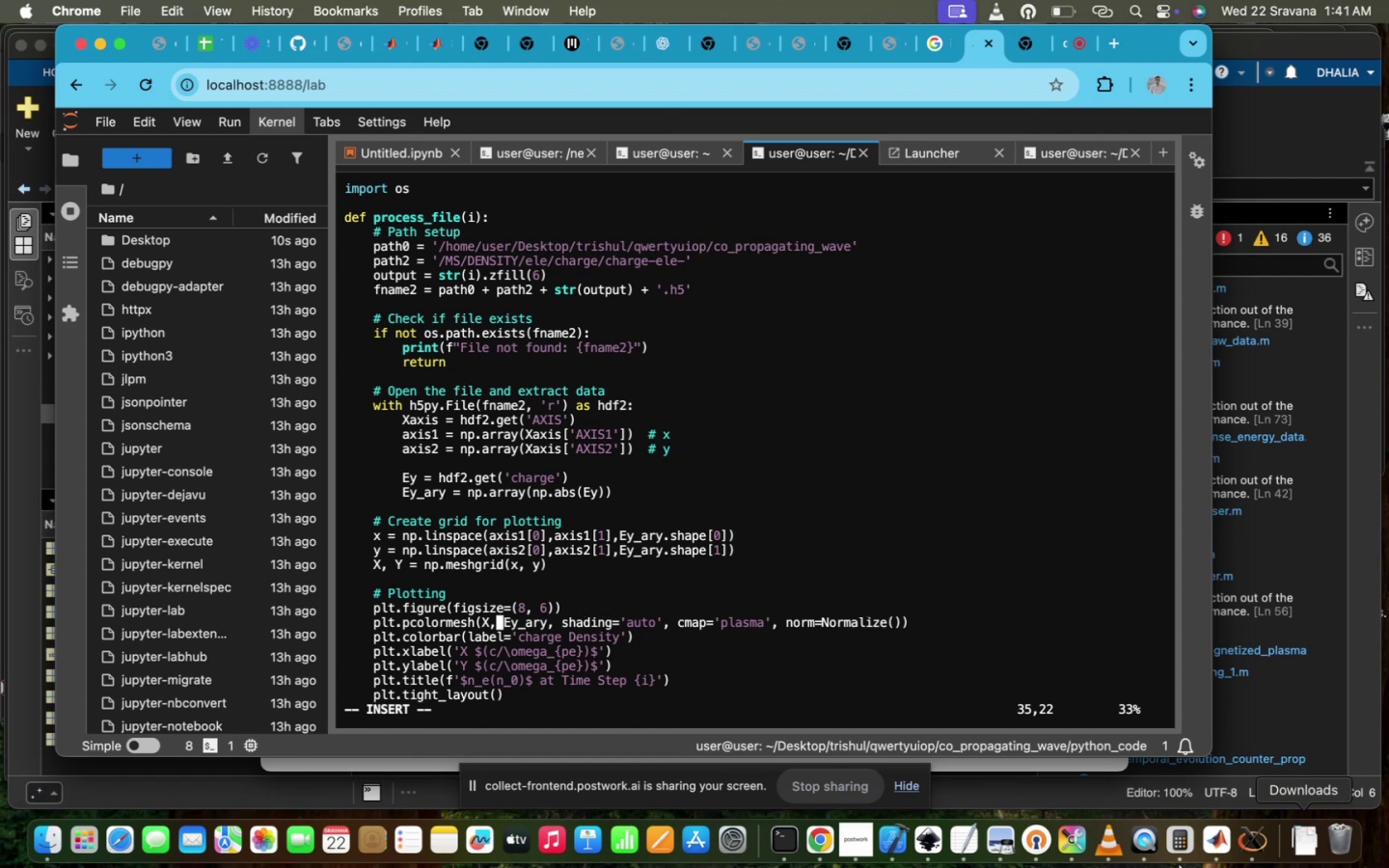 
key(CapsLock)
 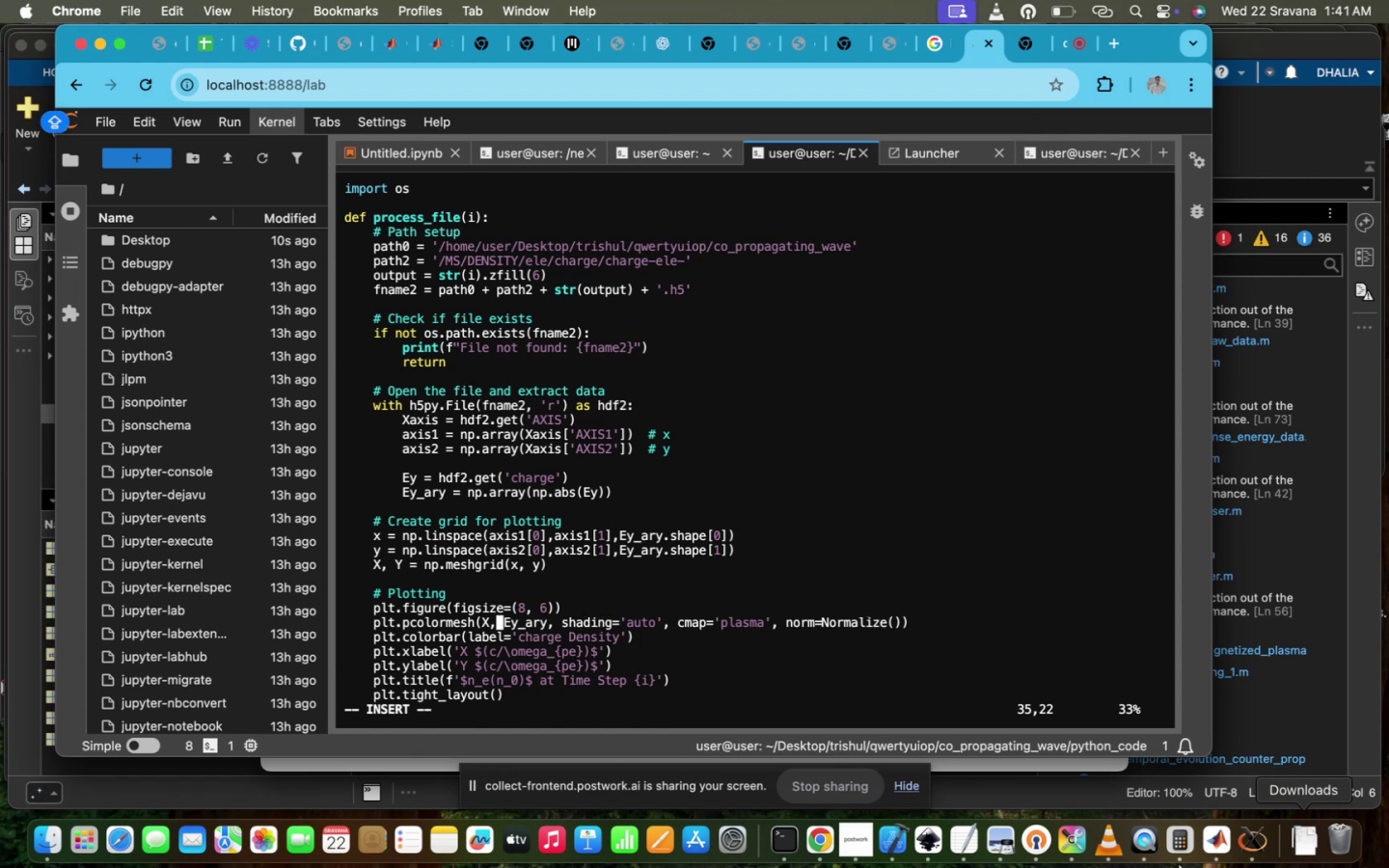 
key(Y)
 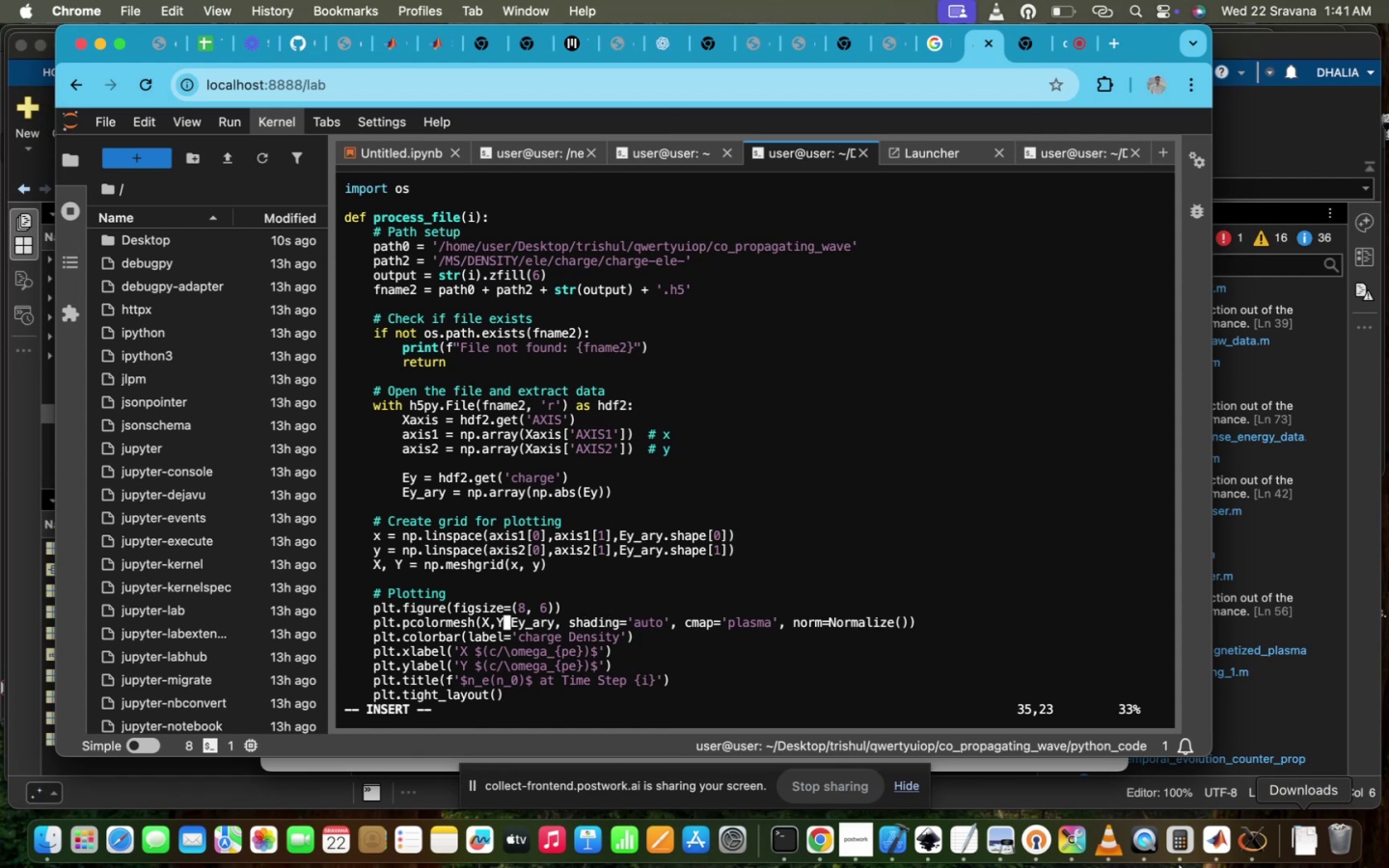 
key(Comma)
 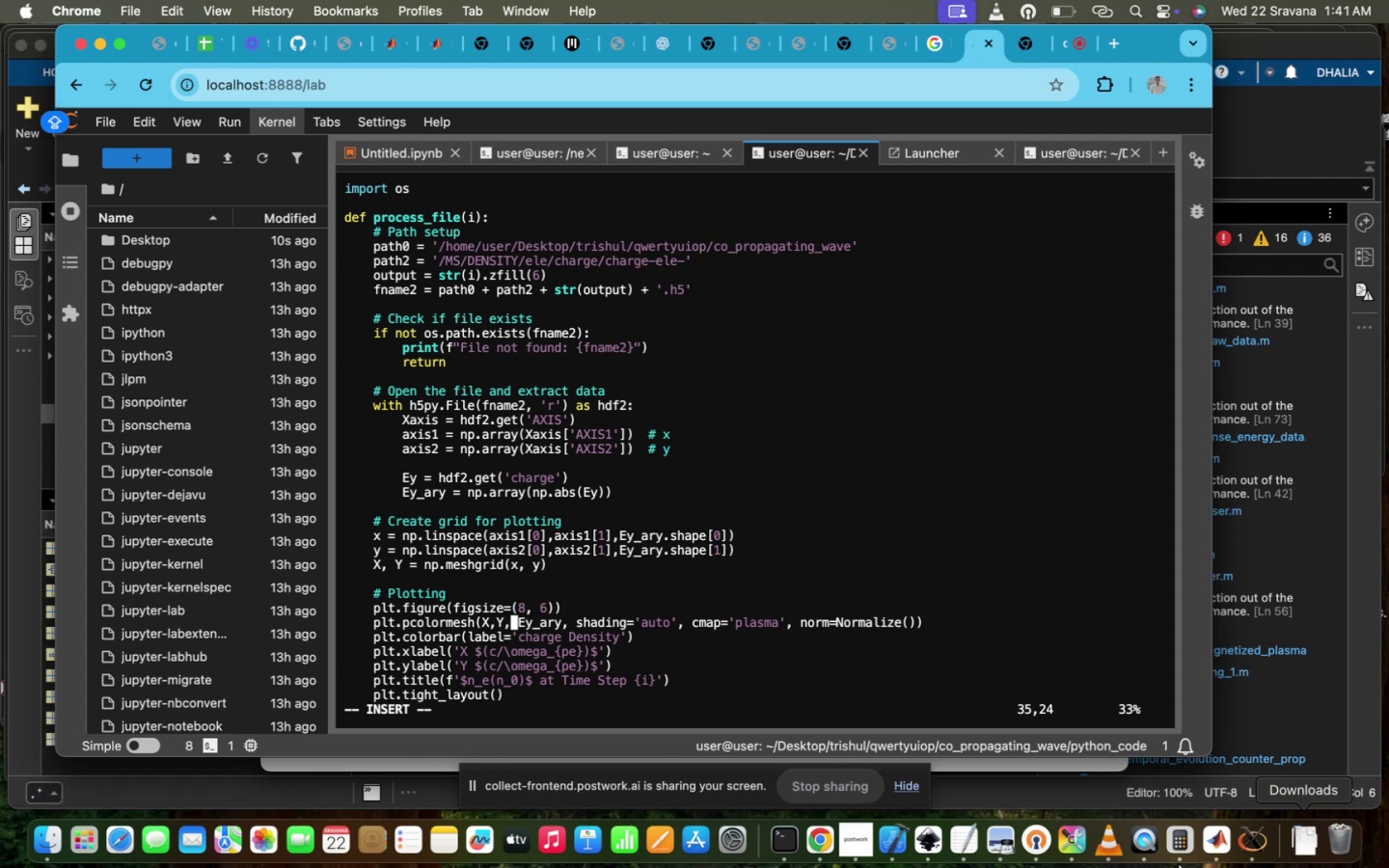 
hold_key(key=ArrowUp, duration=0.84)
 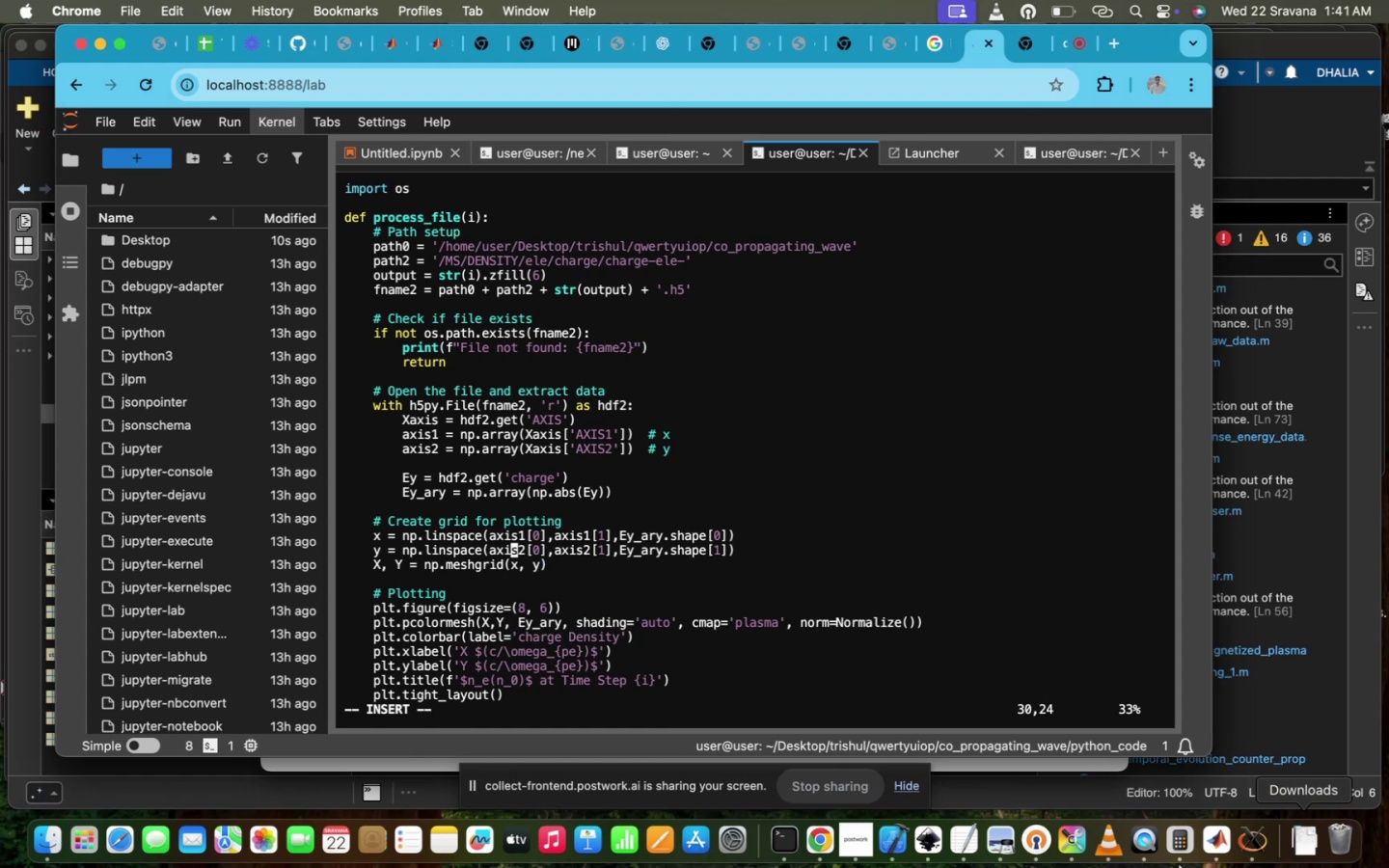 
hold_key(key=ArrowRight, duration=1.5)
 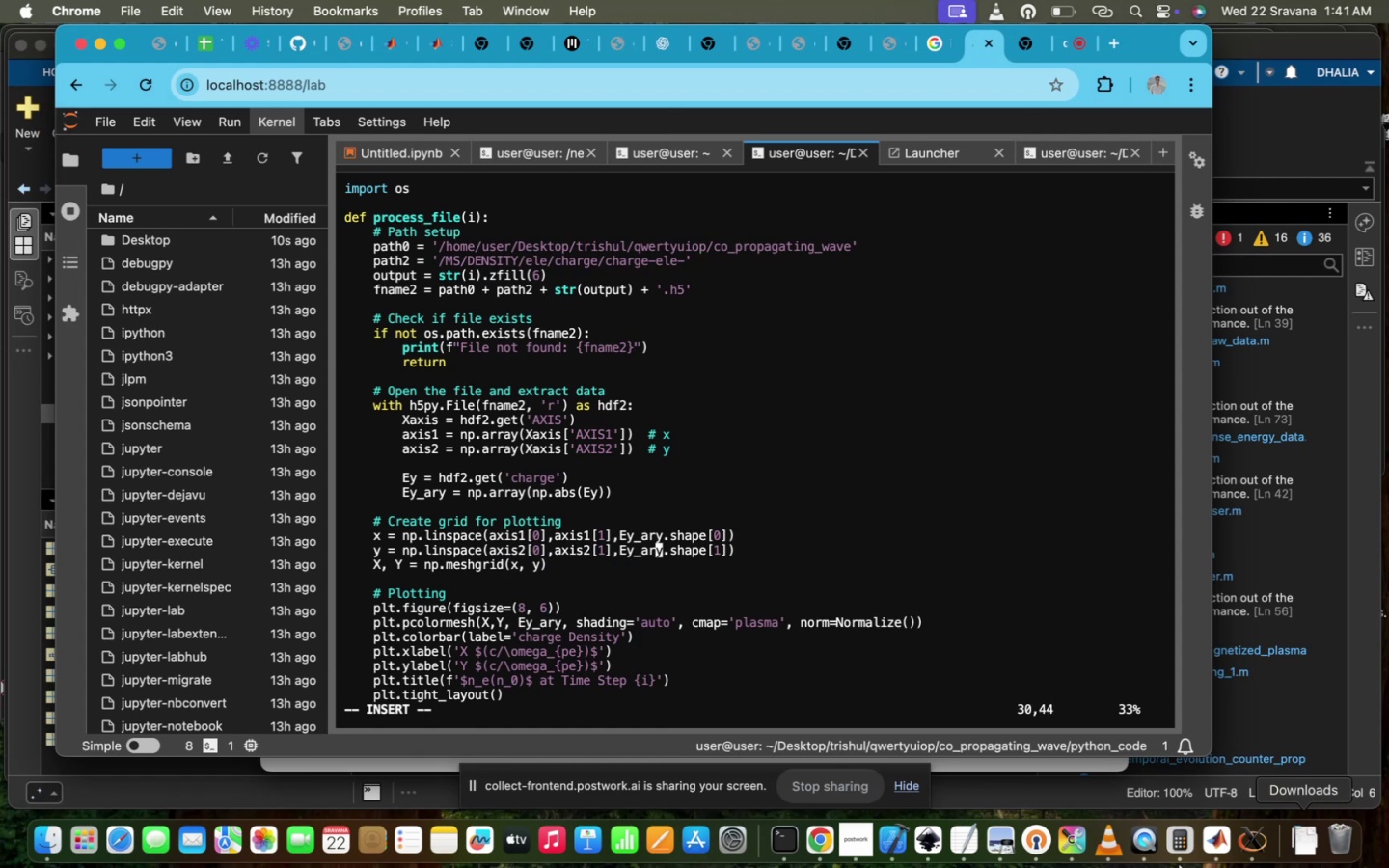 
hold_key(key=ArrowRight, duration=1.1)
 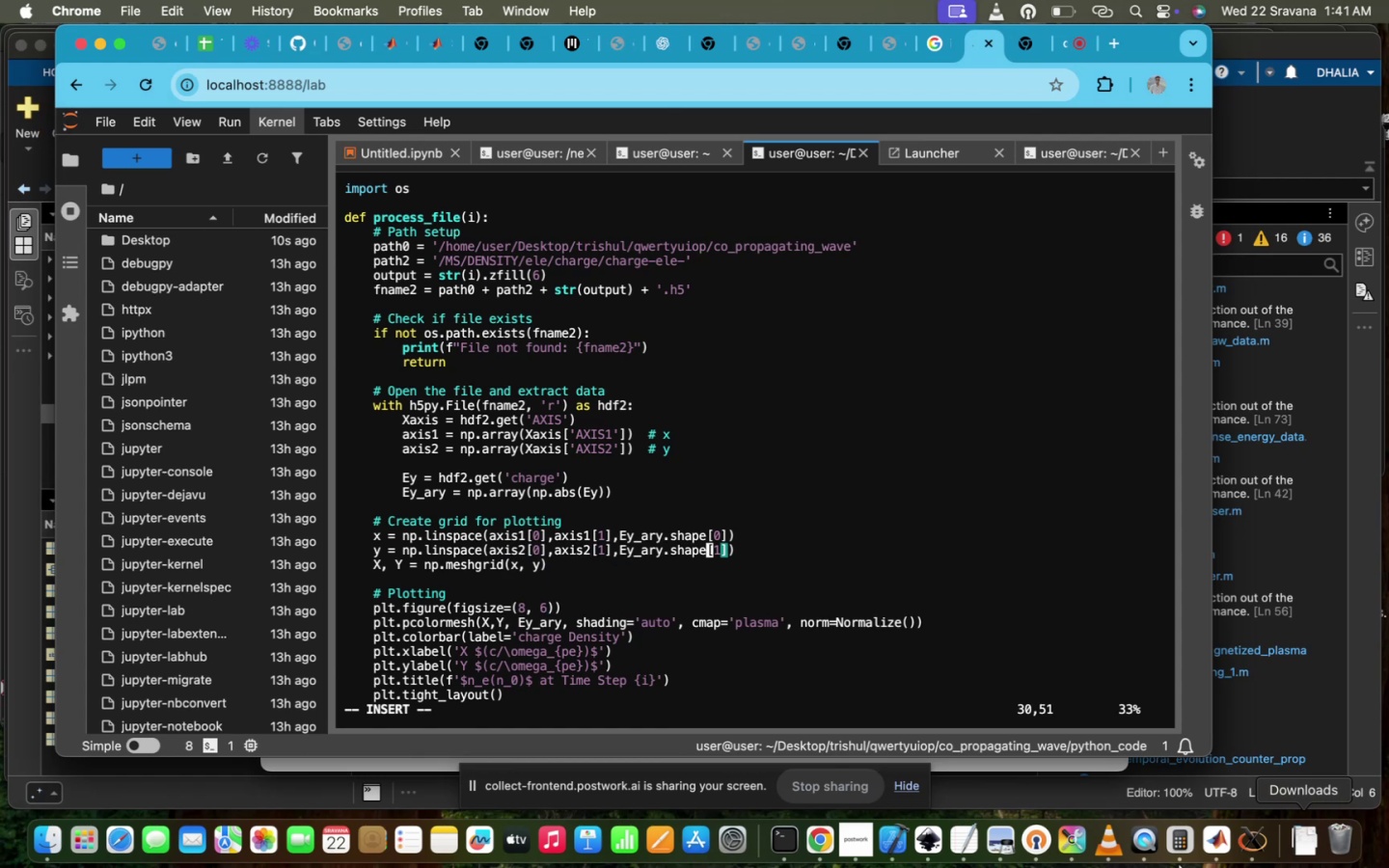 
key(ArrowRight)
 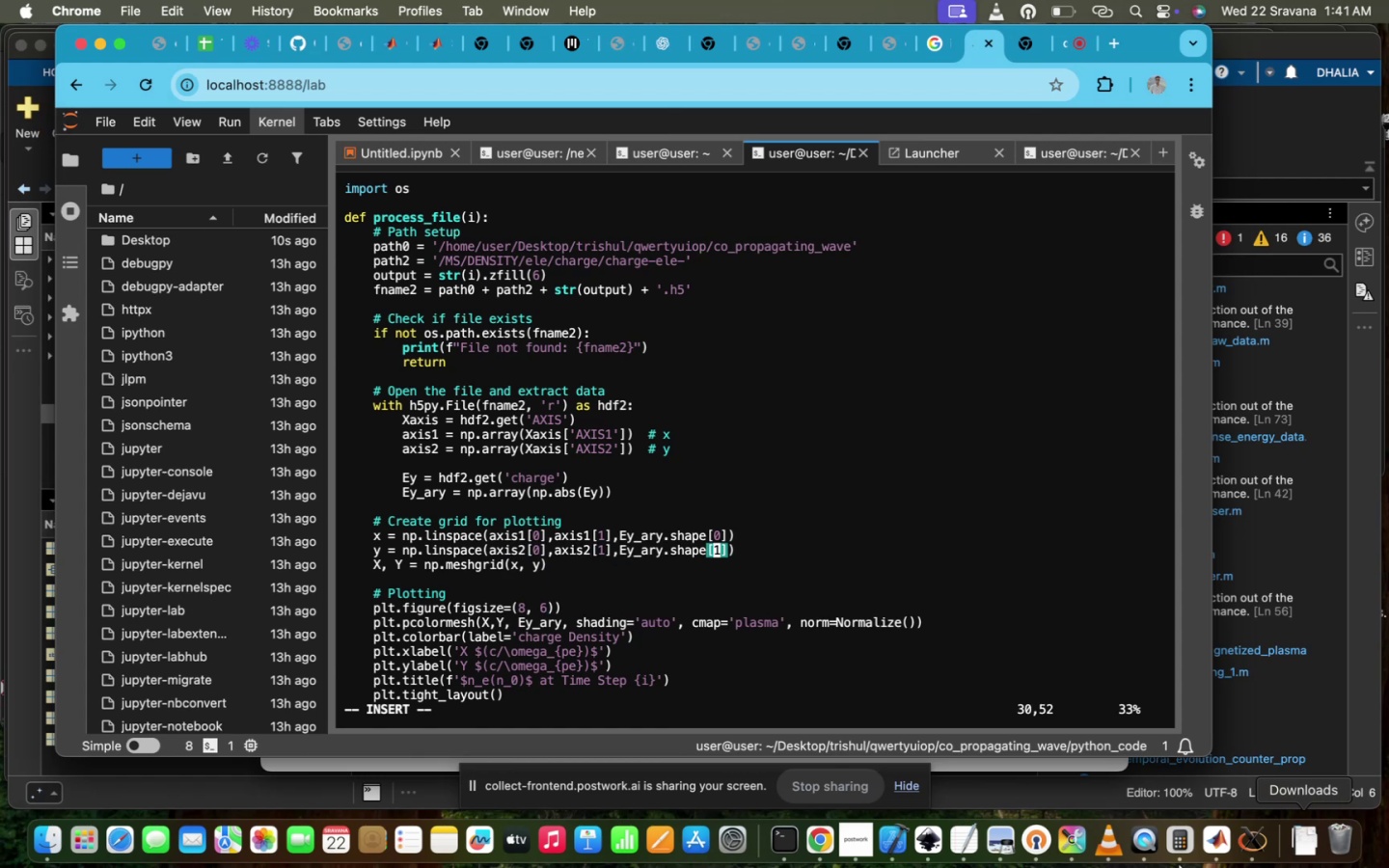 
key(ArrowUp)
 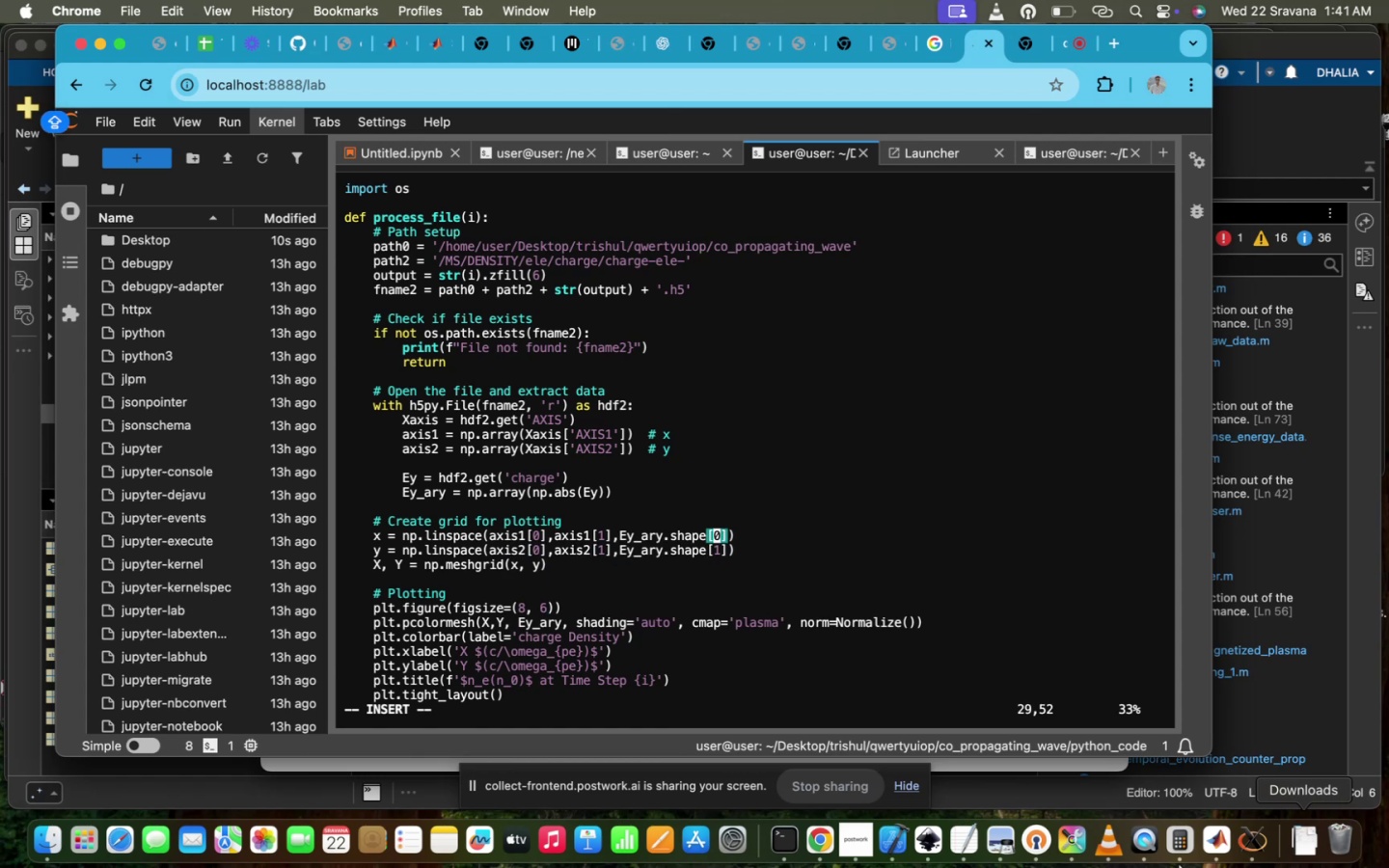 
key(ArrowRight)
 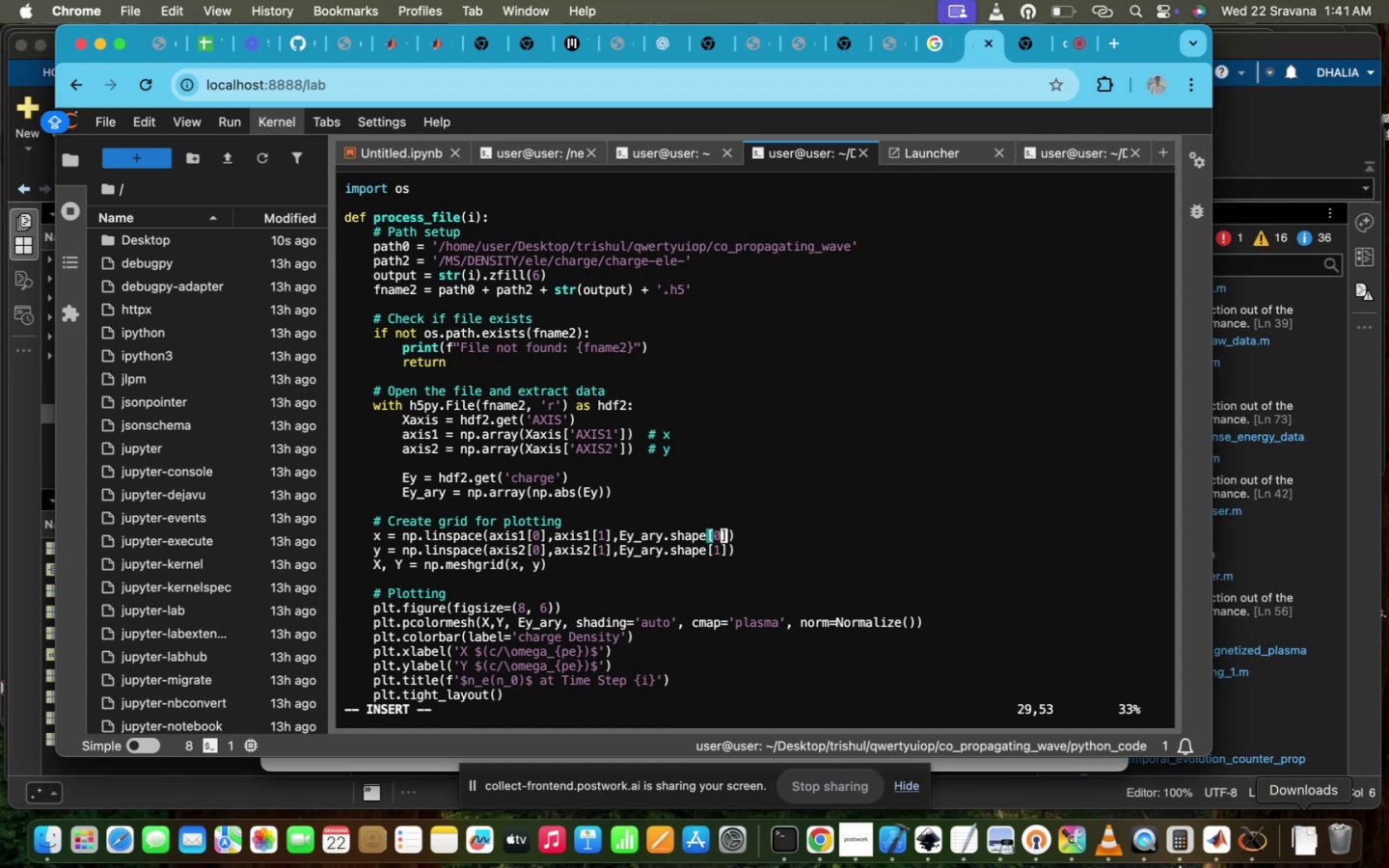 
key(Backslash)
 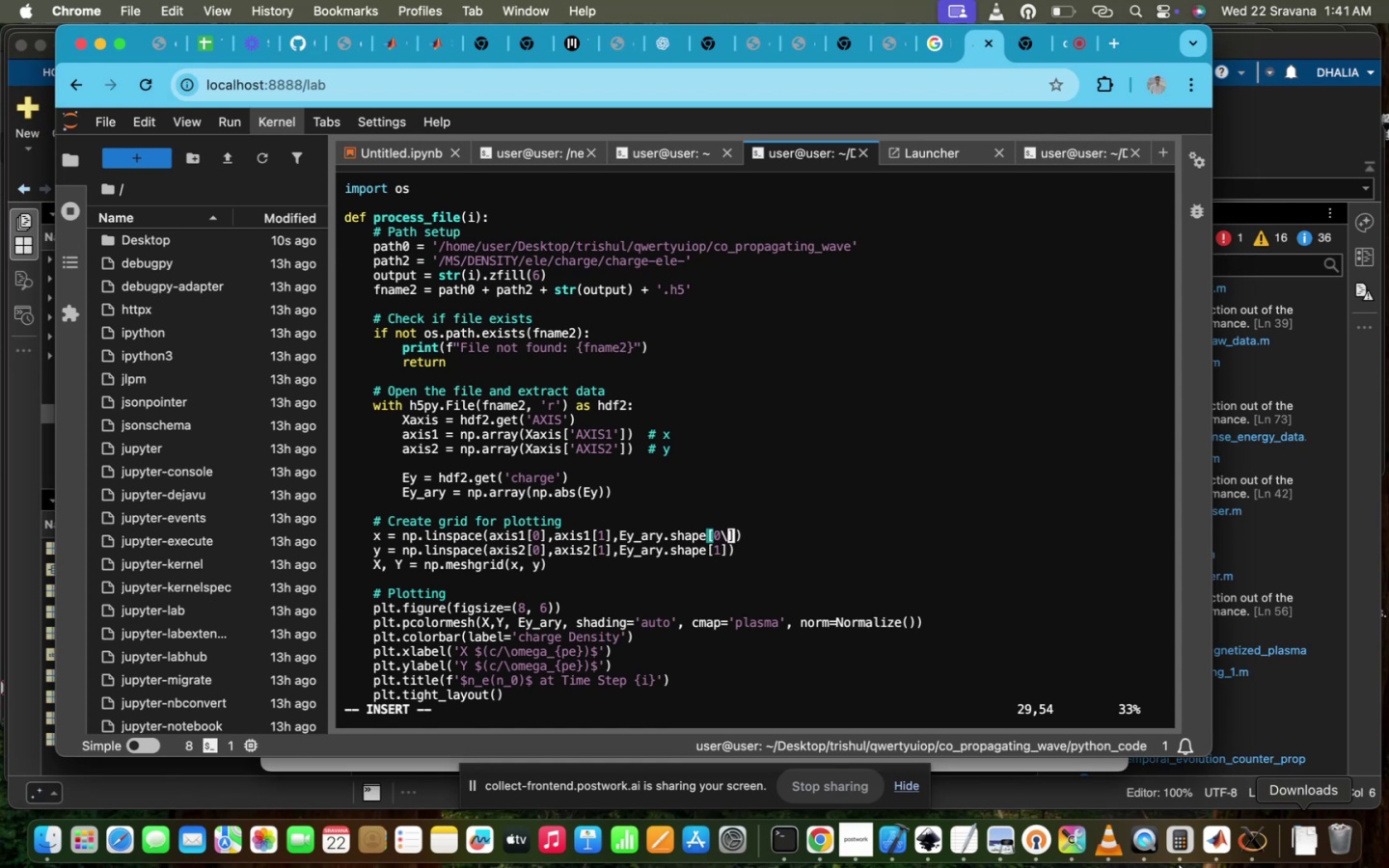 
key(Backspace)
 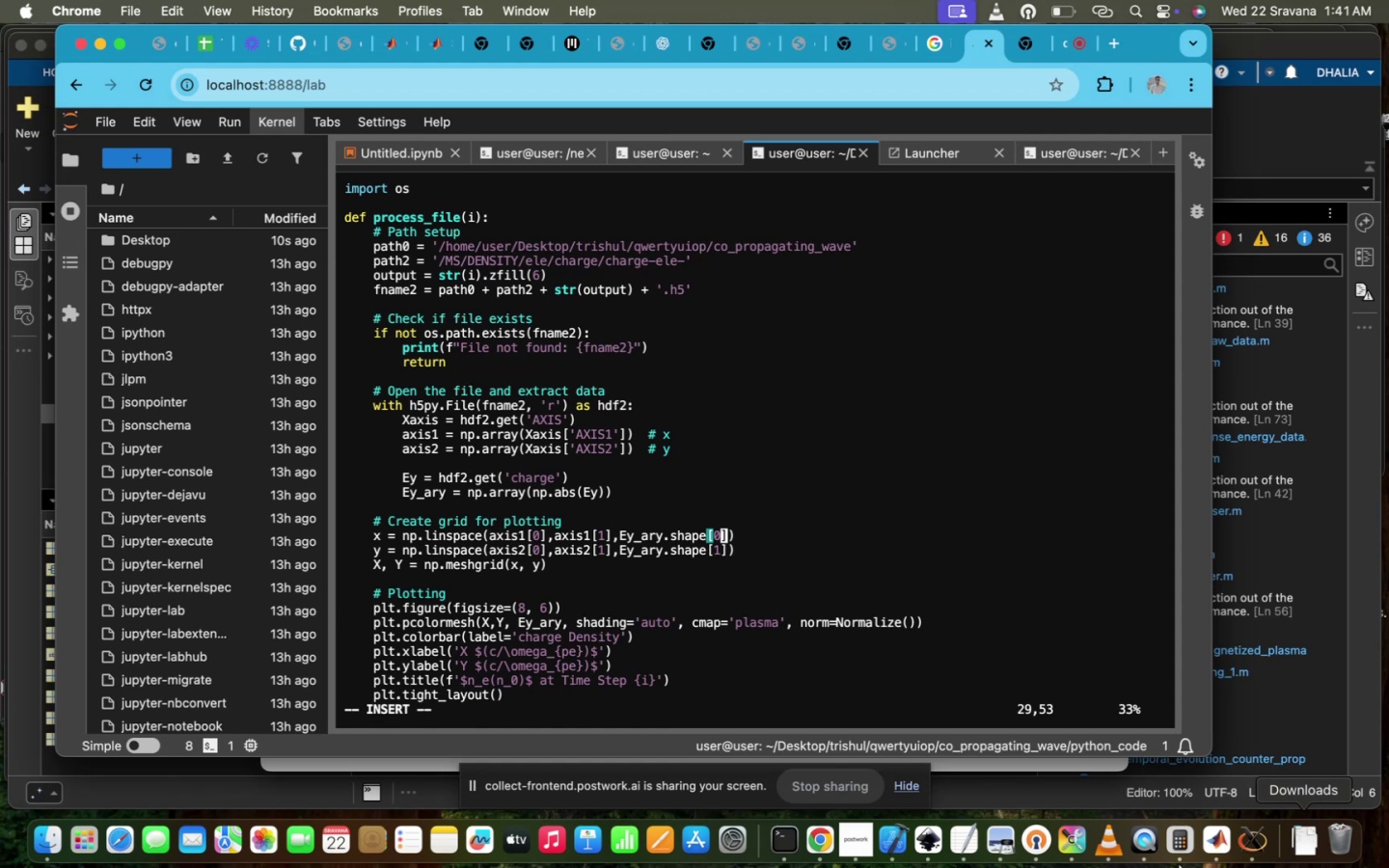 
key(Backspace)
 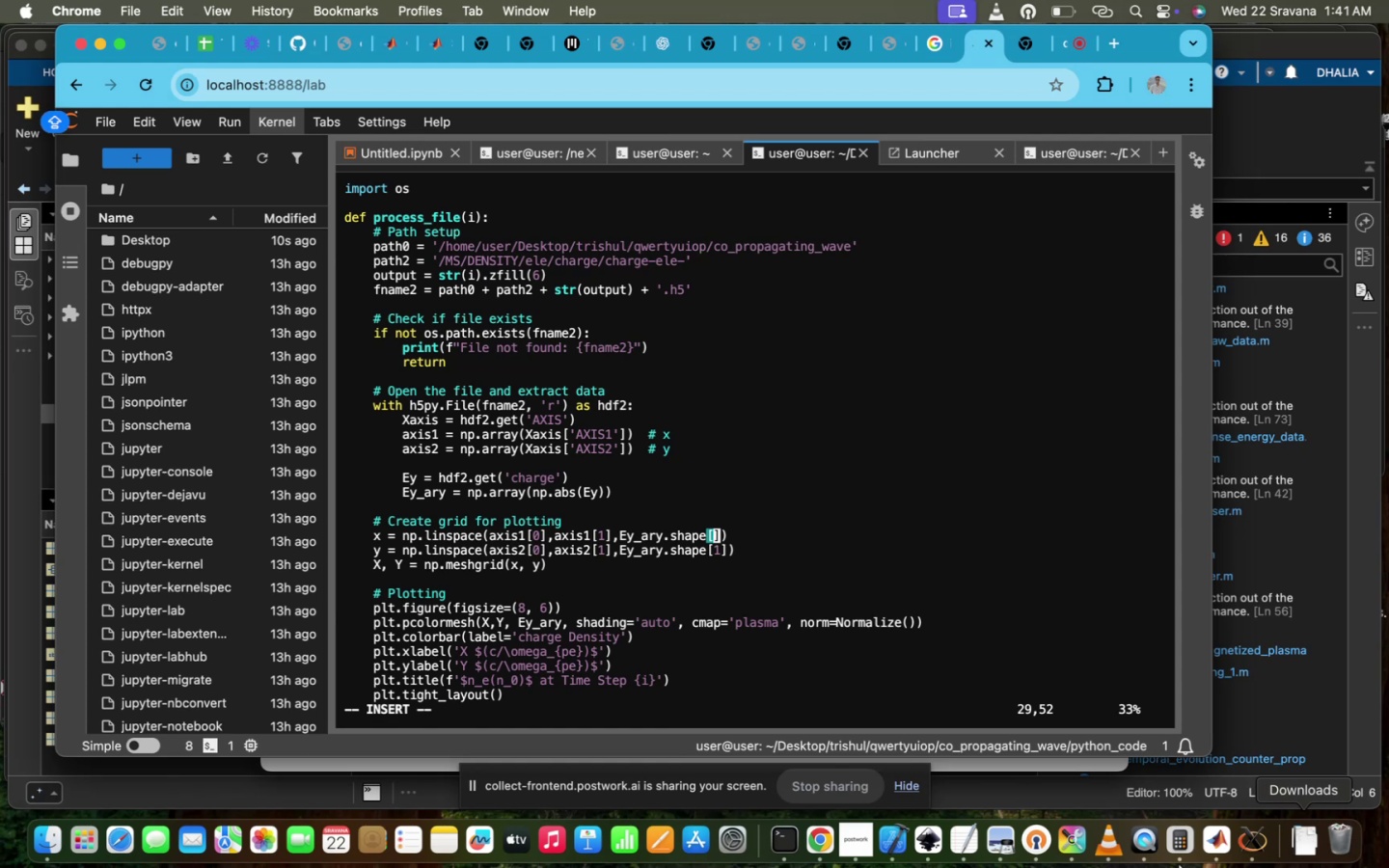 
key(1)
 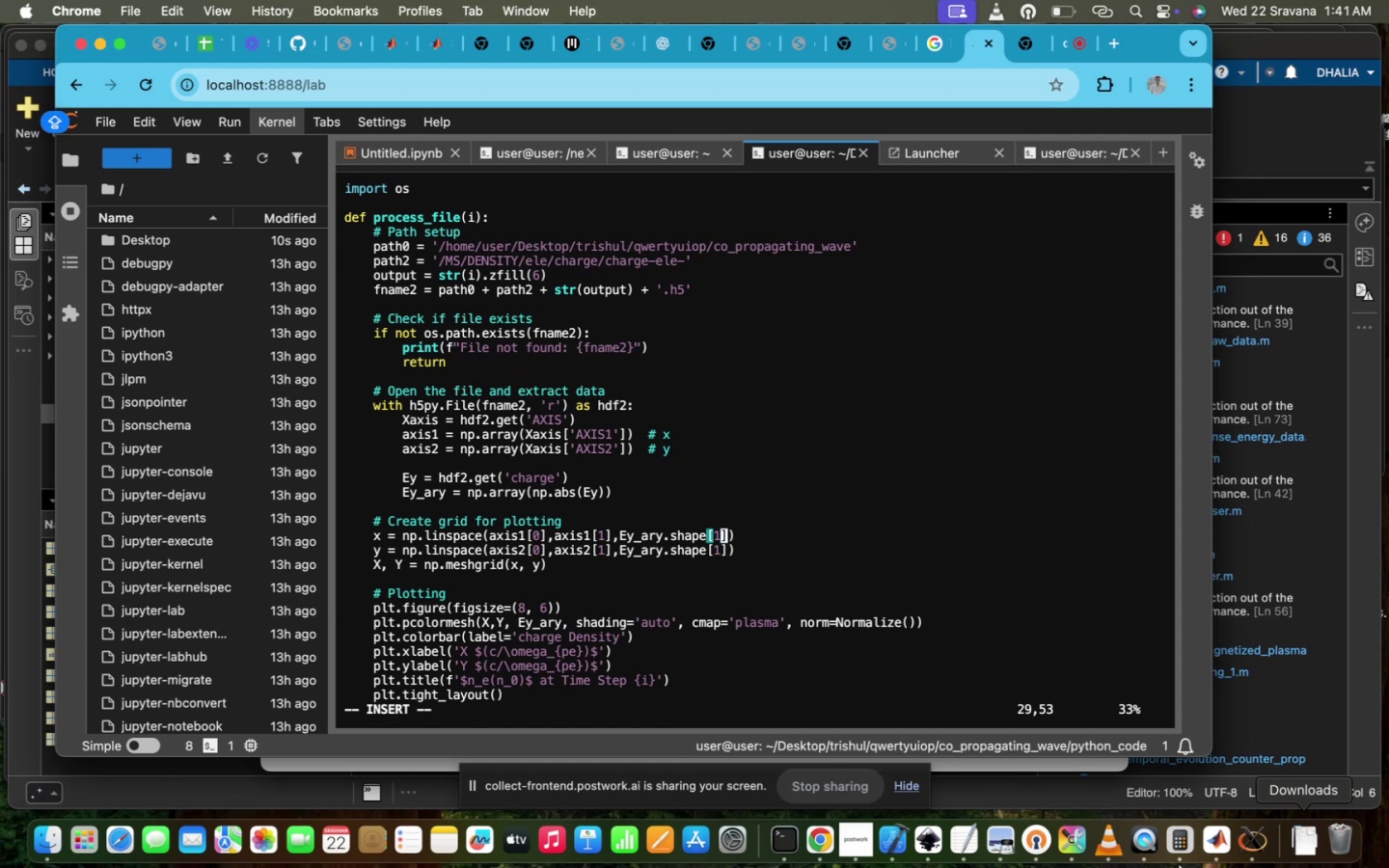 
key(ArrowDown)
 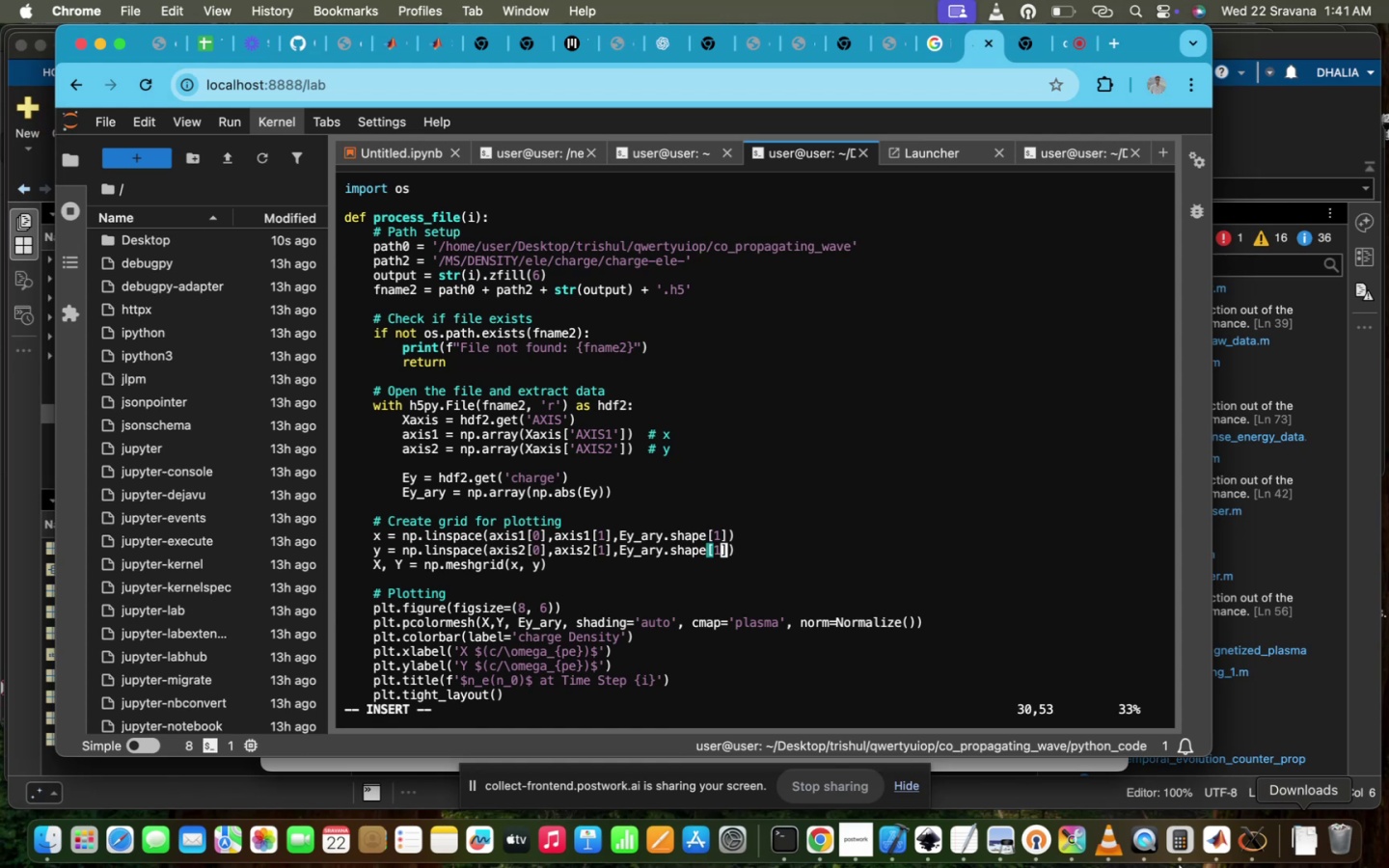 
key(Backspace)
 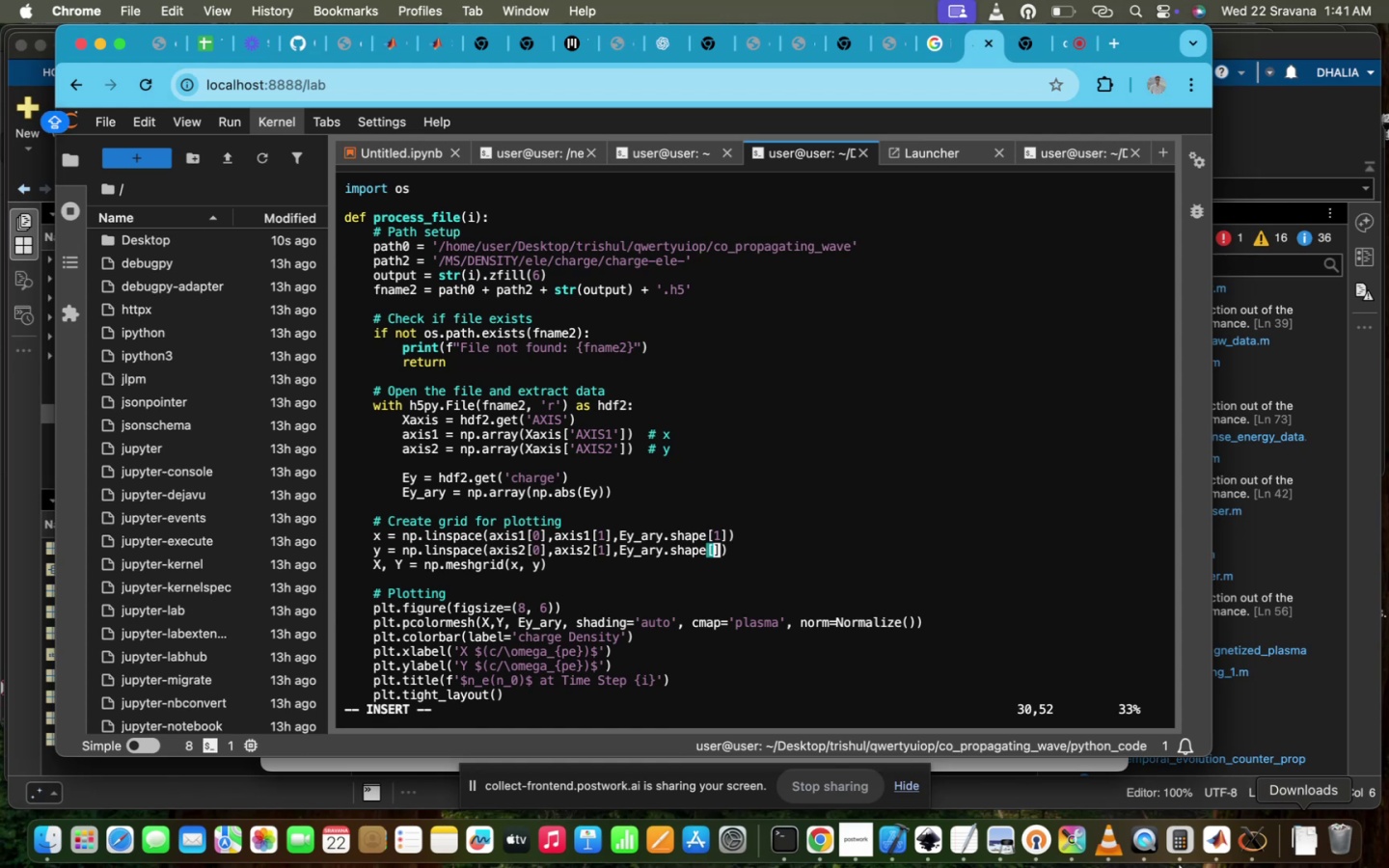 
key(0)
 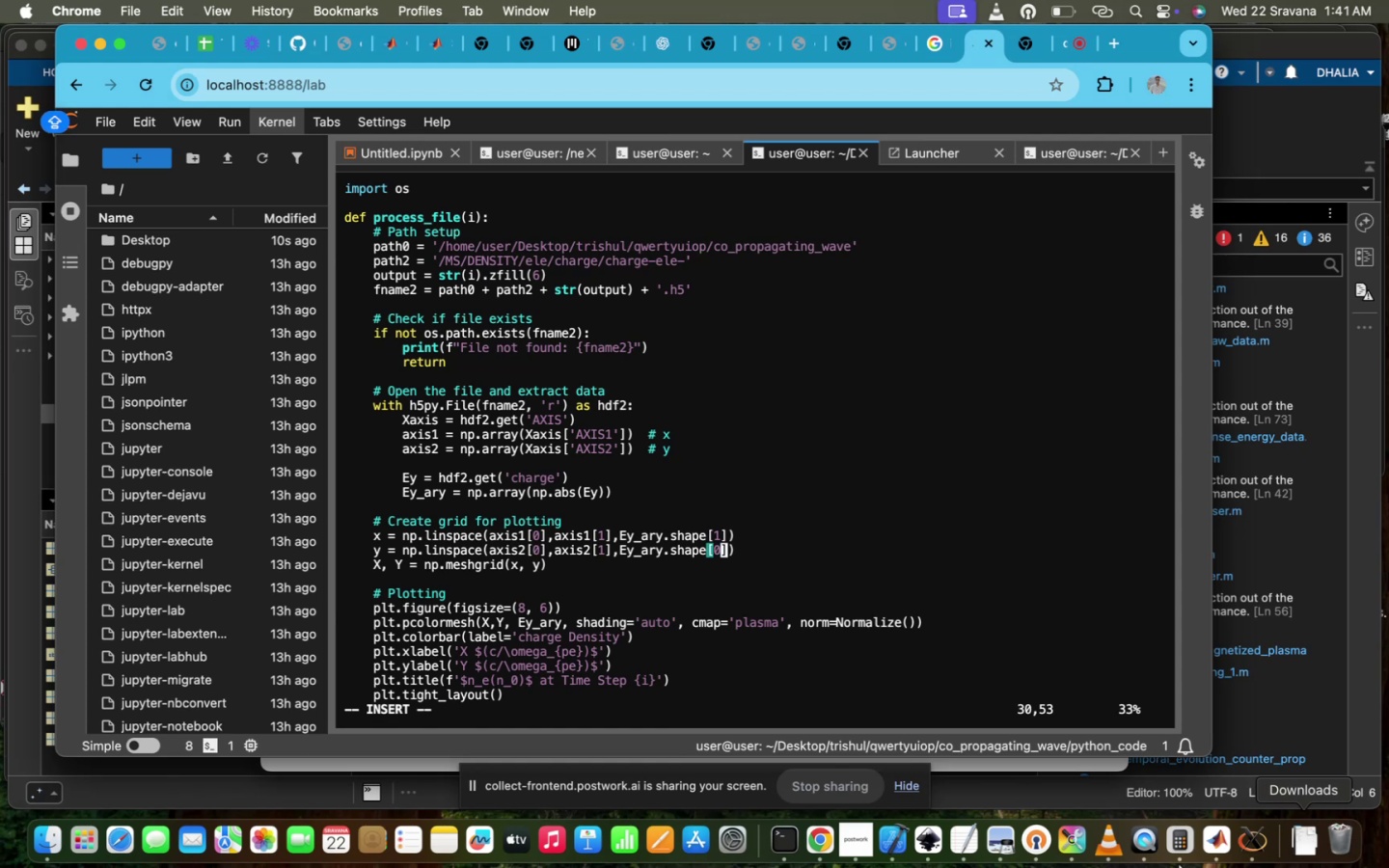 
key(Escape)
type(:WQ)
key(Backspace)
key(Backspace)
type(wq!)
 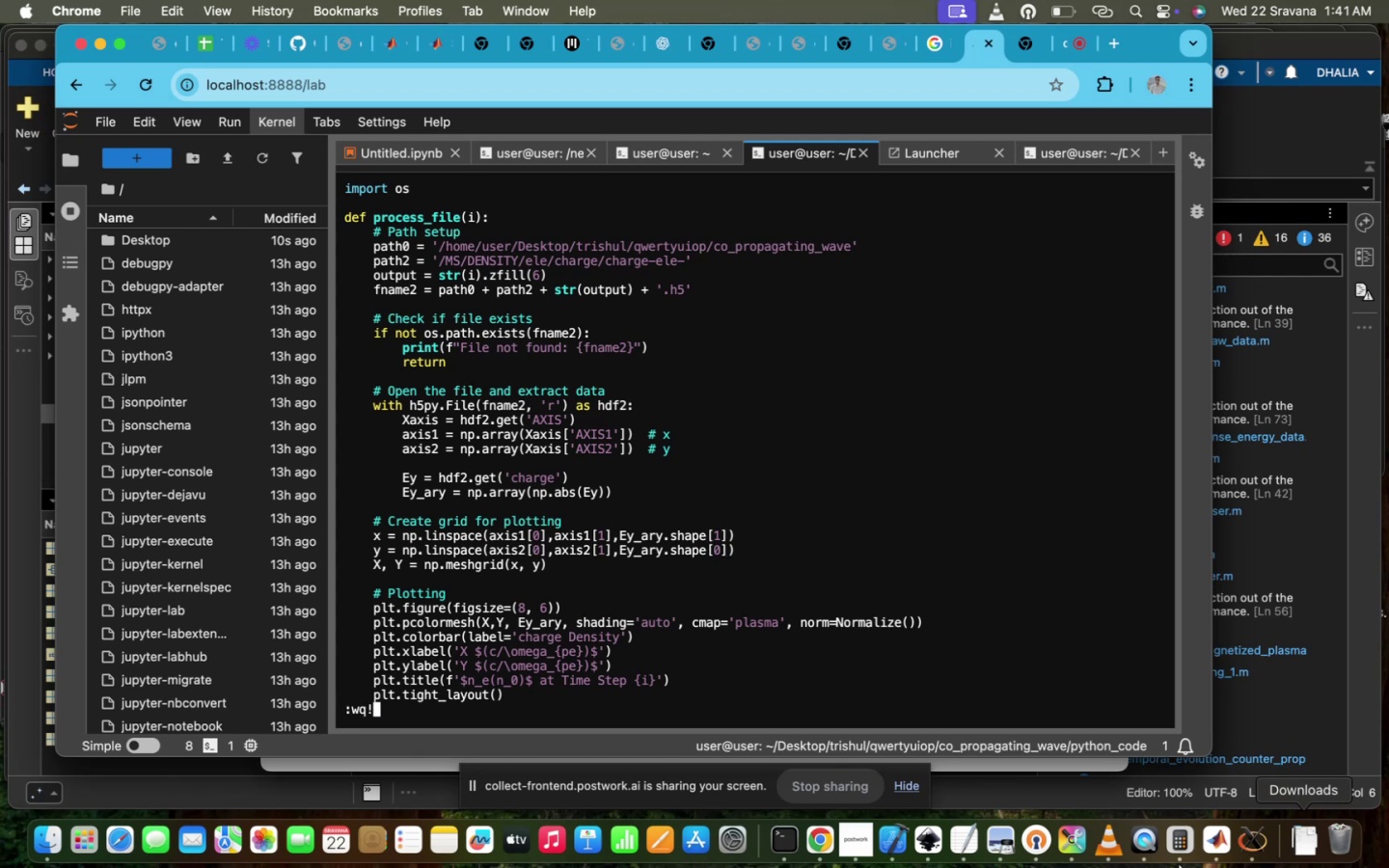 
hold_key(key=Enter, duration=0.36)
 